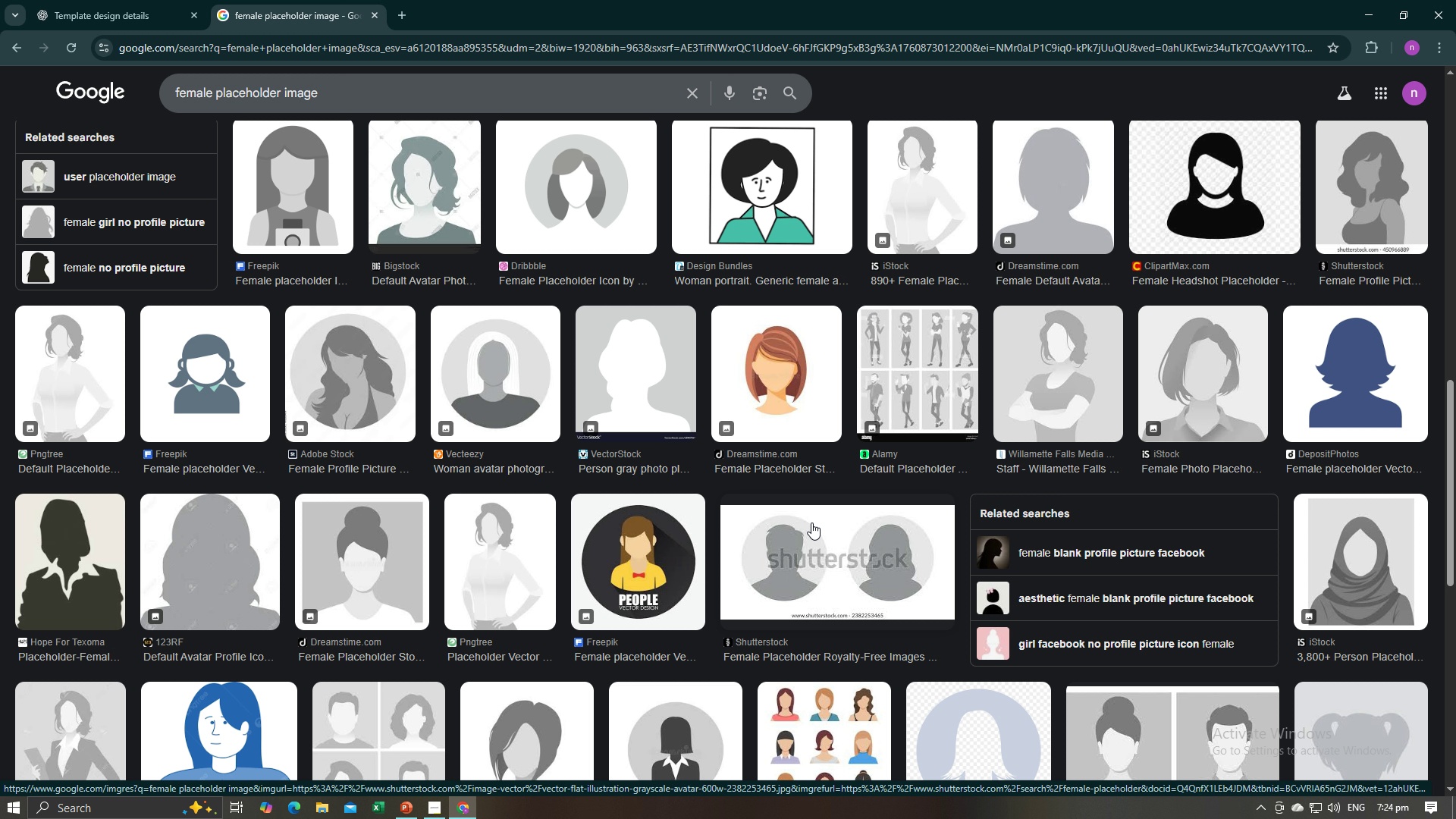 
scroll: coordinate [324, 641], scroll_direction: down, amount: 5.0
 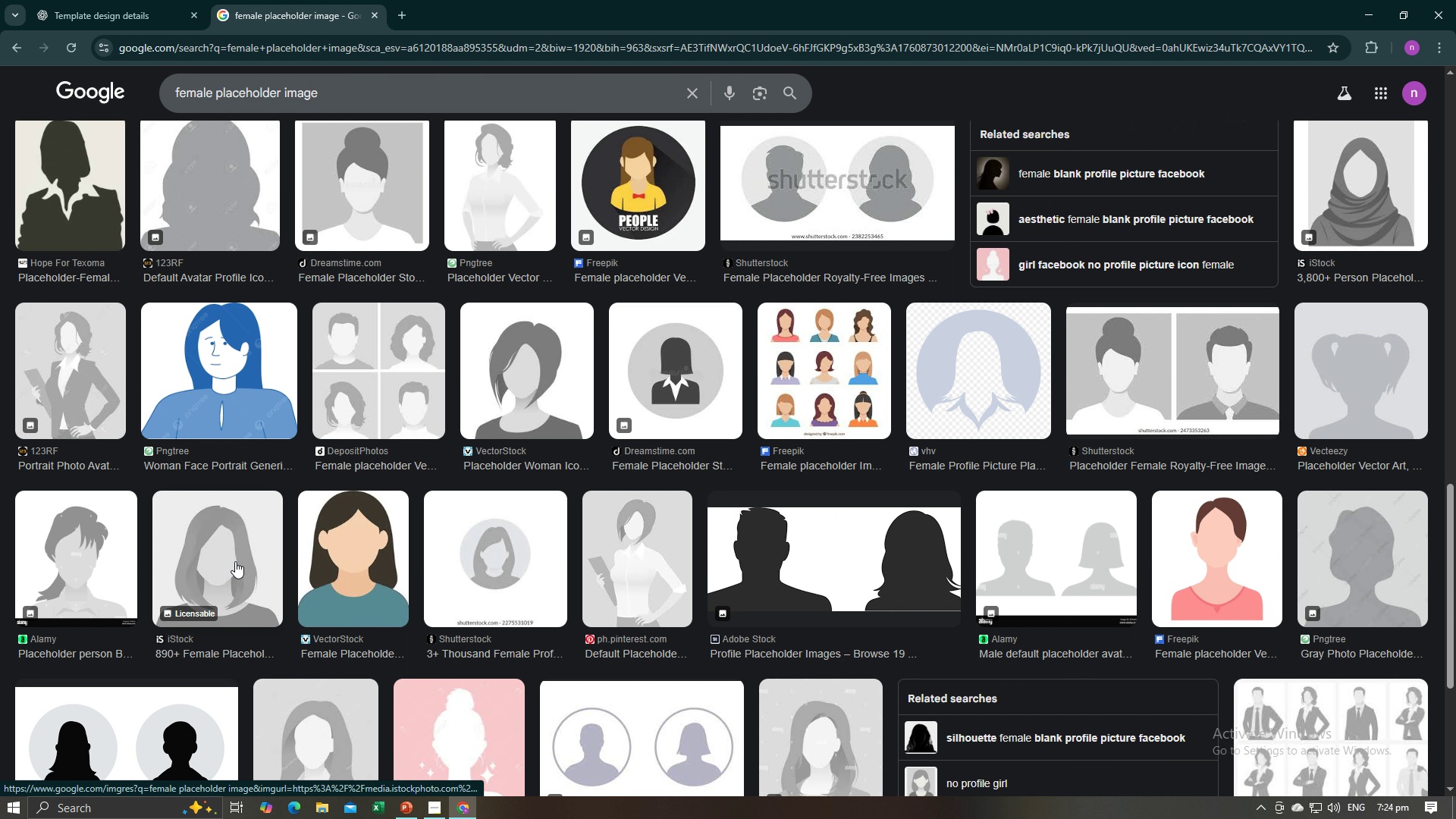 
left_click([234, 563])
 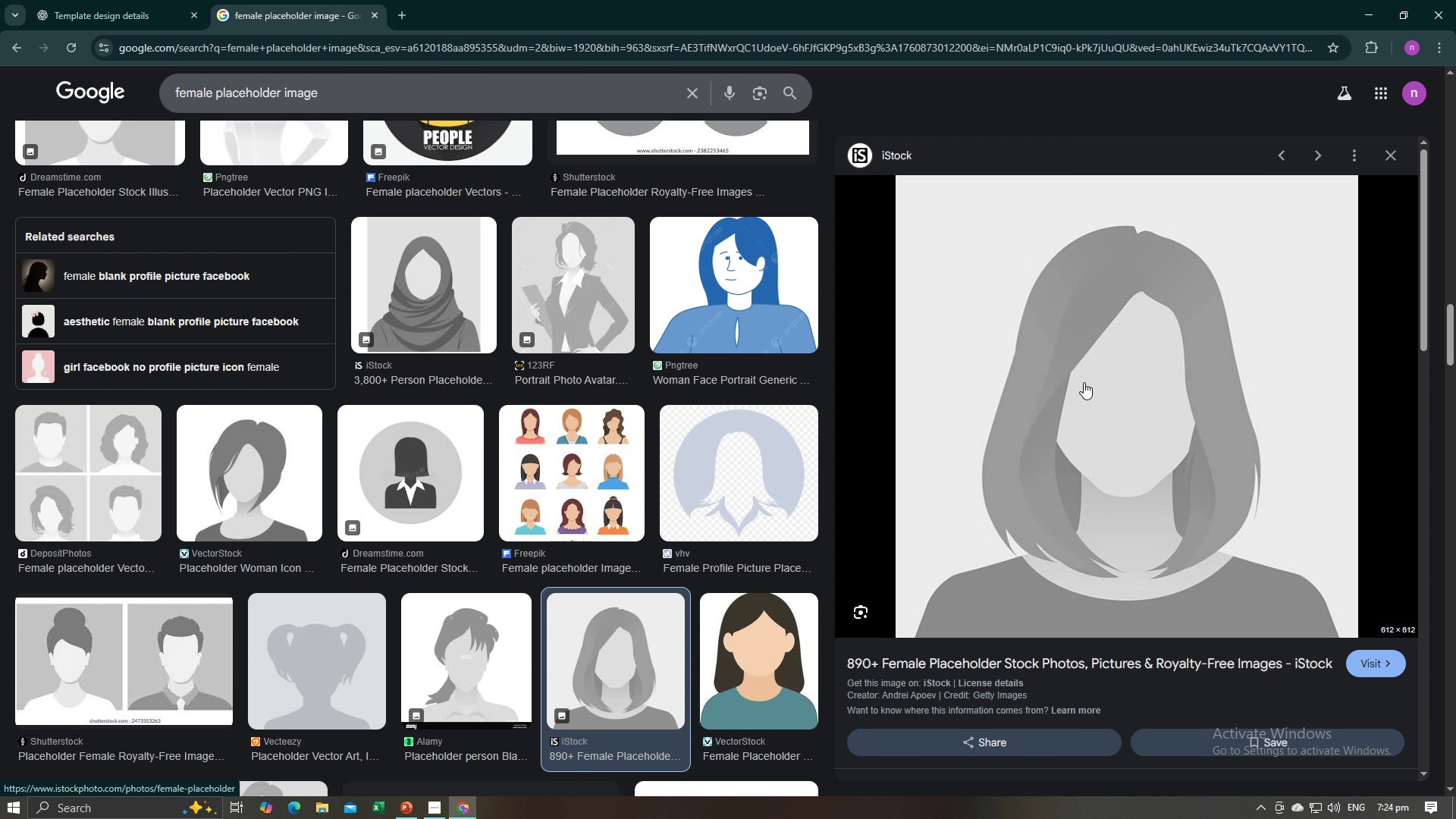 
wait(7.54)
 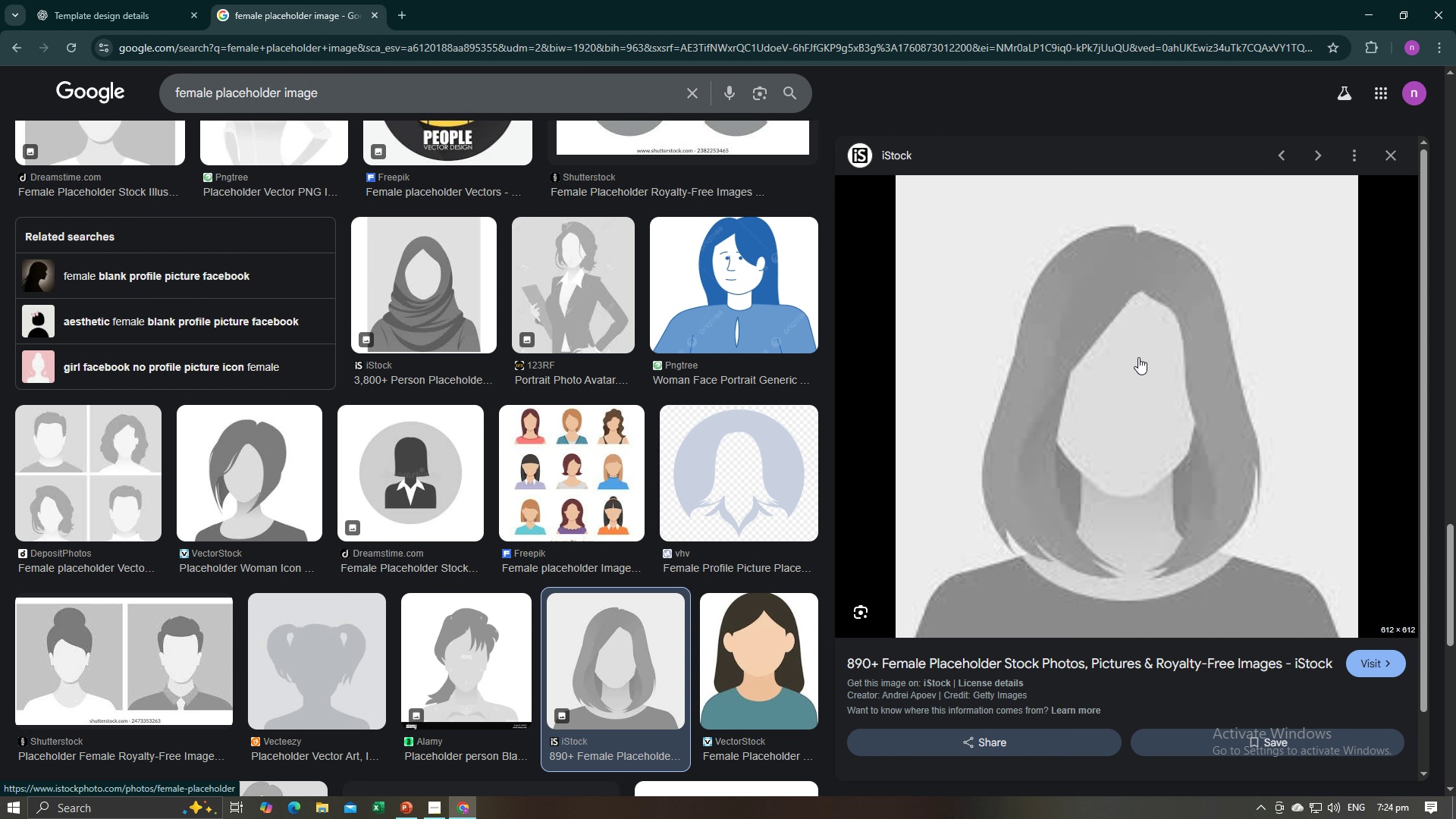 
right_click([1067, 404])
 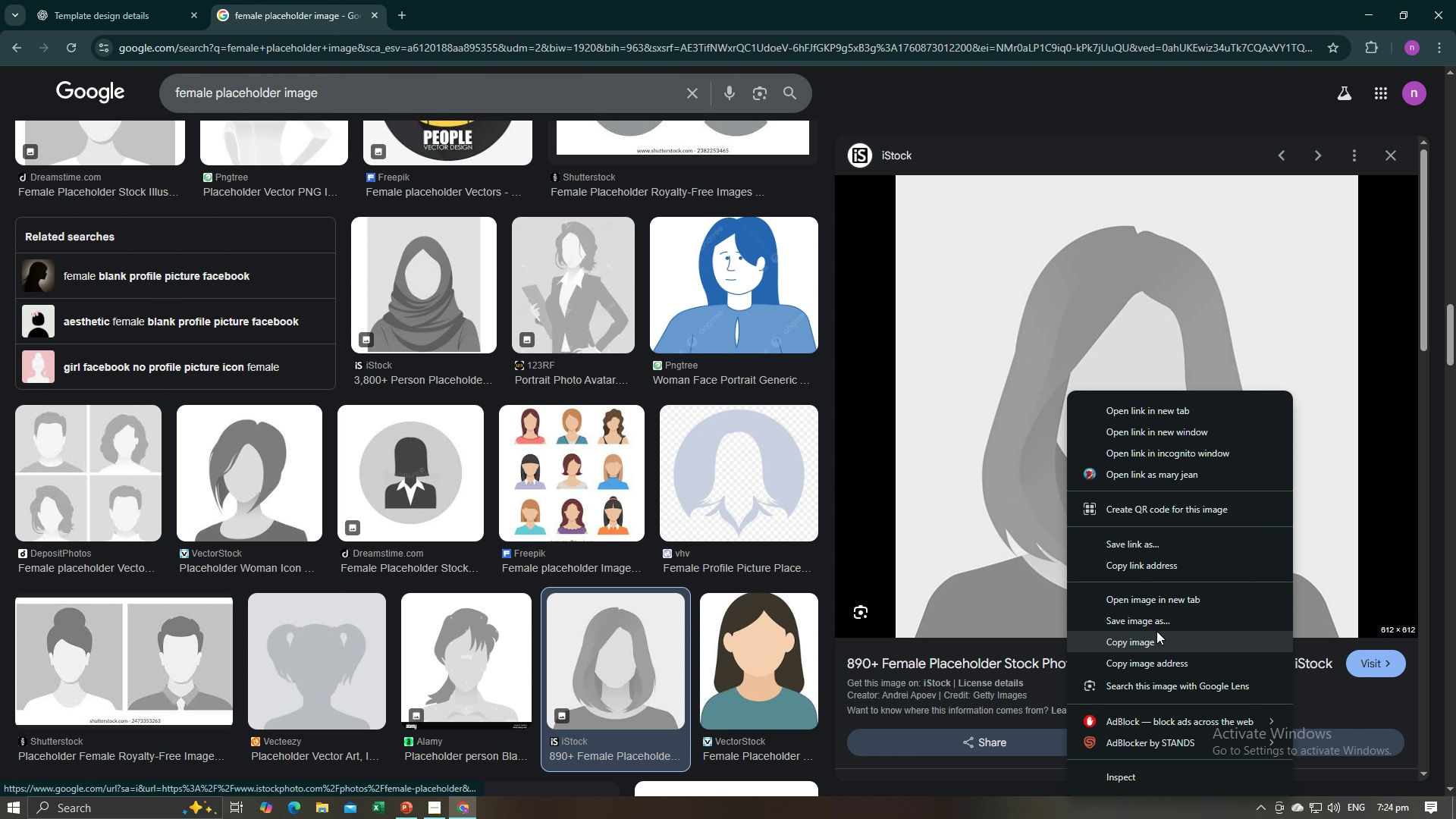 
left_click([1156, 632])
 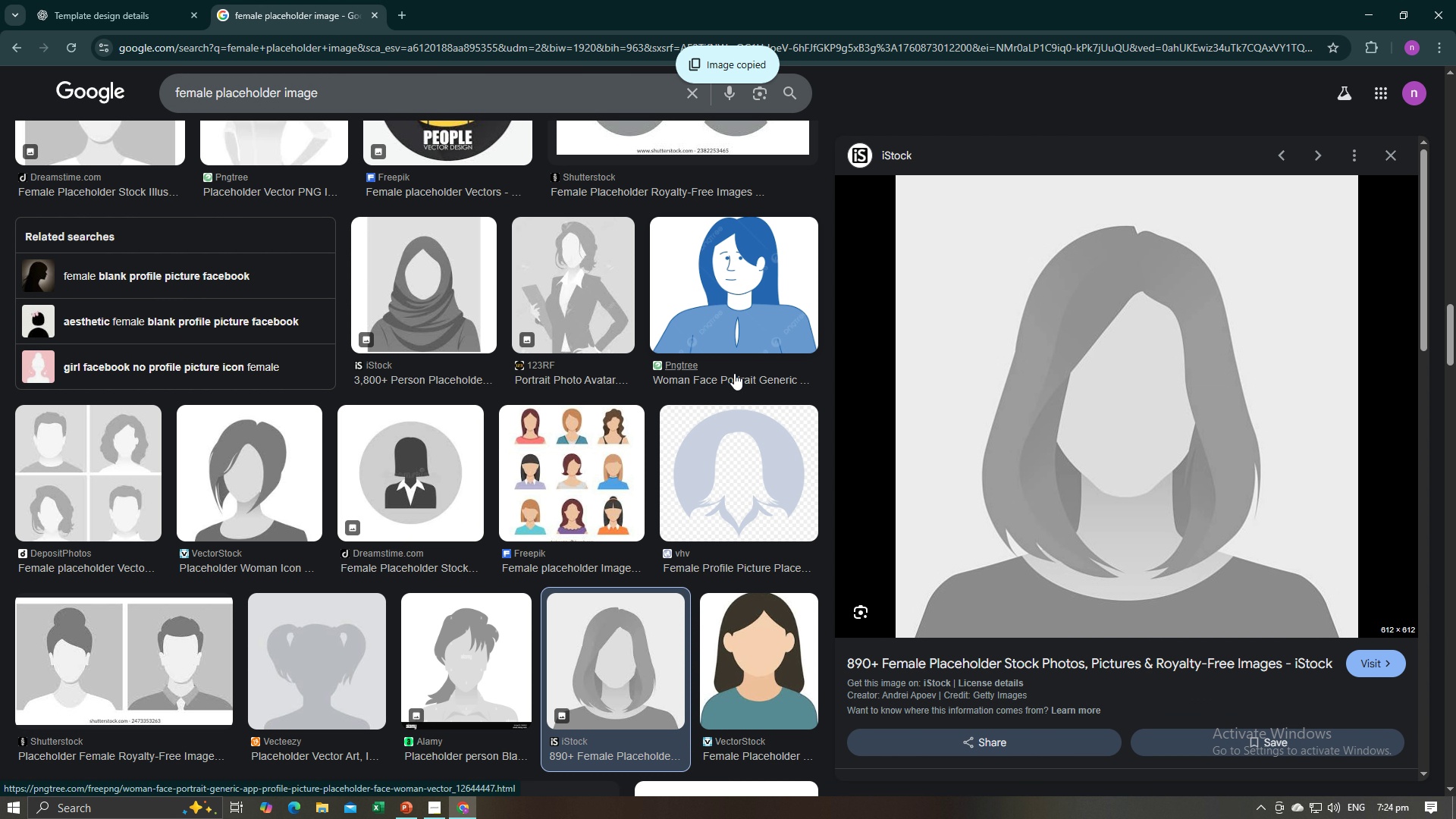 
key(Alt+AltLeft)
 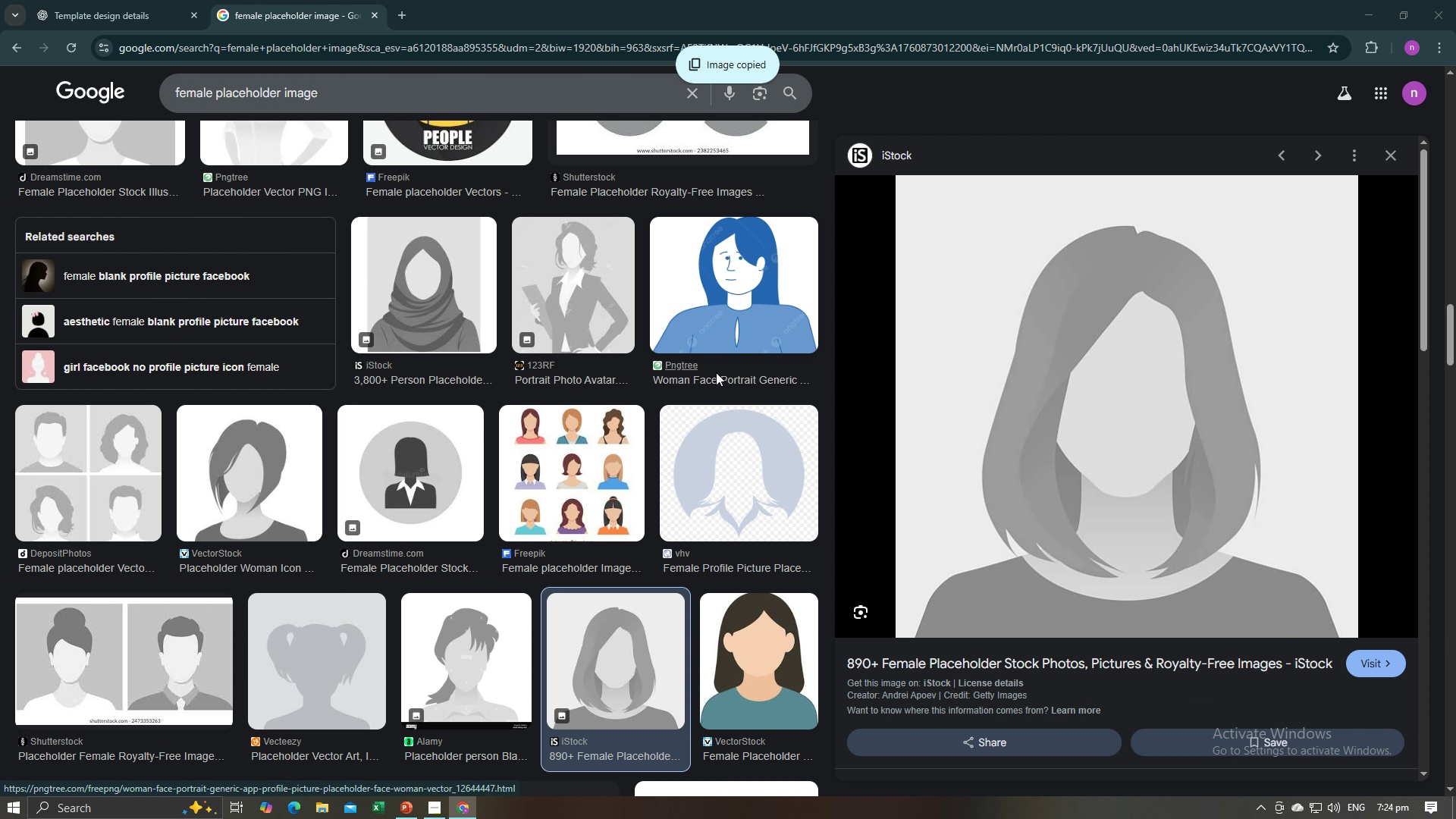 
key(Alt+Tab)
 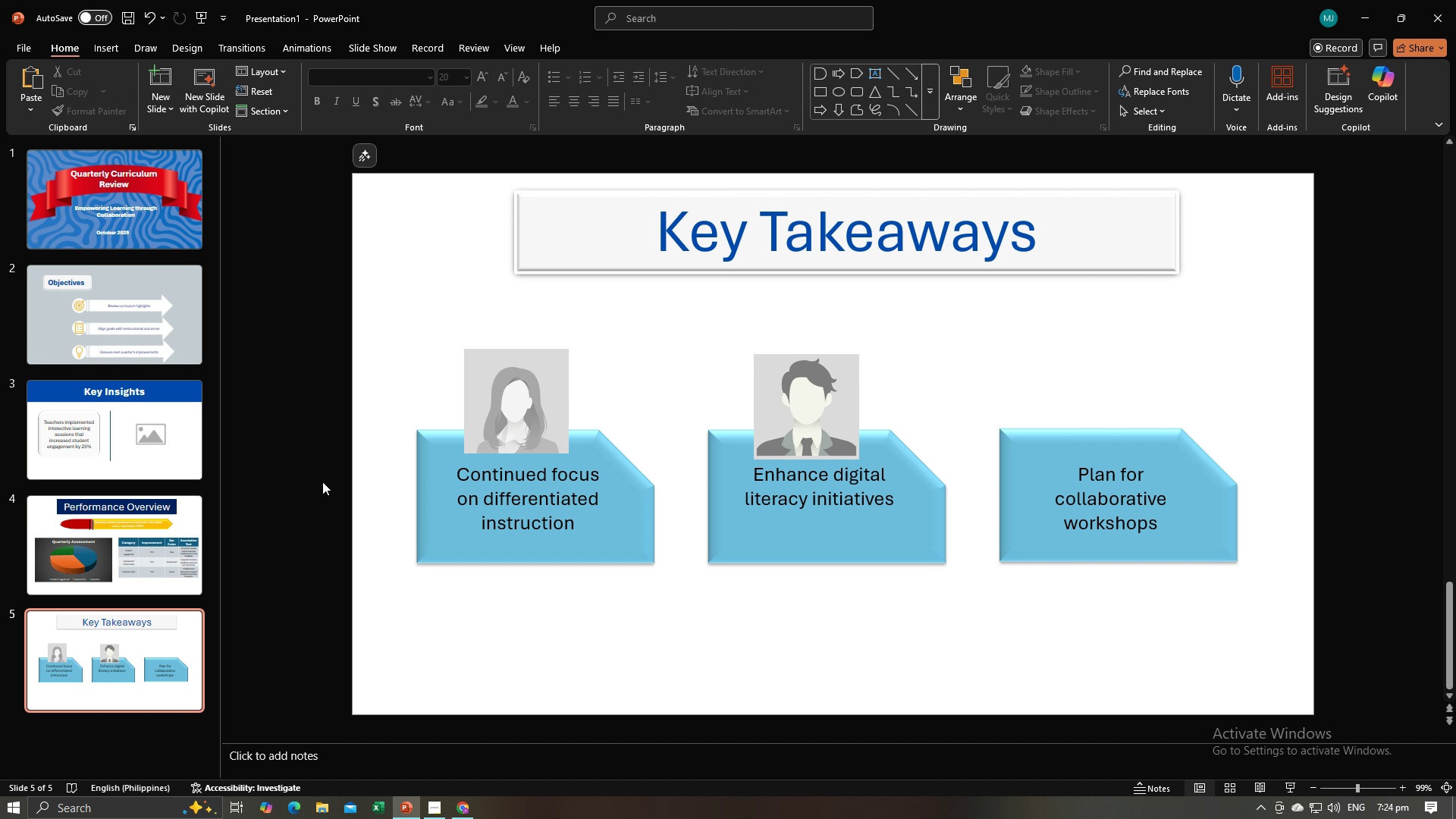 
left_click([318, 482])
 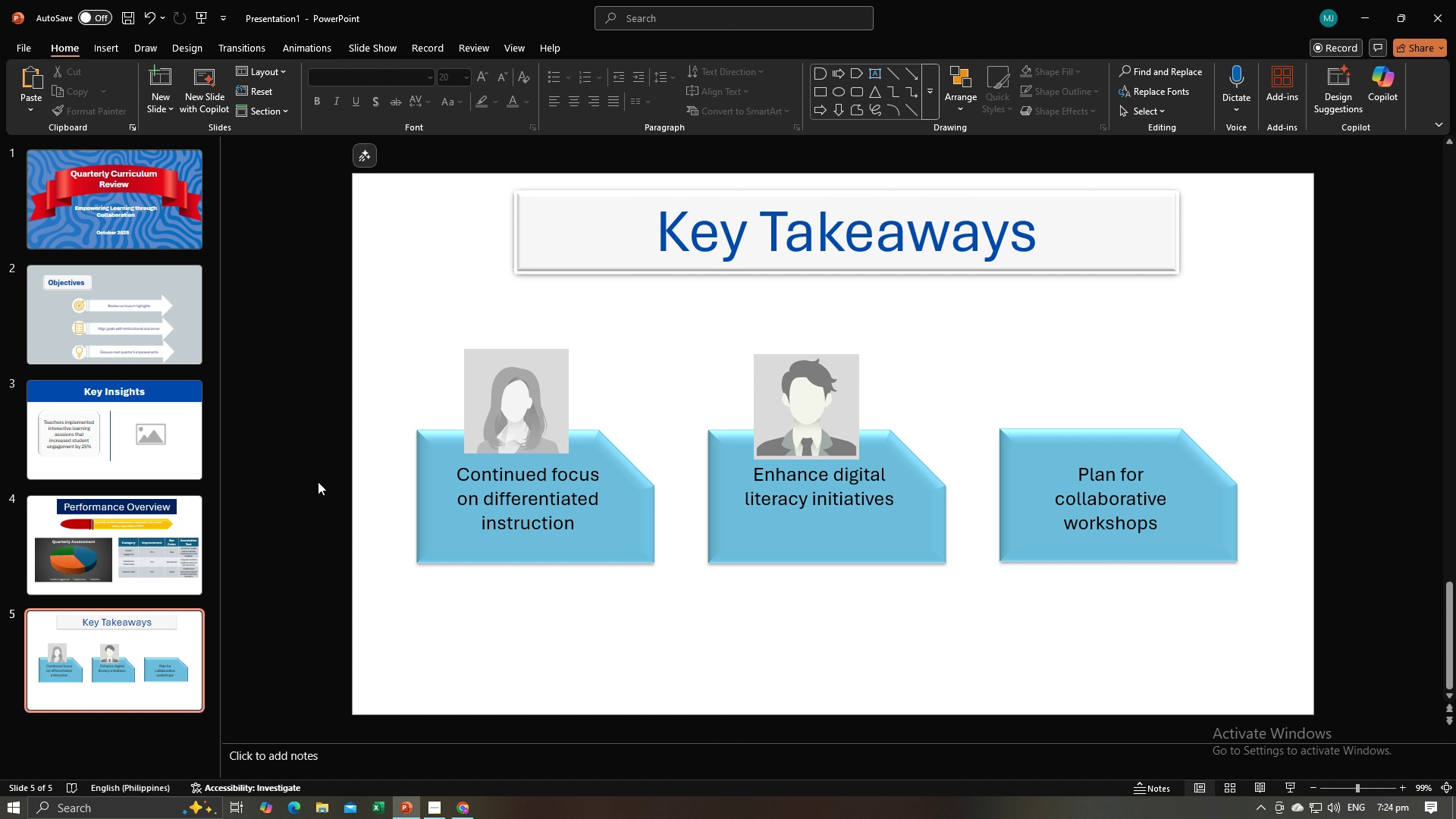 
key(Control+V)
 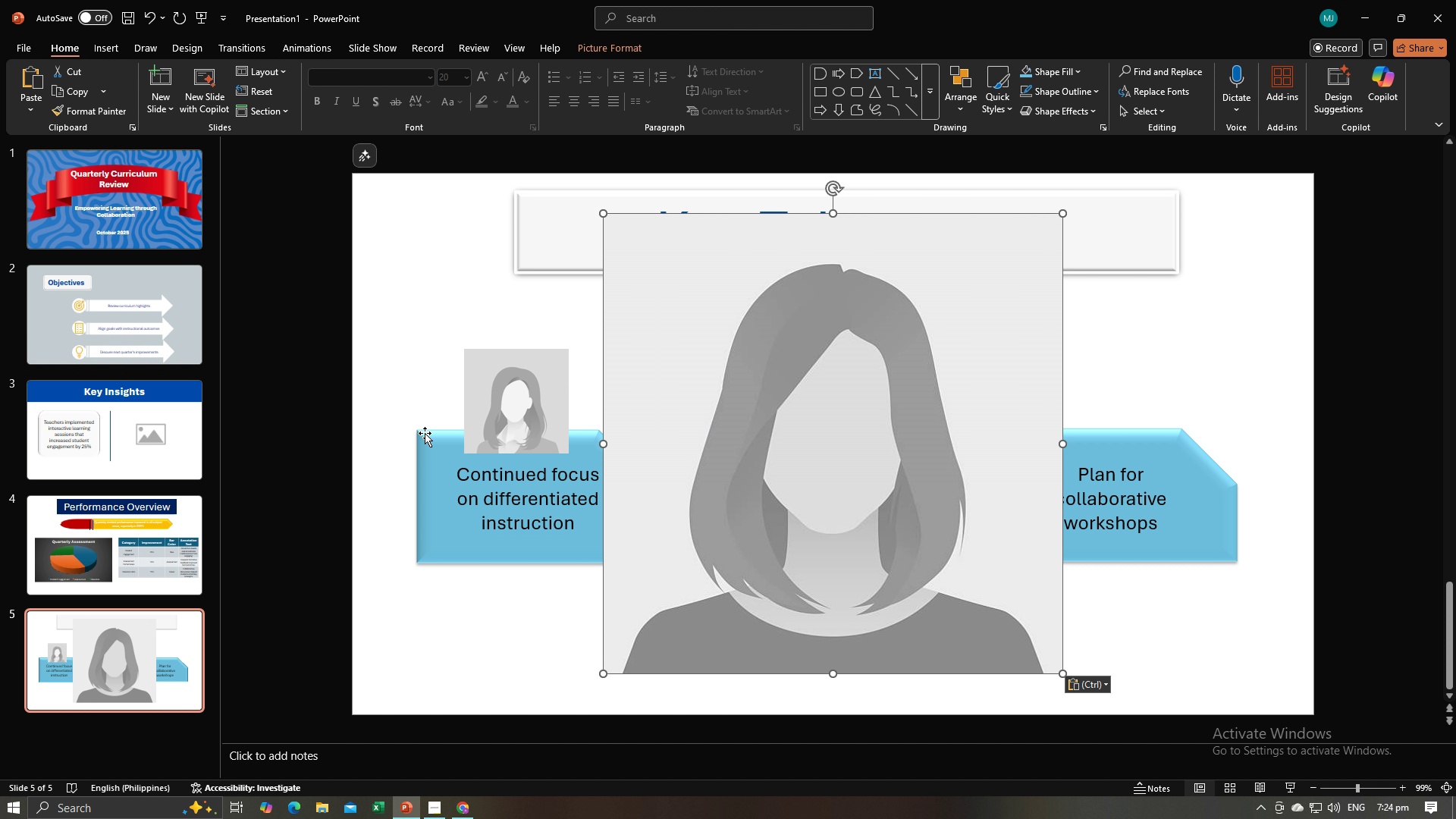 
left_click_drag(start_coordinate=[1059, 212], to_coordinate=[740, 598])
 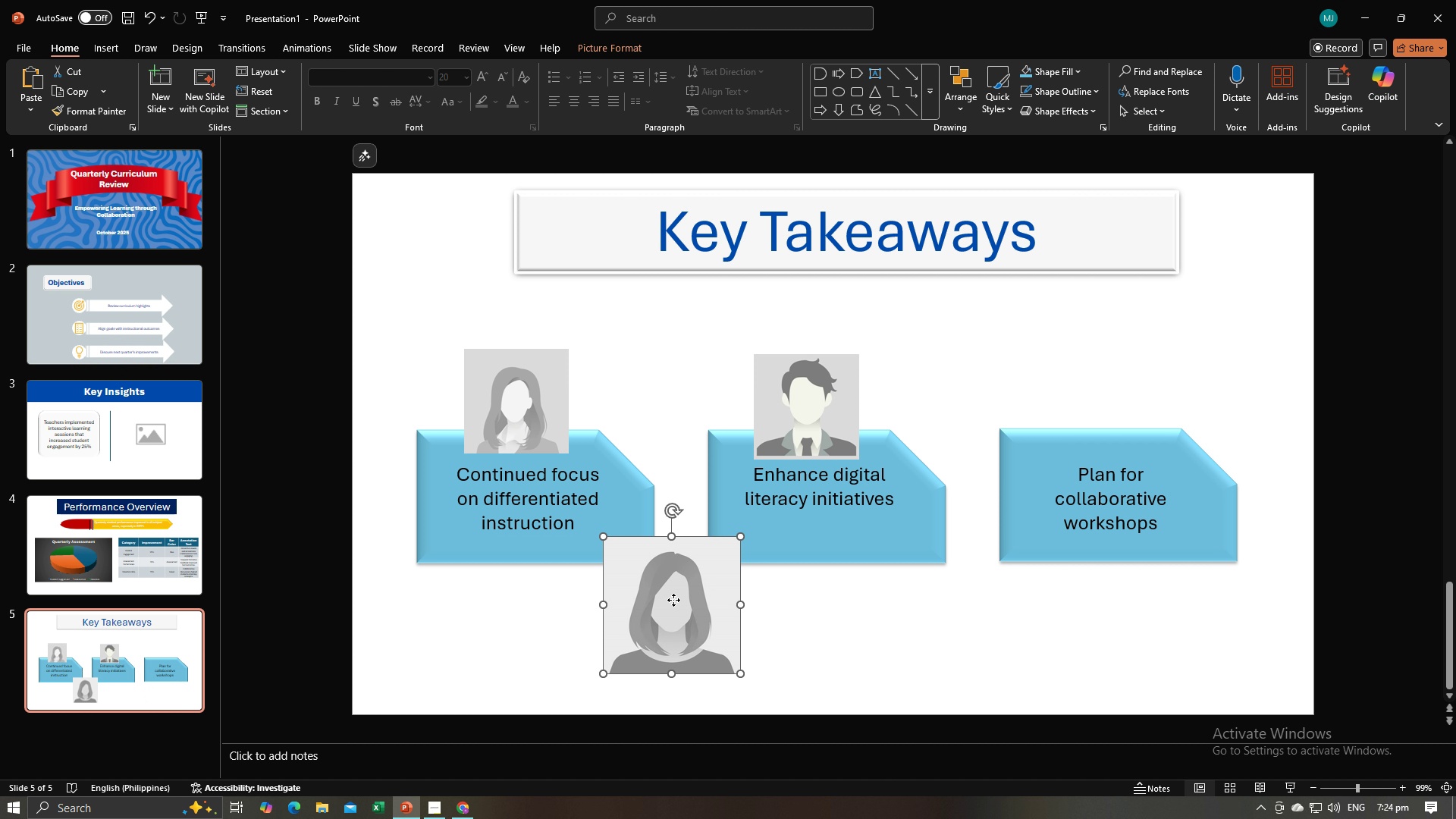 
left_click_drag(start_coordinate=[673, 600], to_coordinate=[1120, 383])
 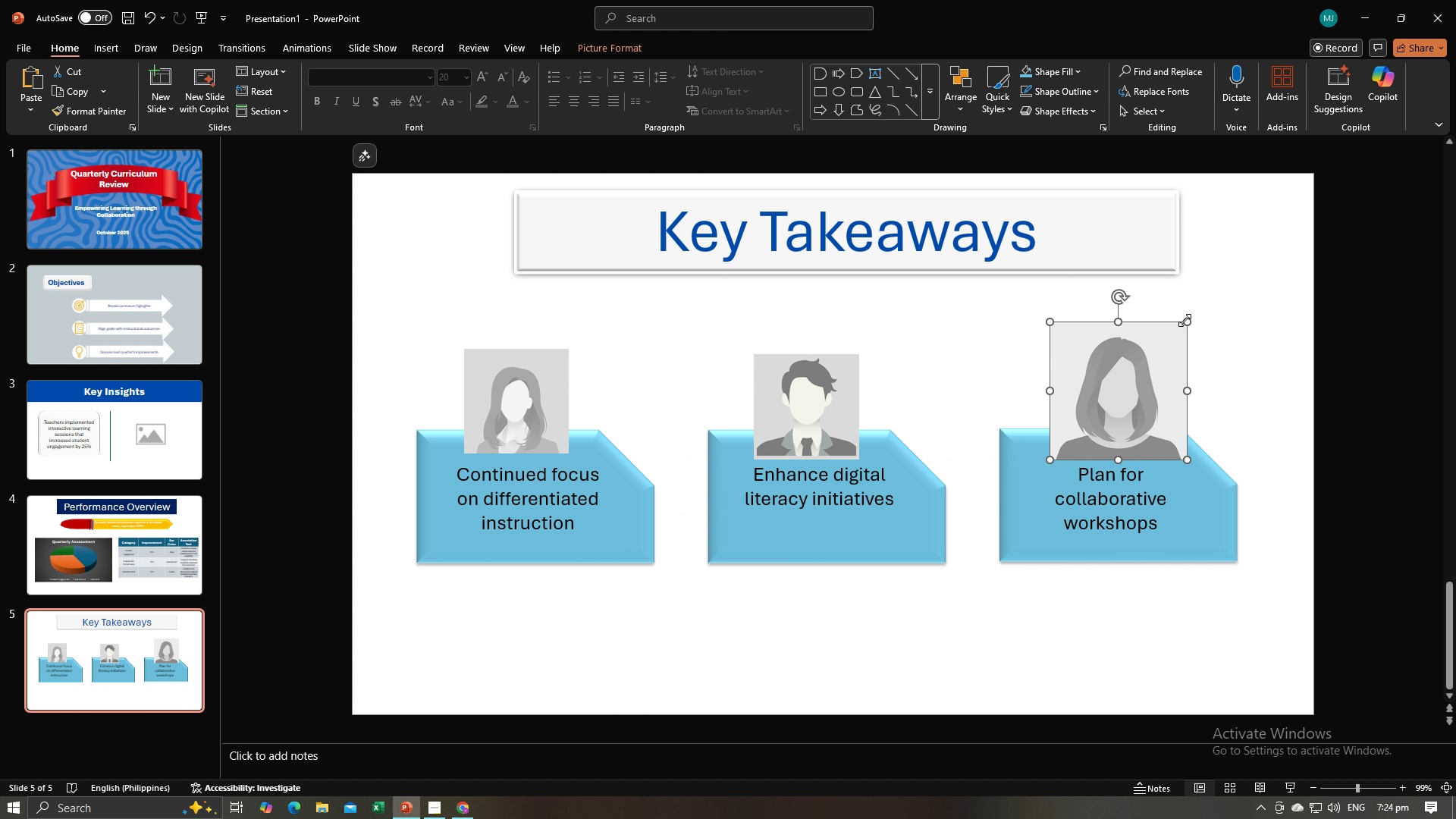 
left_click_drag(start_coordinate=[1185, 319], to_coordinate=[1156, 368])
 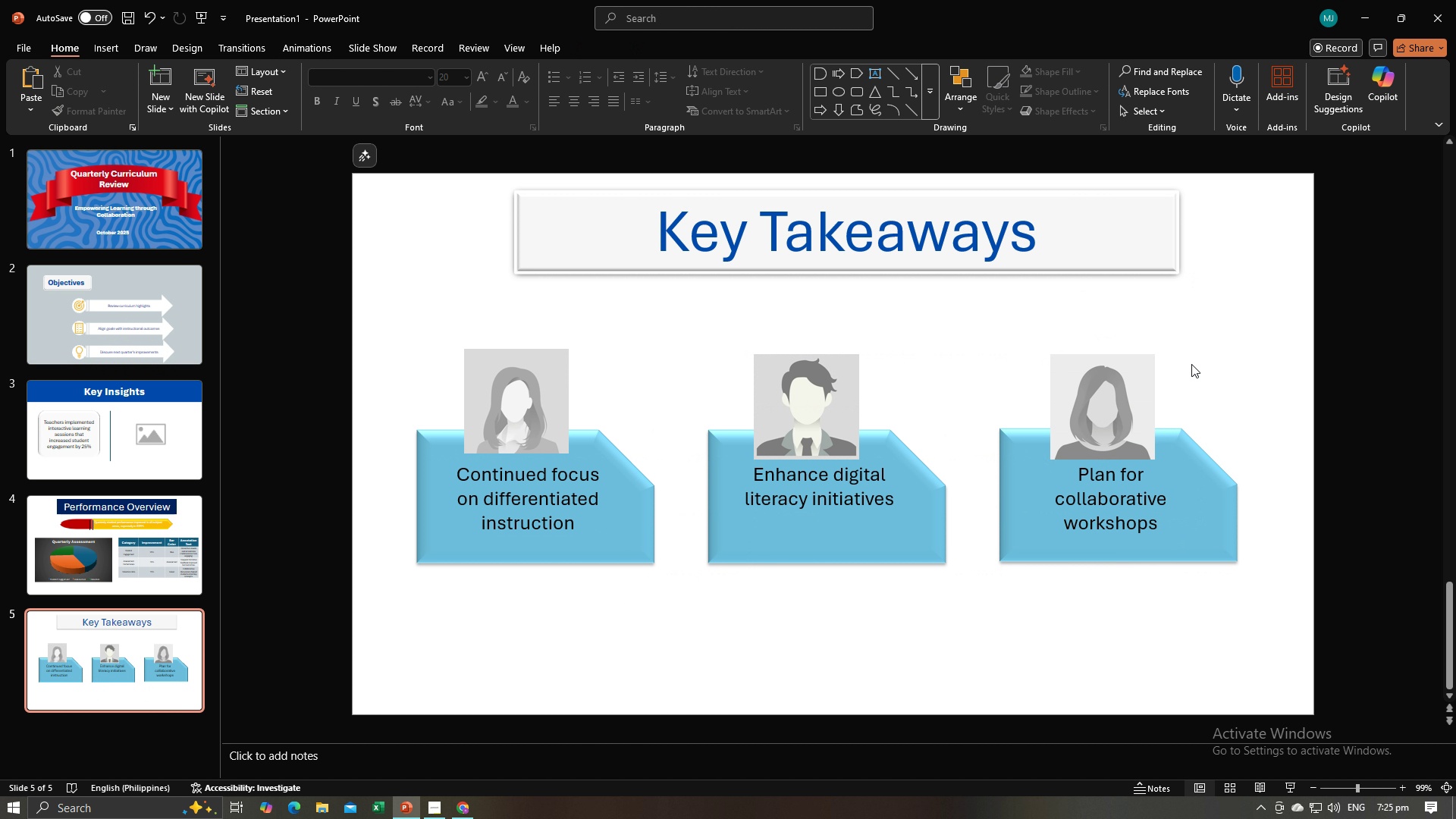 
left_click([1191, 364])
 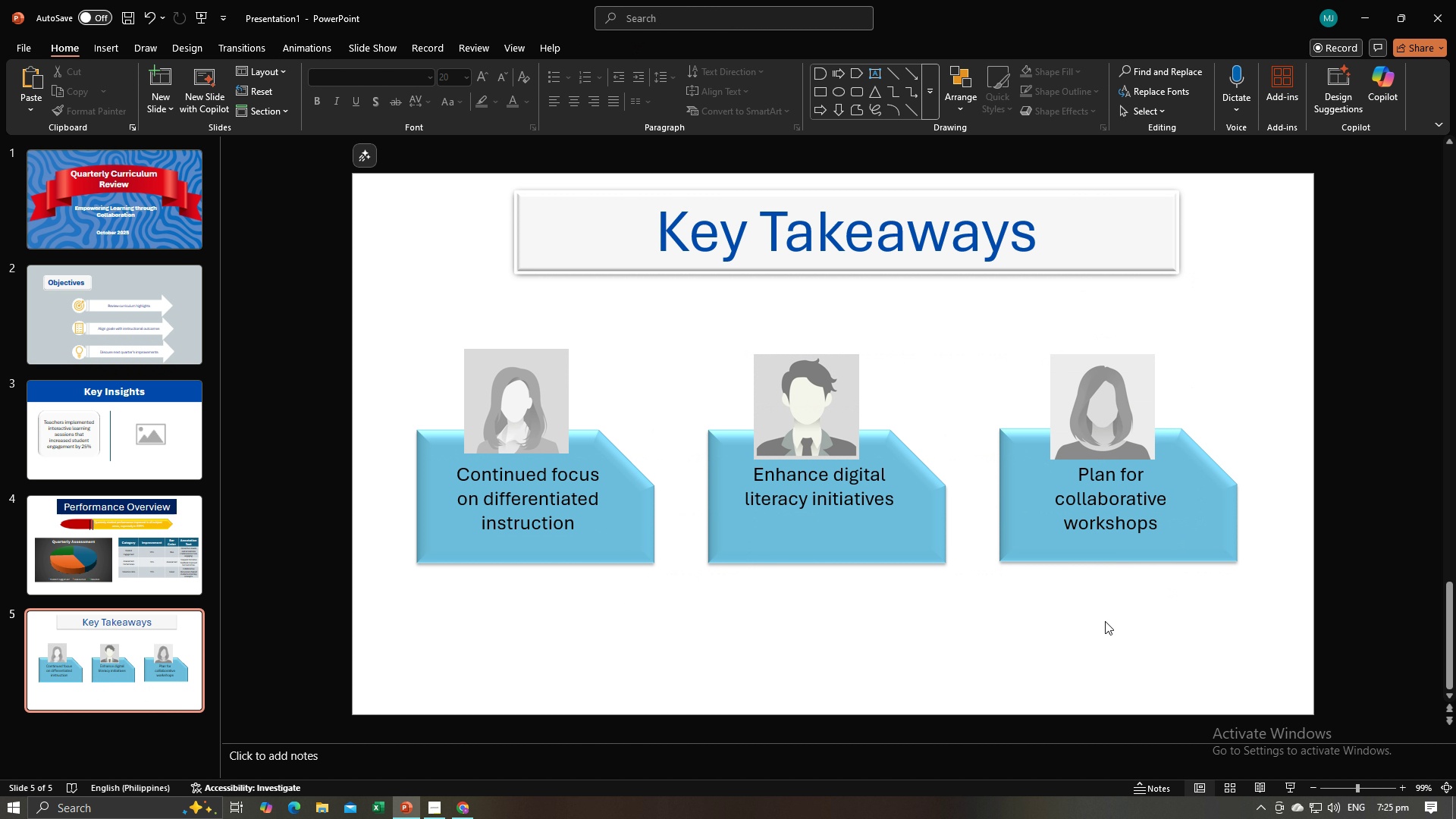 
left_click([1090, 628])
 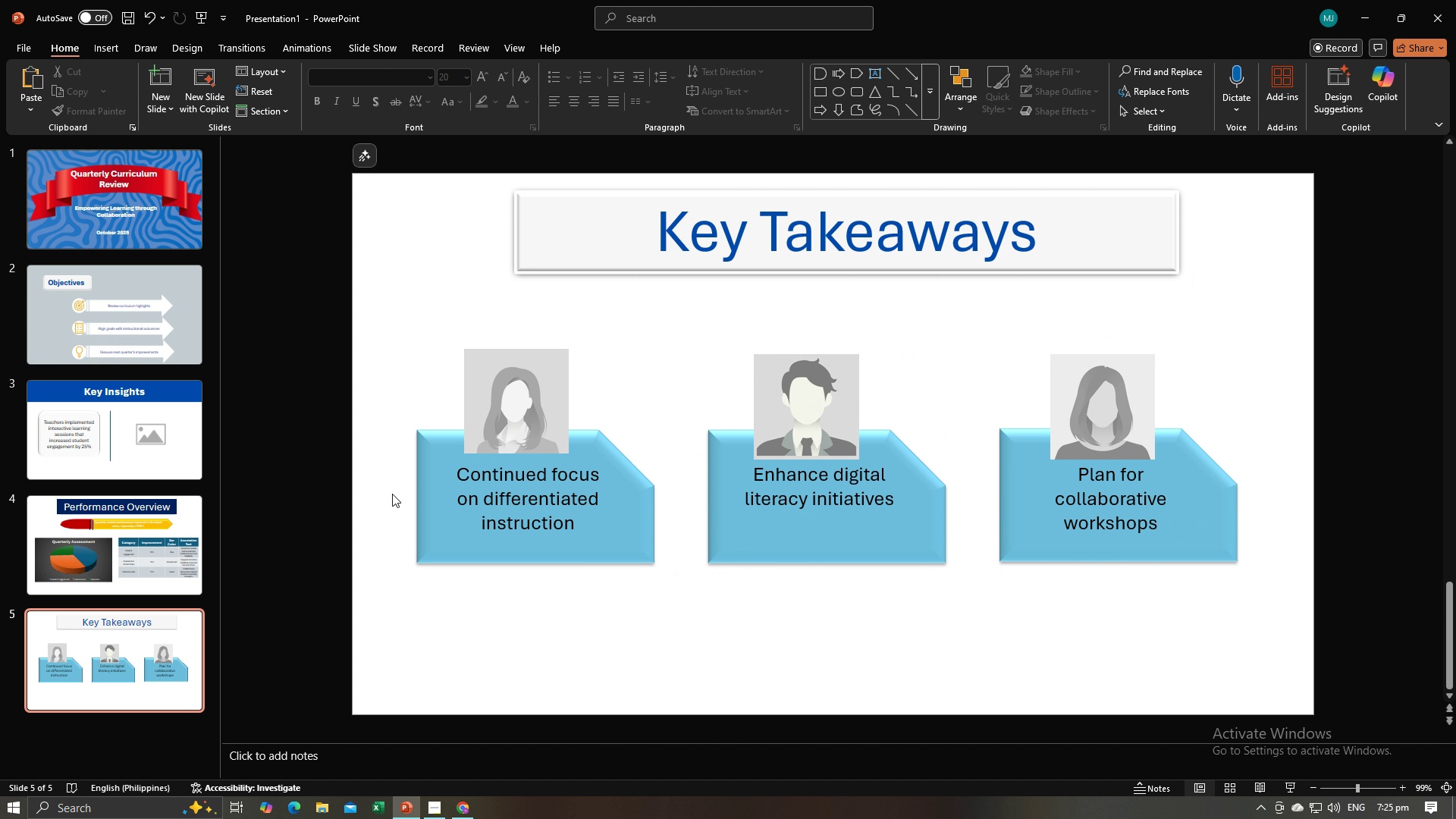 
left_click([321, 529])
 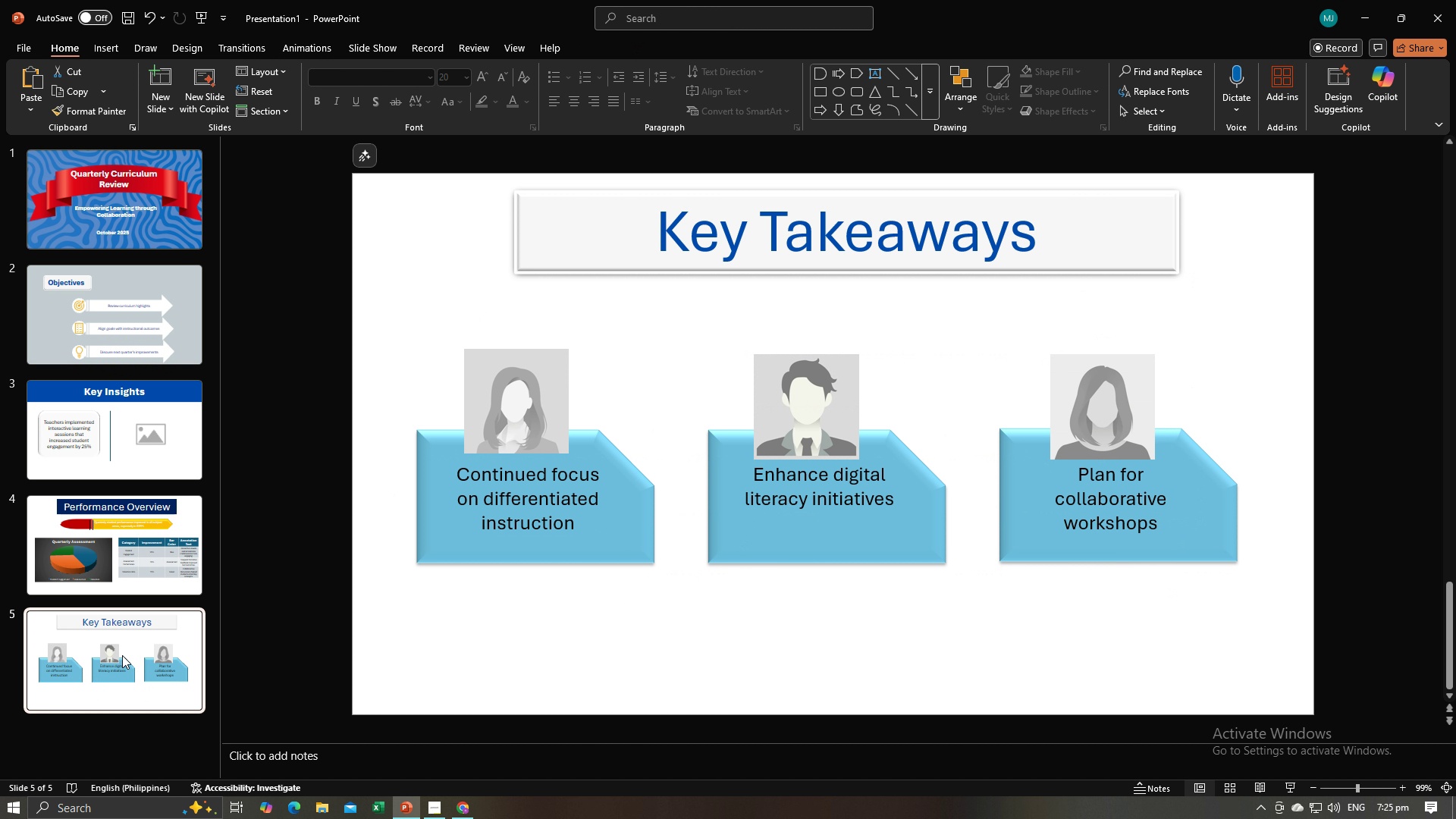 
left_click([122, 655])
 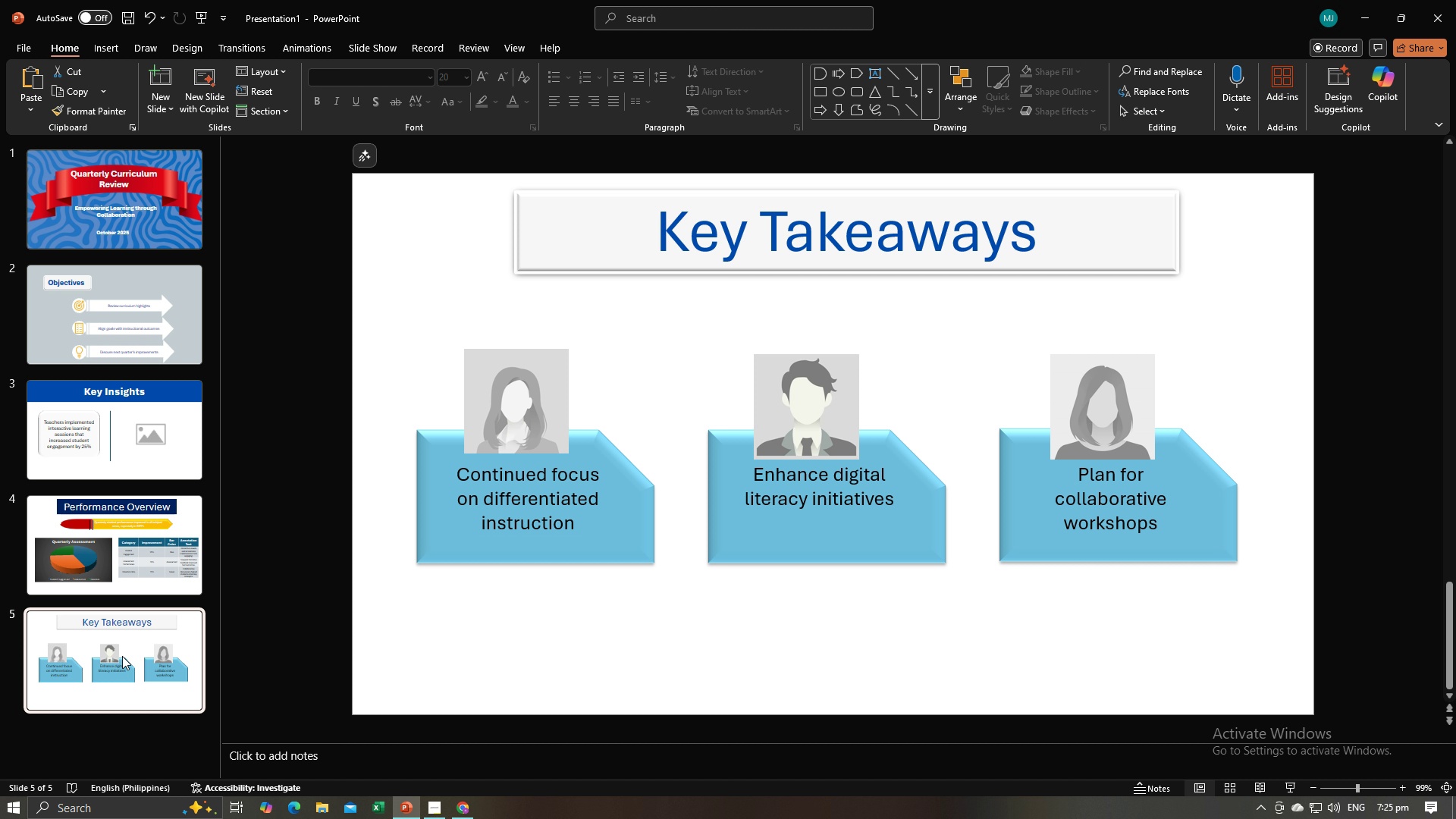 
key(Control+C)
 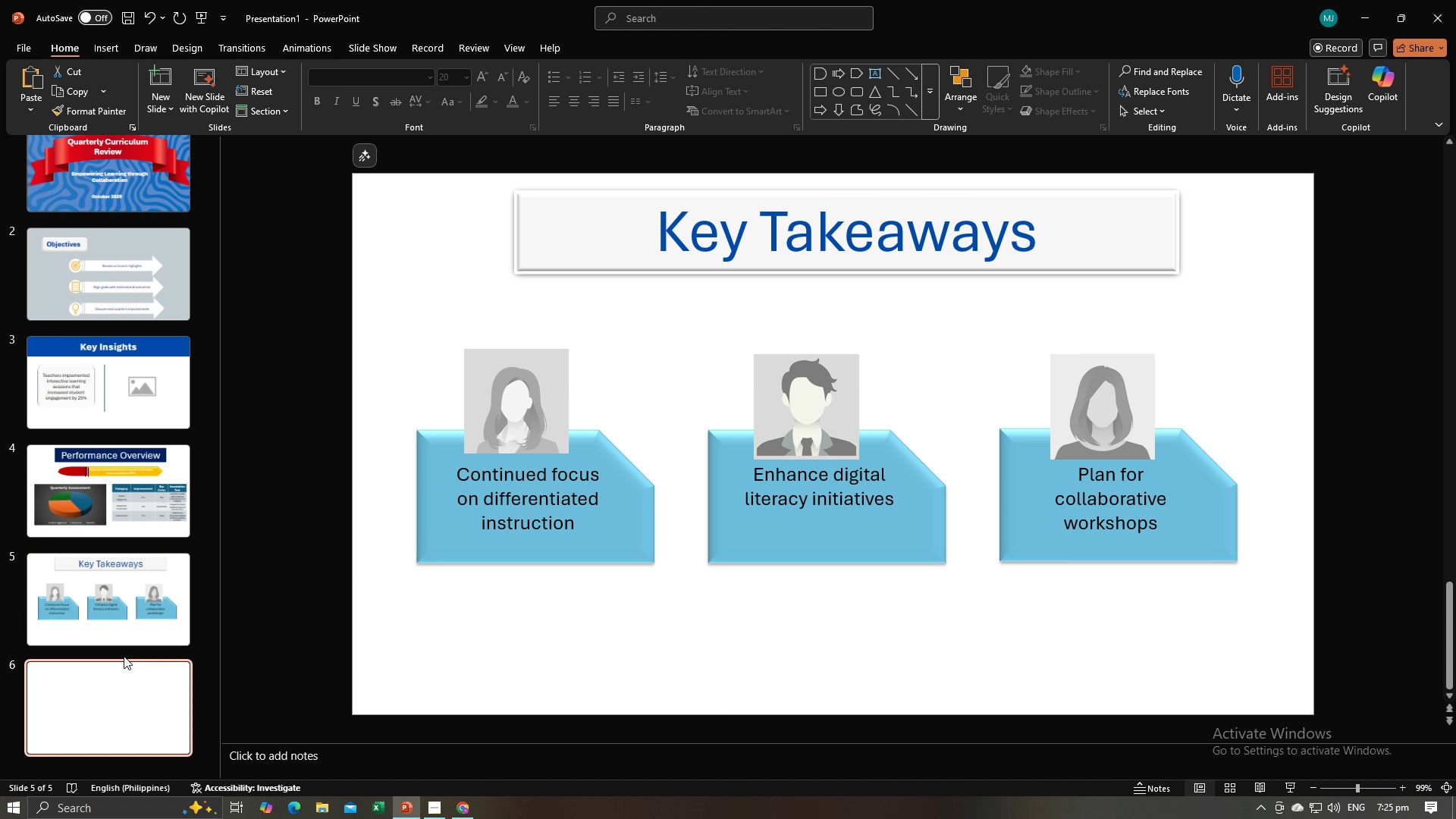 
key(Control+V)
 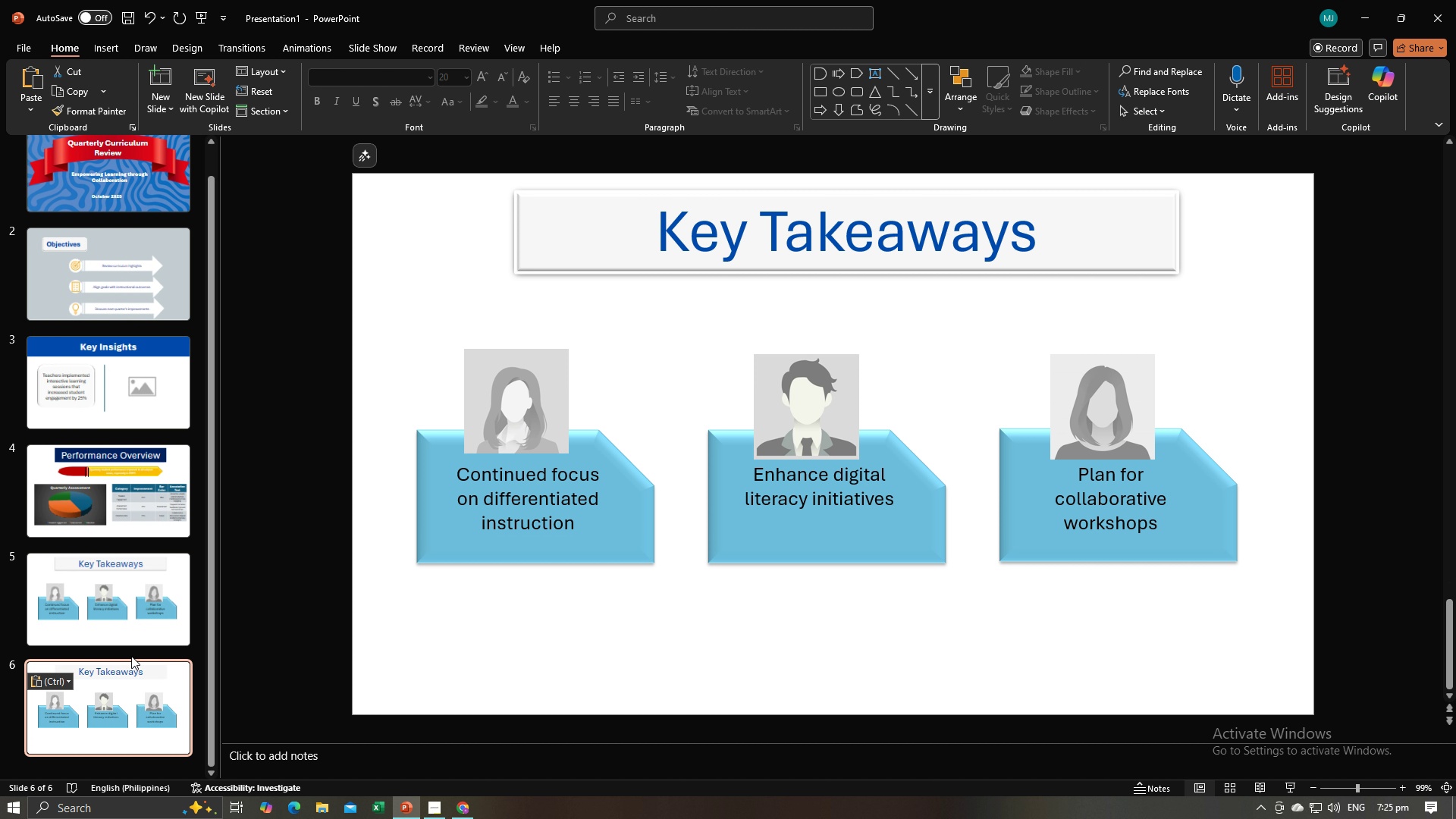 
key(Alt+AltLeft)
 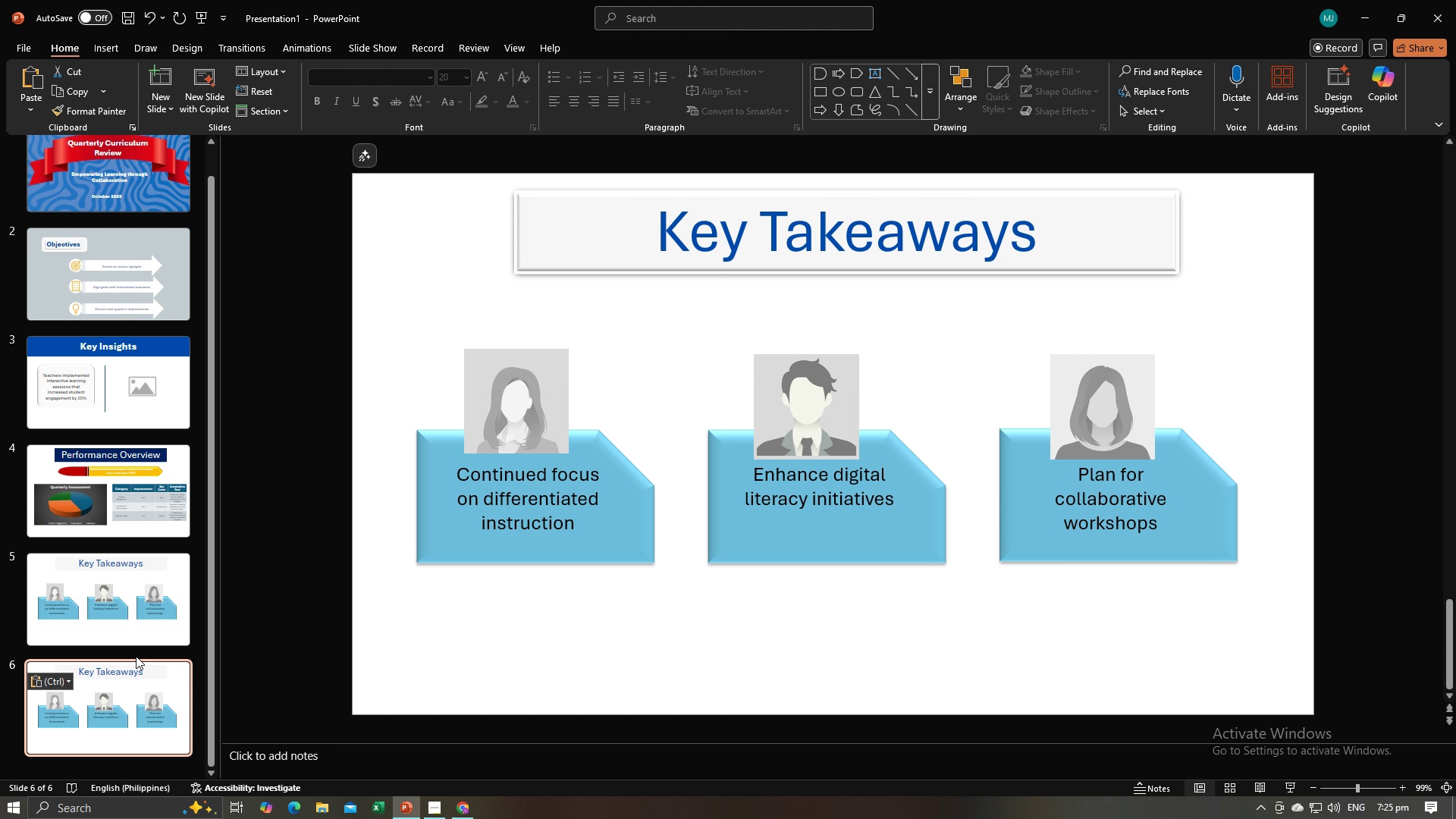 
key(Alt+Tab)
 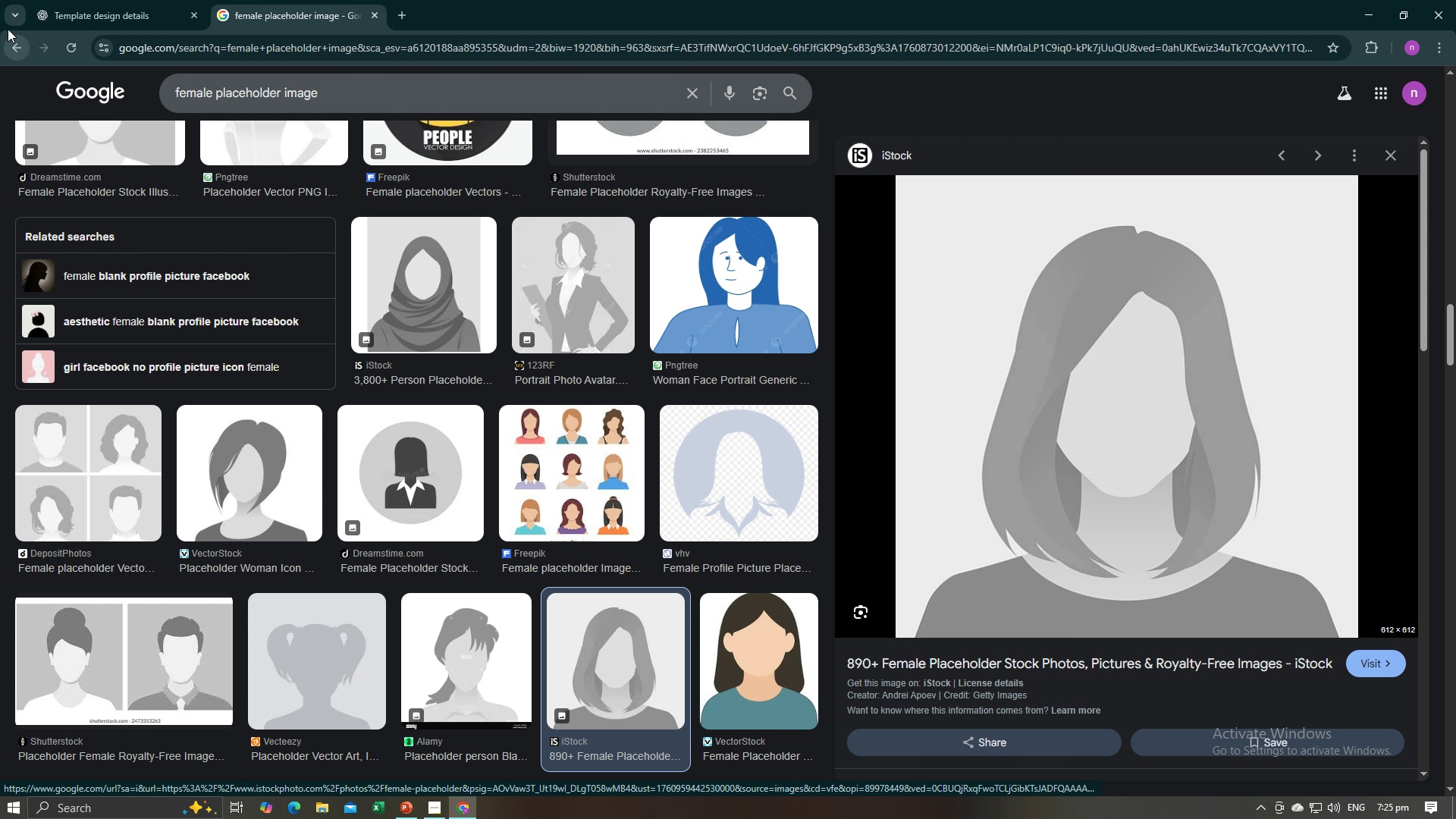 
left_click([46, 7])
 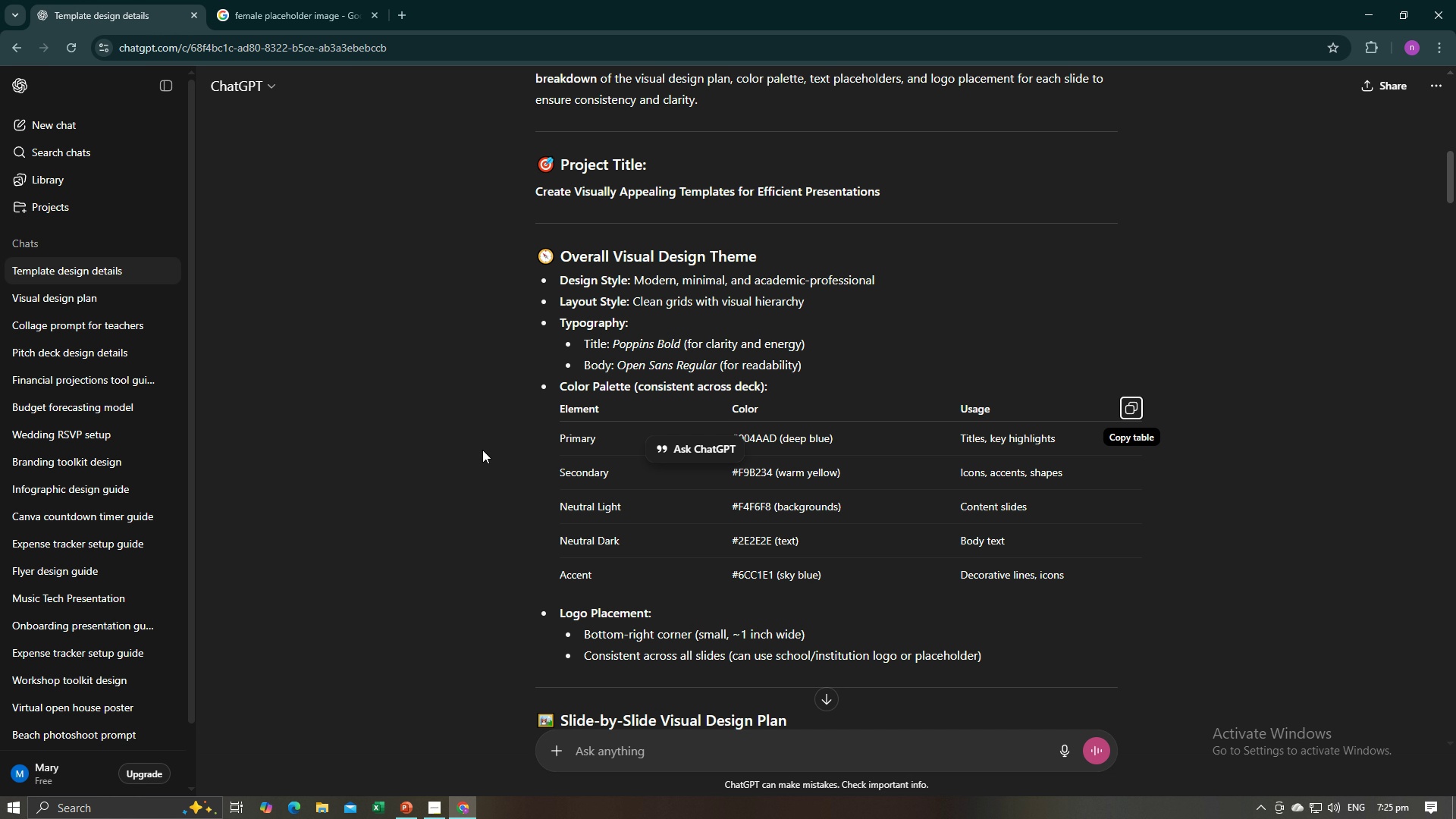 
scroll: coordinate [481, 451], scroll_direction: down, amount: 32.0
 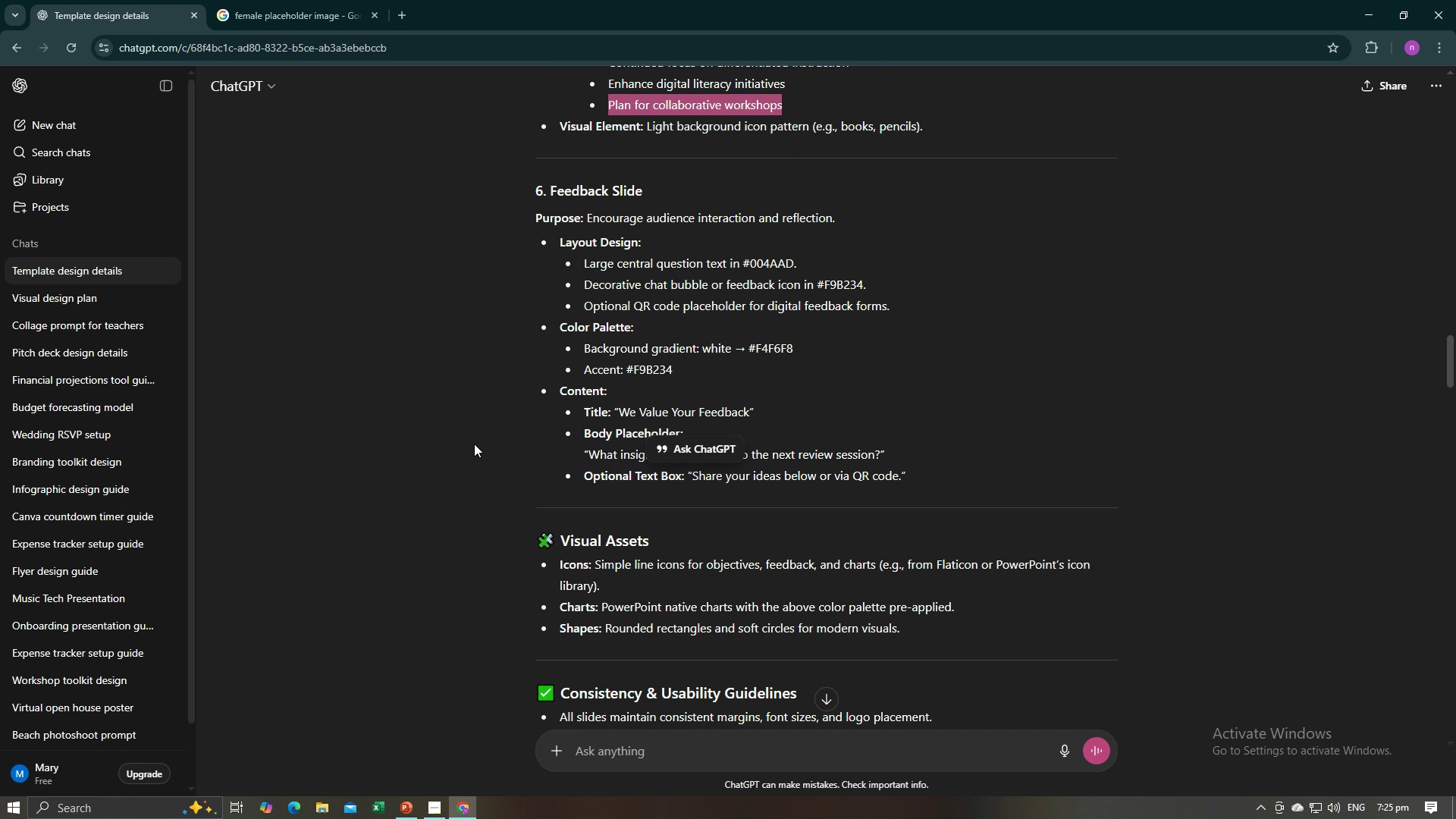 
left_click([474, 444])
 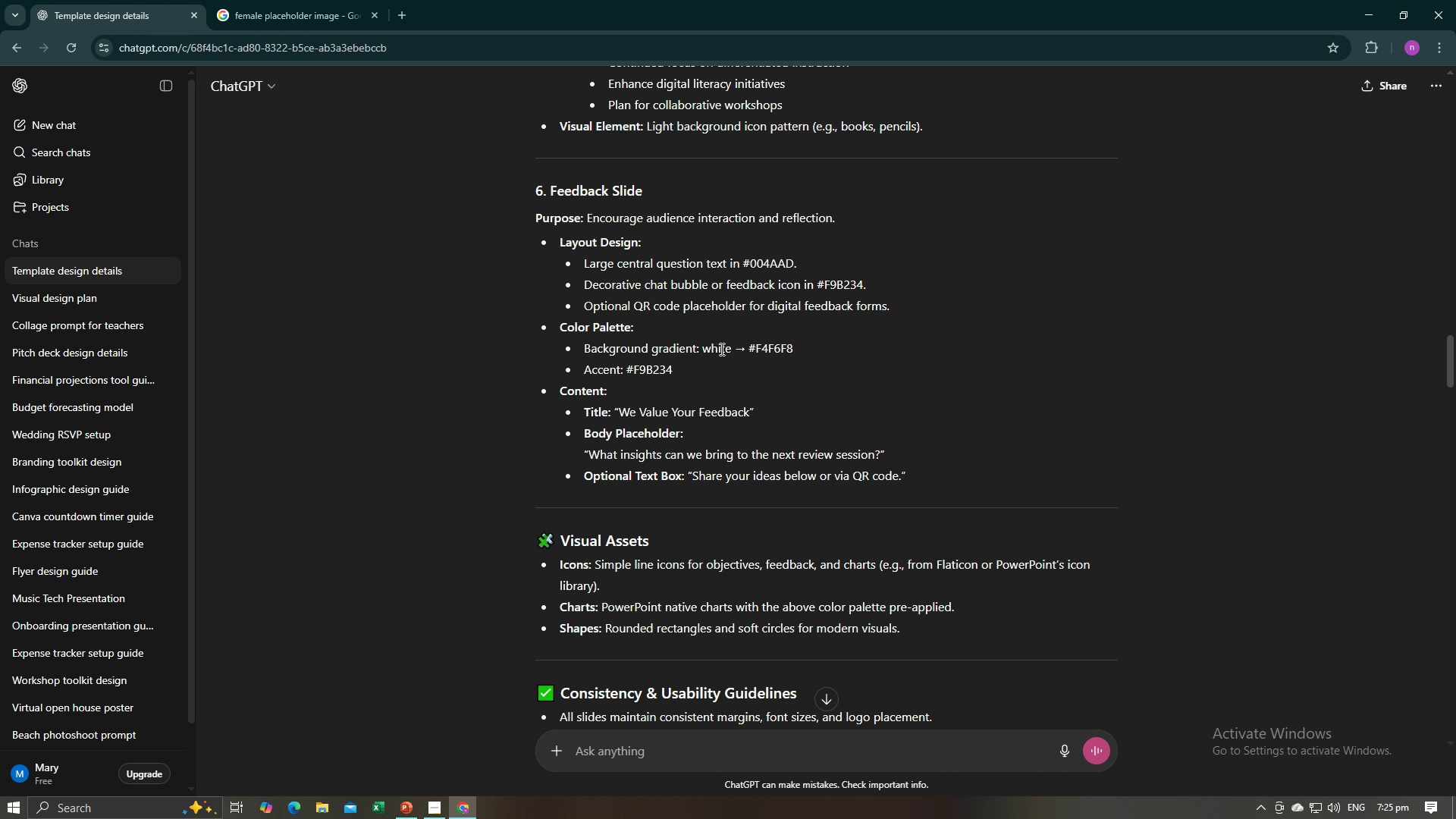 
left_click_drag(start_coordinate=[700, 349], to_coordinate=[793, 350])
 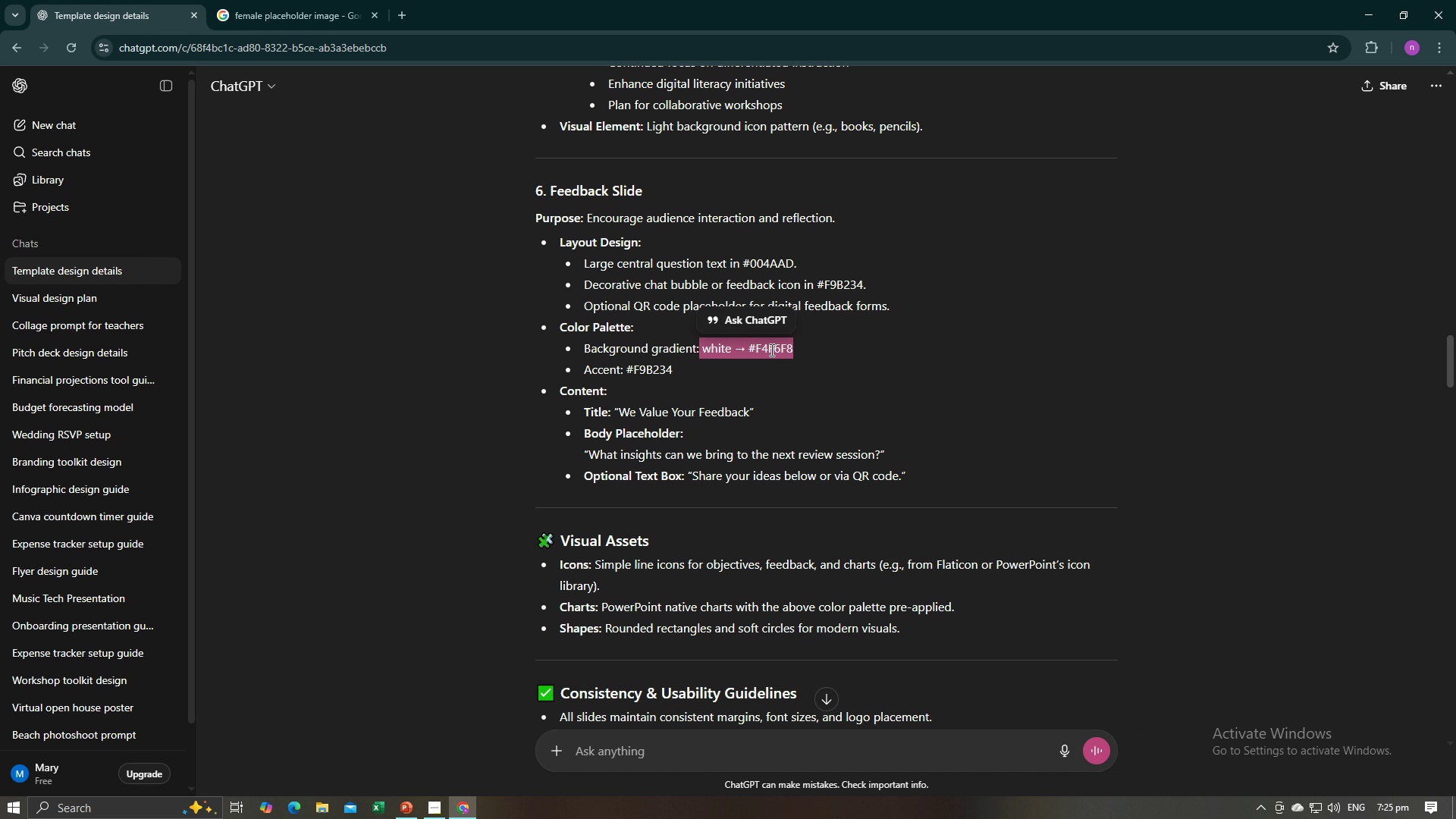 
left_click([769, 350])
 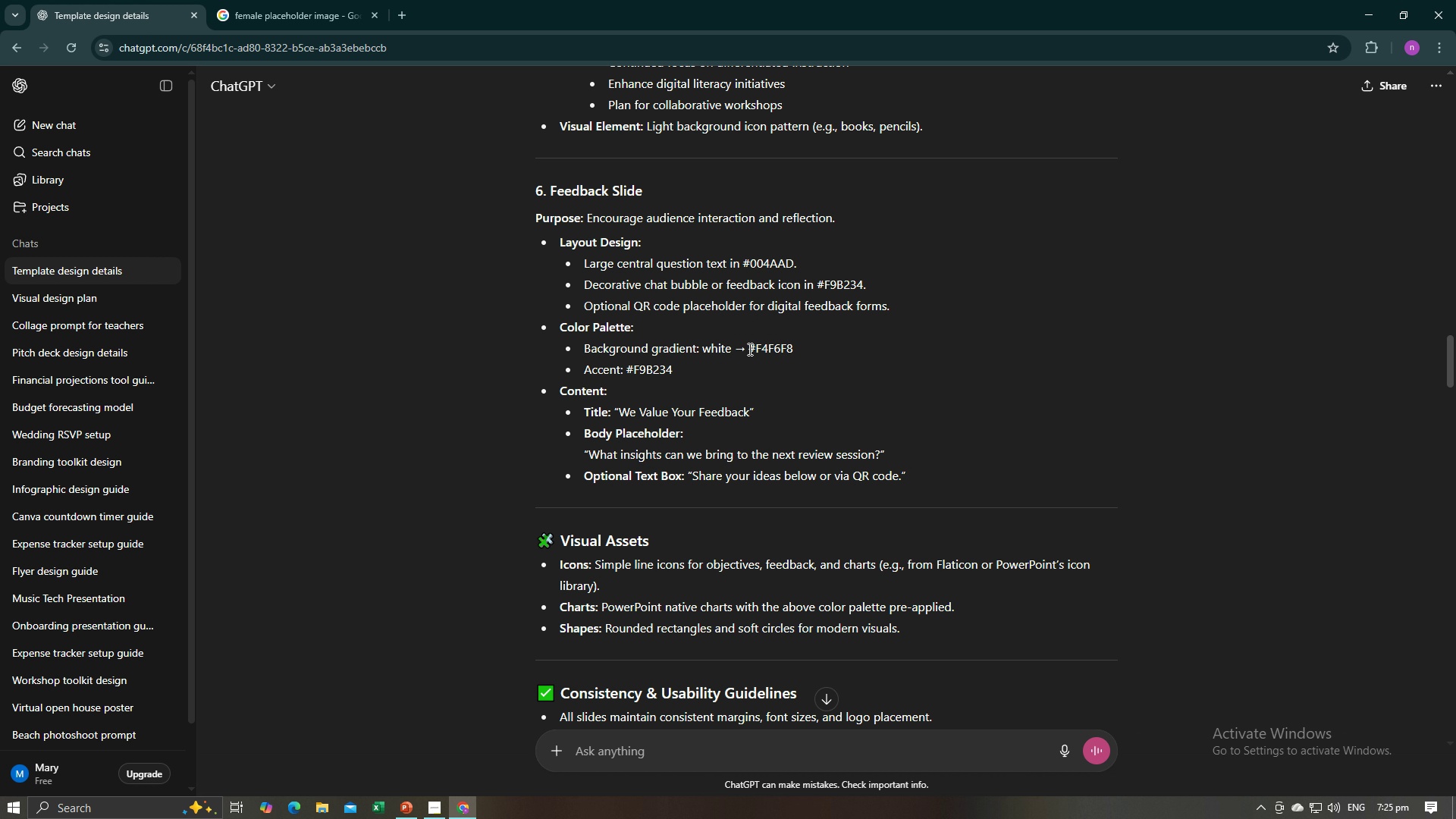 
left_click_drag(start_coordinate=[748, 349], to_coordinate=[795, 349])
 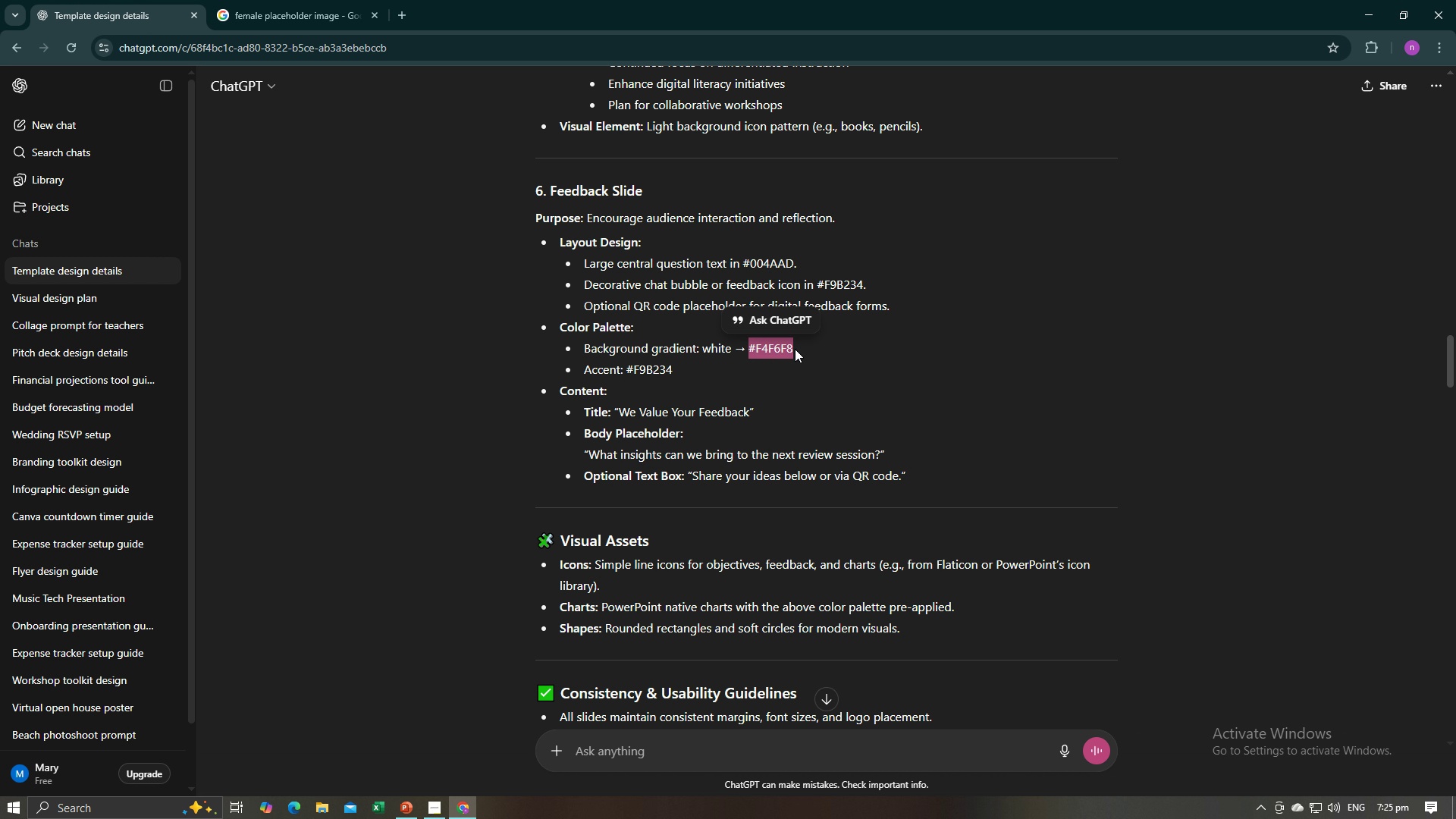 
key(Control+C)
 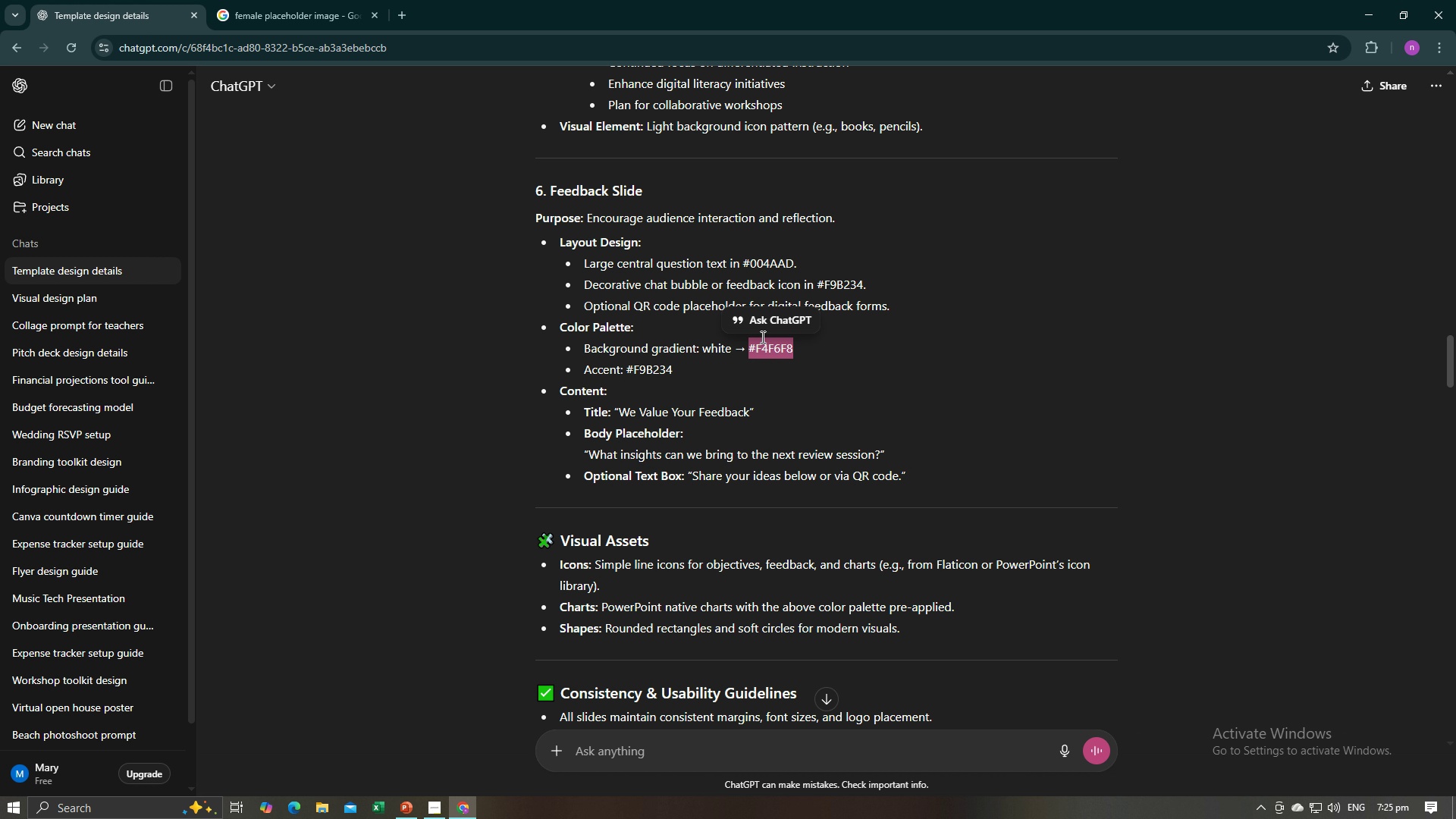 
key(Control+C)
 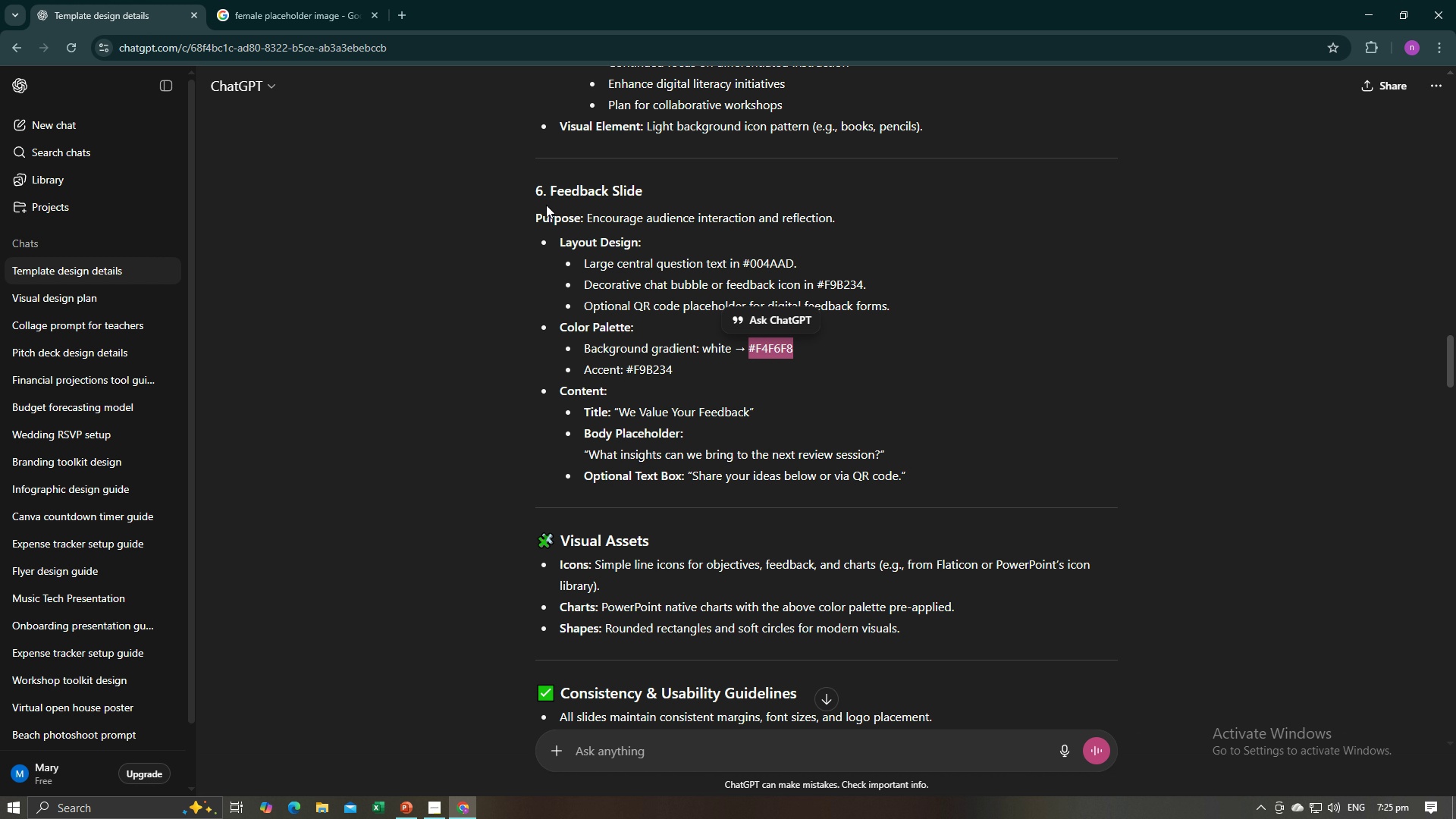 
key(Control+C)
 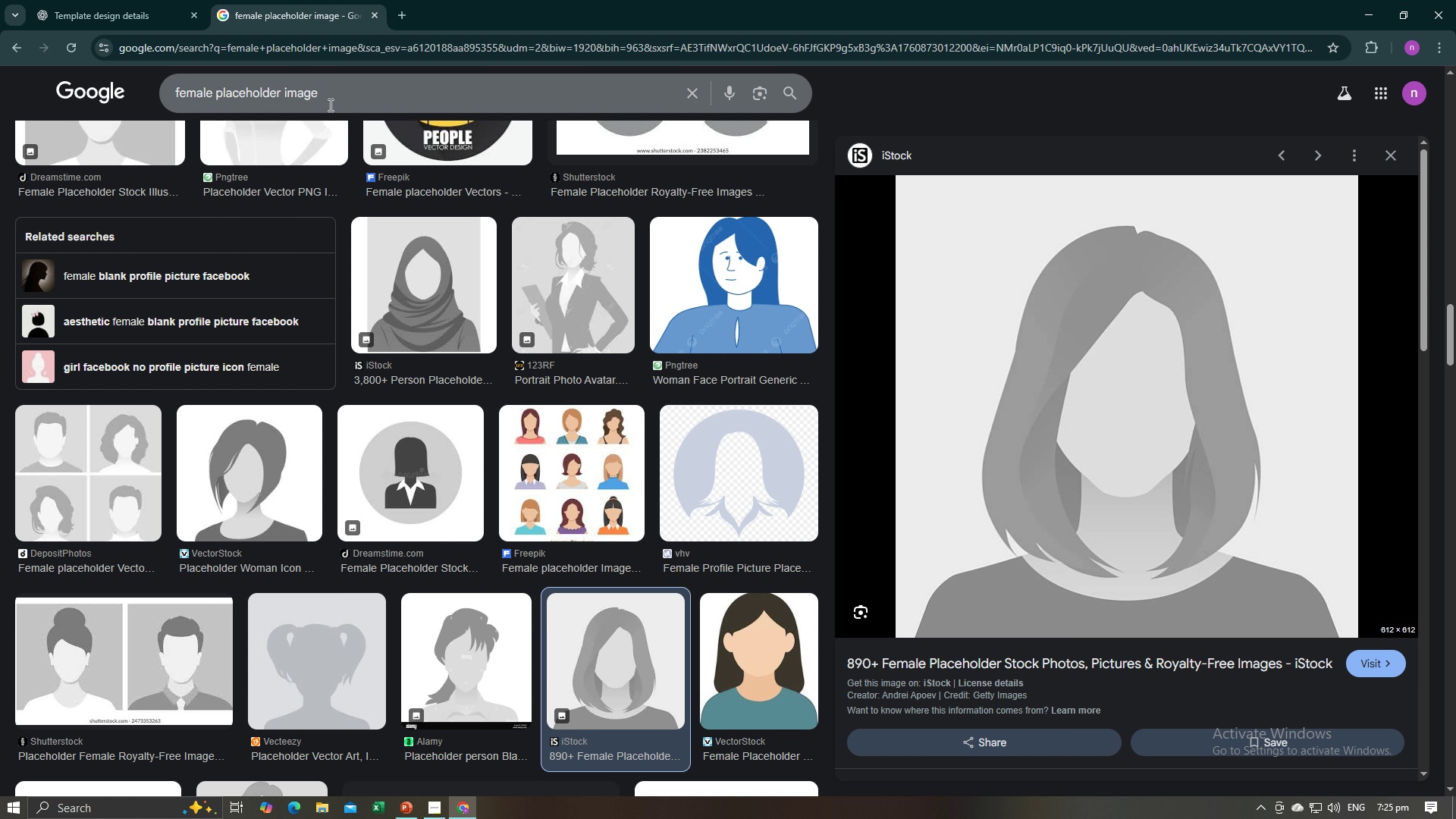 
left_click_drag(start_coordinate=[348, 99], to_coordinate=[162, 92])
 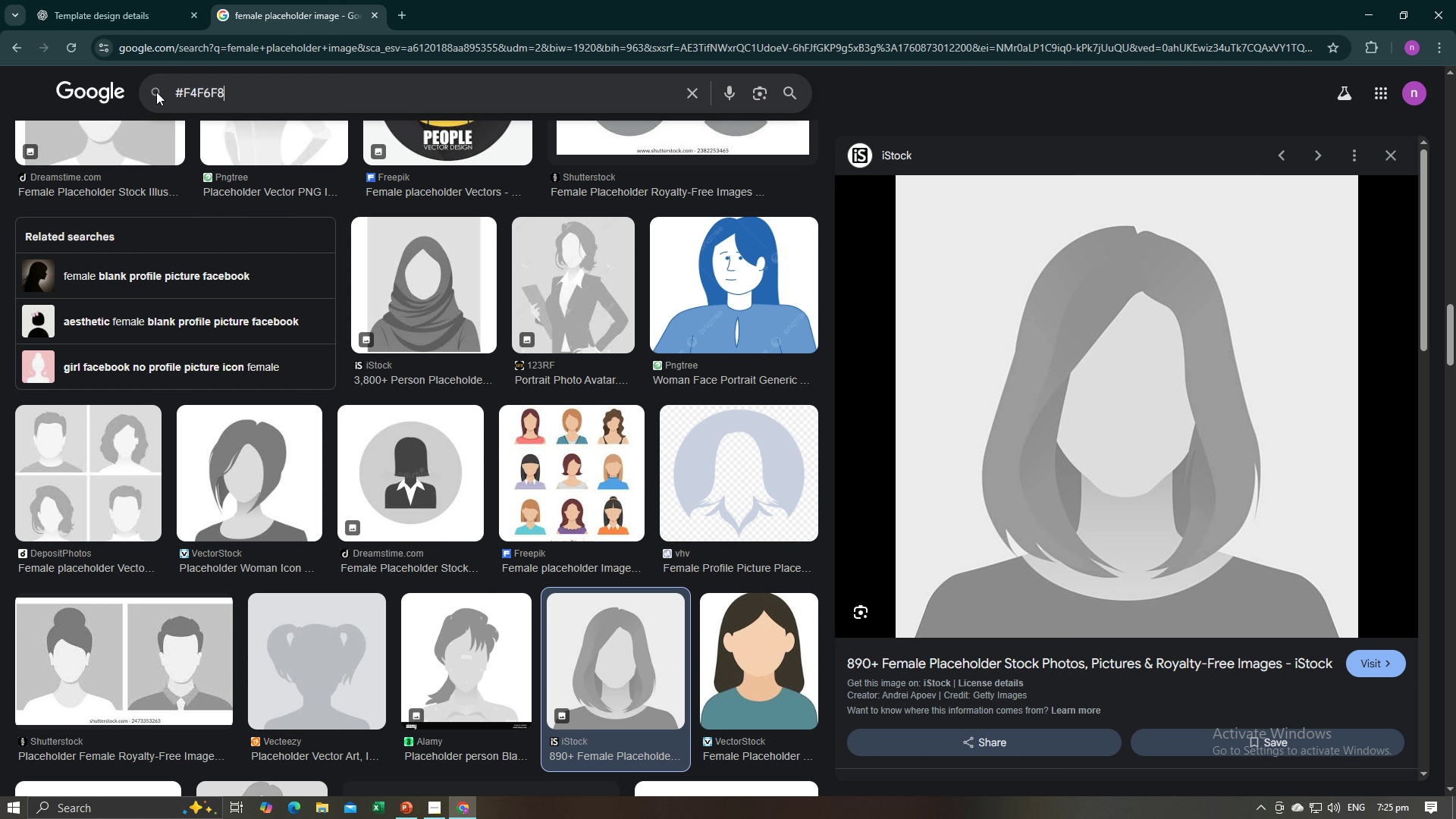 
key(Control+V)
 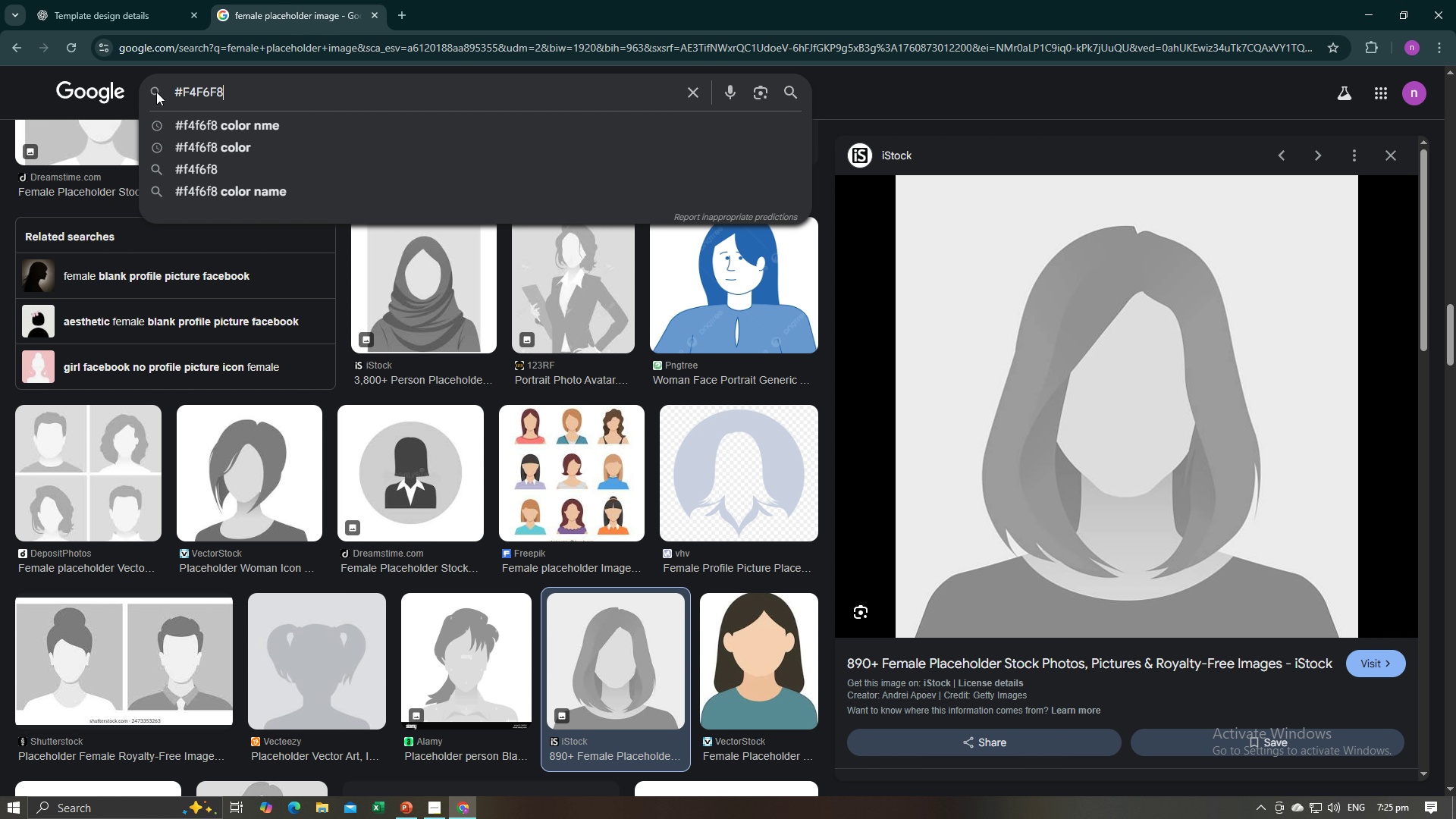 
type( color)
 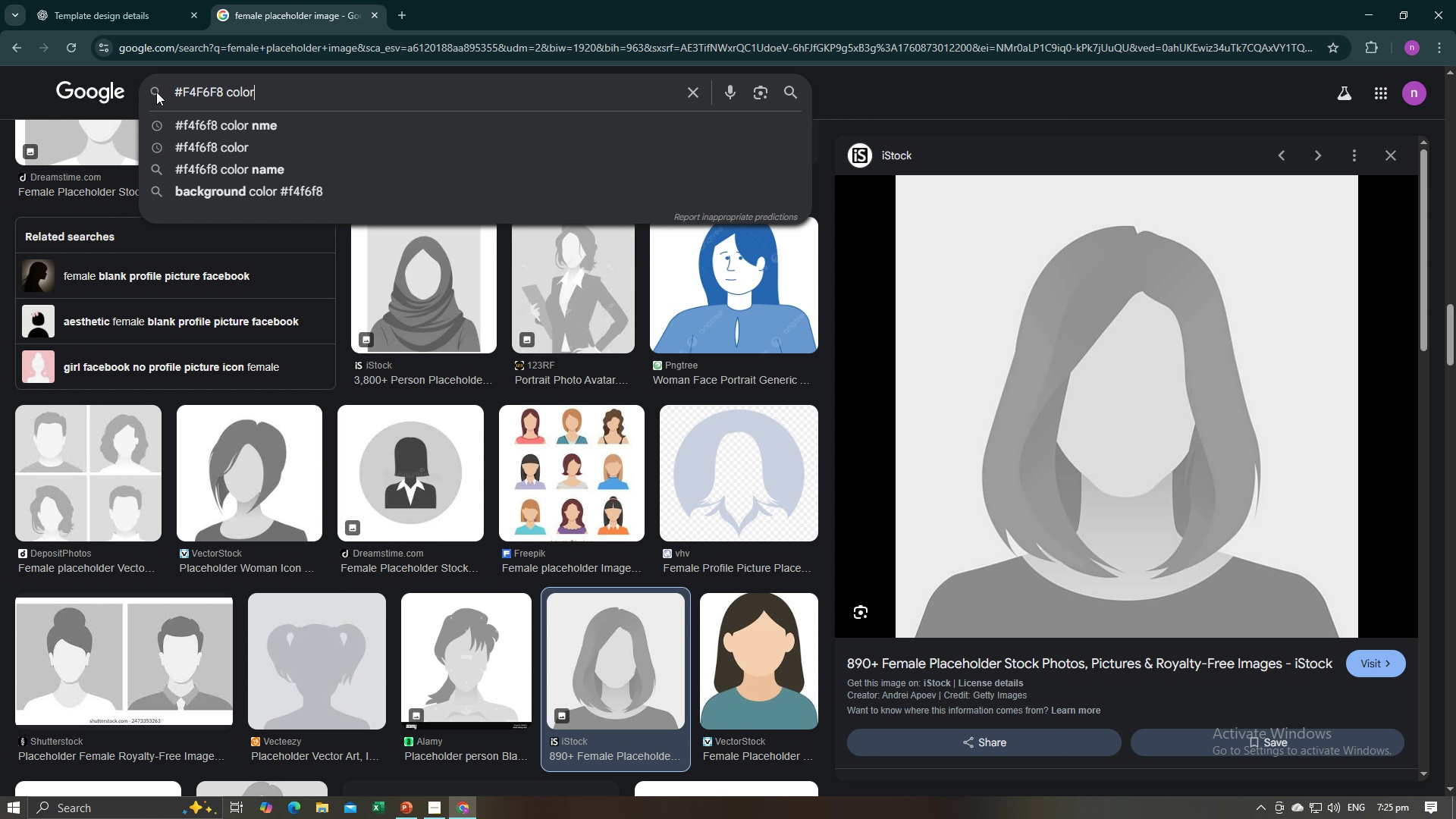 
key(Enter)
 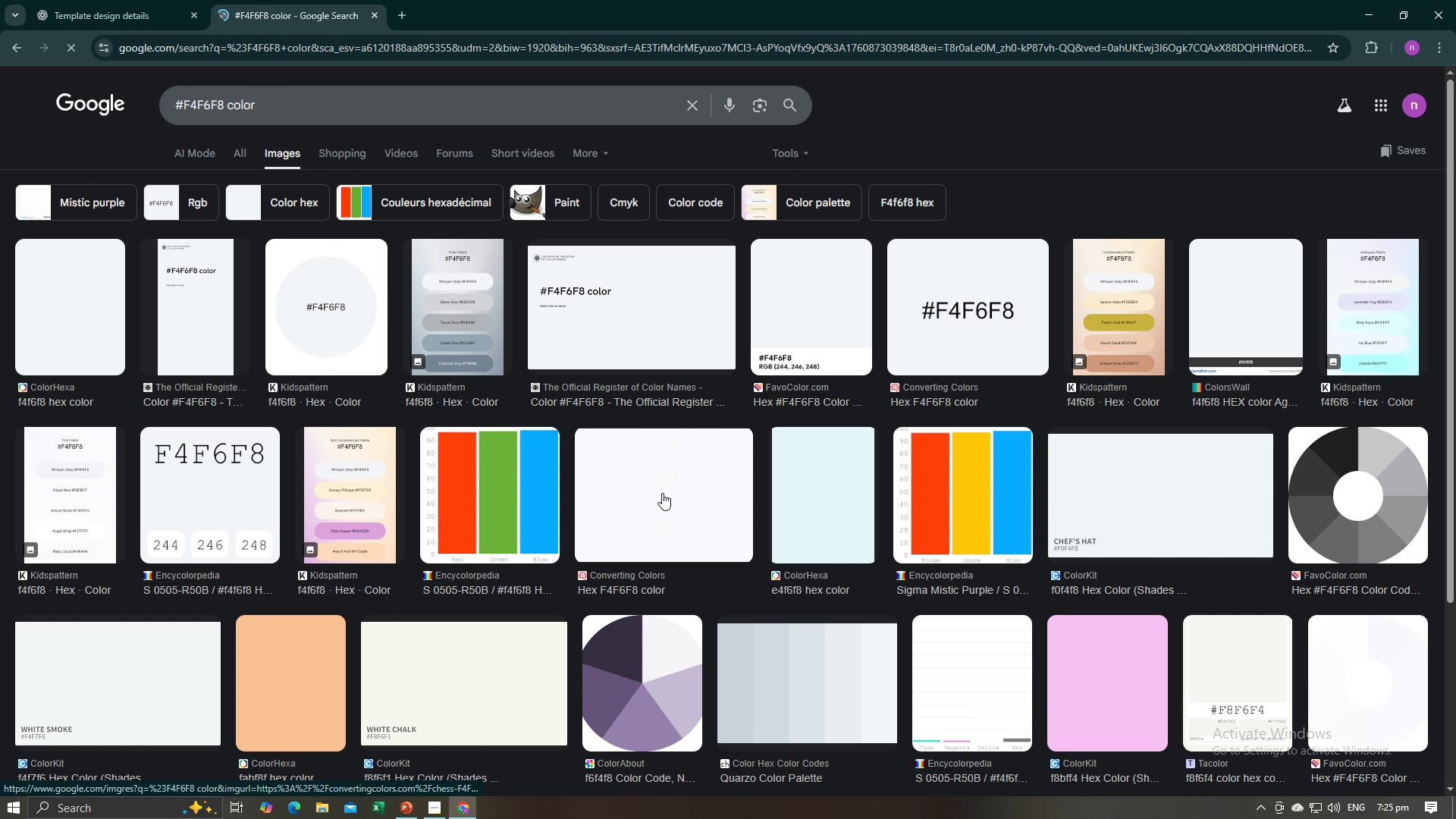 
left_click([305, 105])
 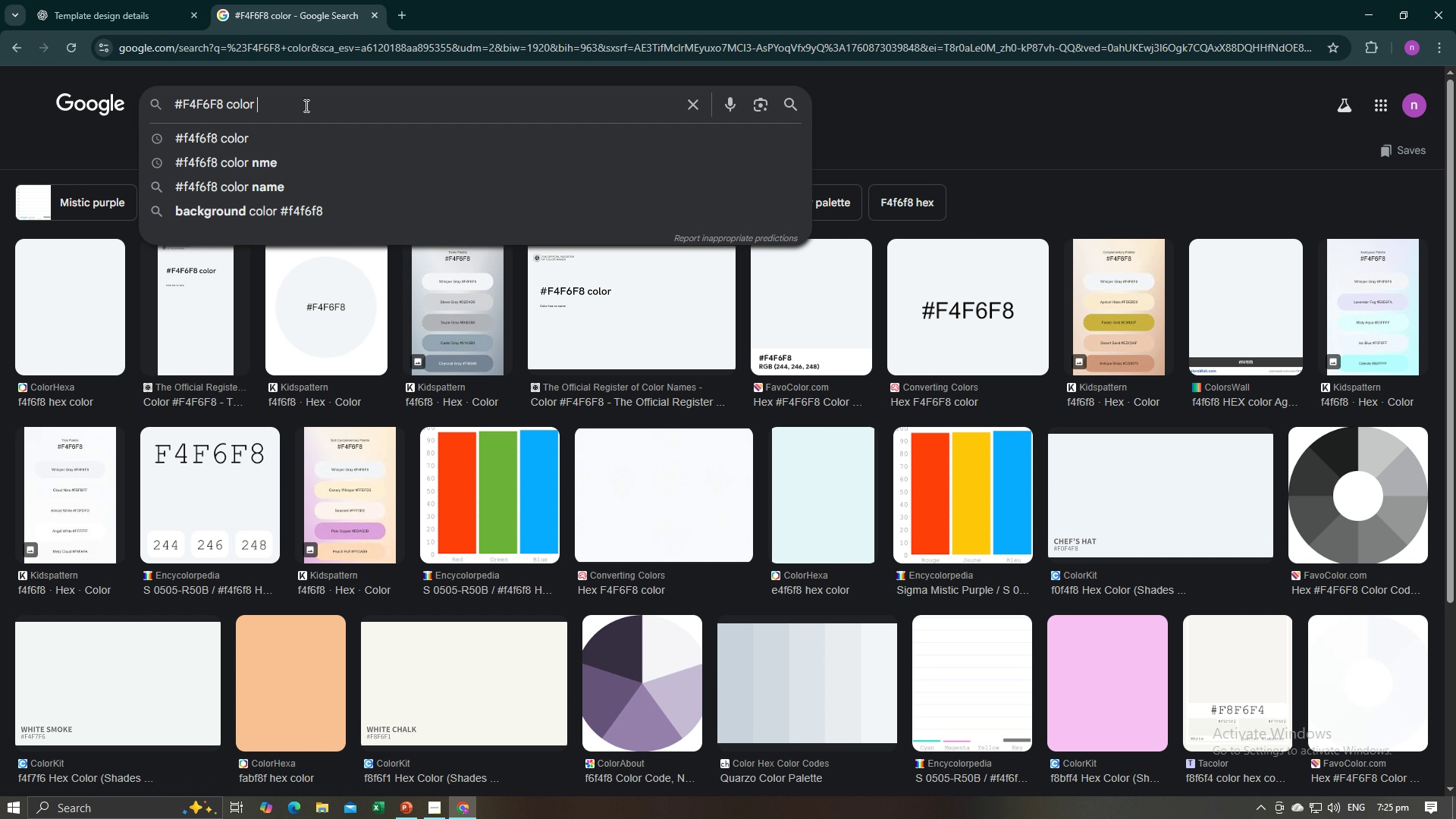 
type( name)
 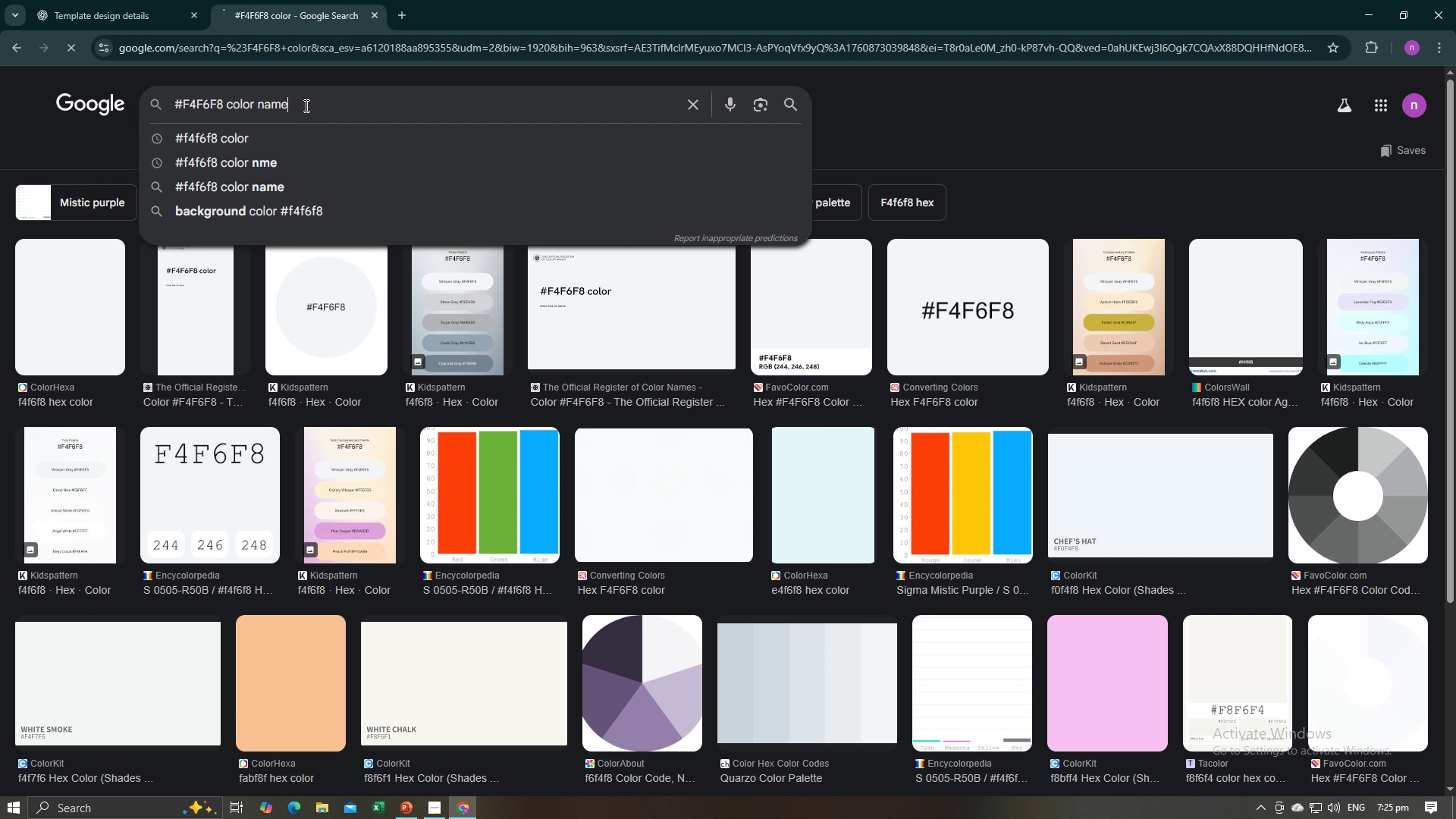 
key(Enter)
 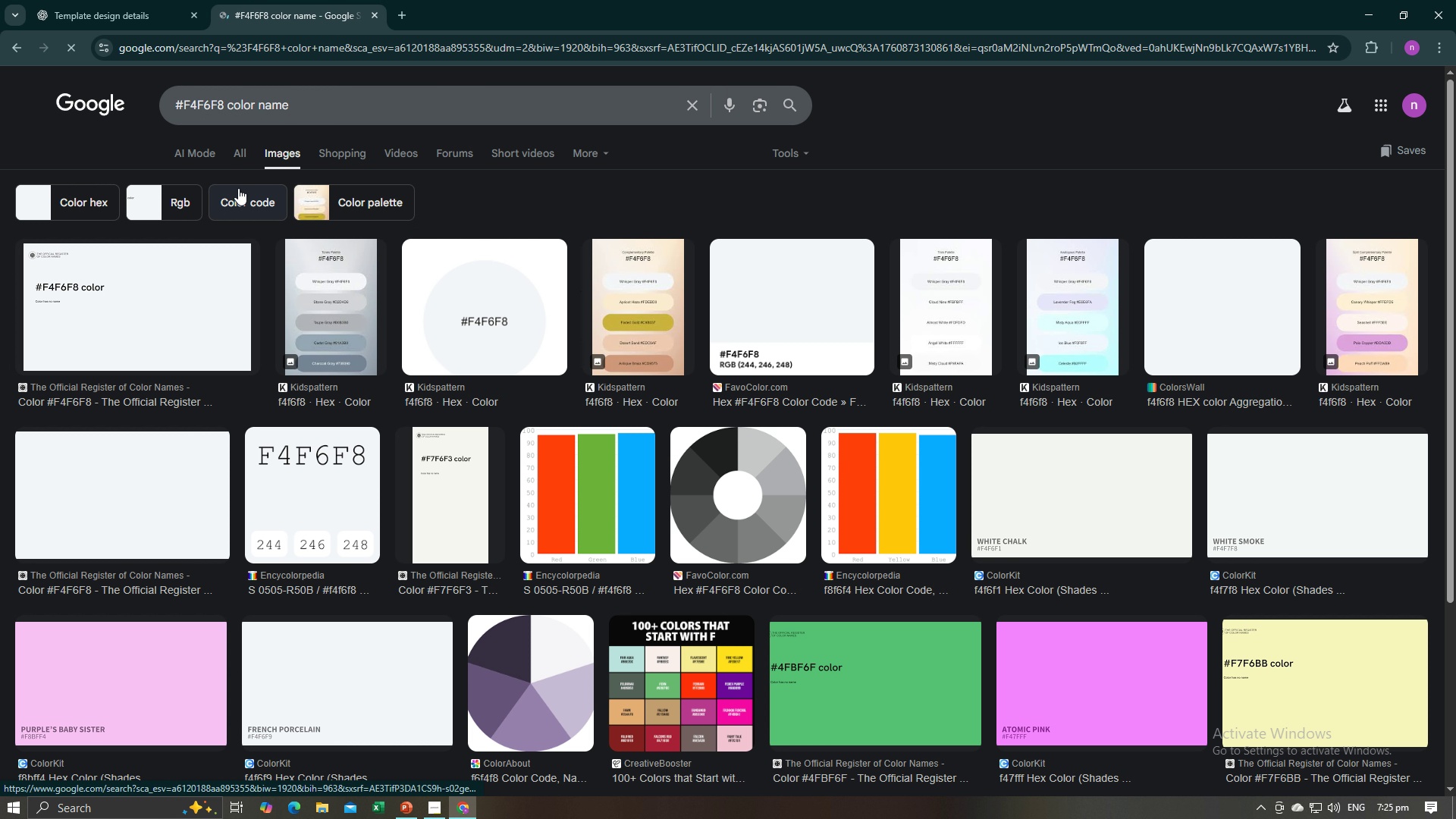 
left_click([226, 162])
 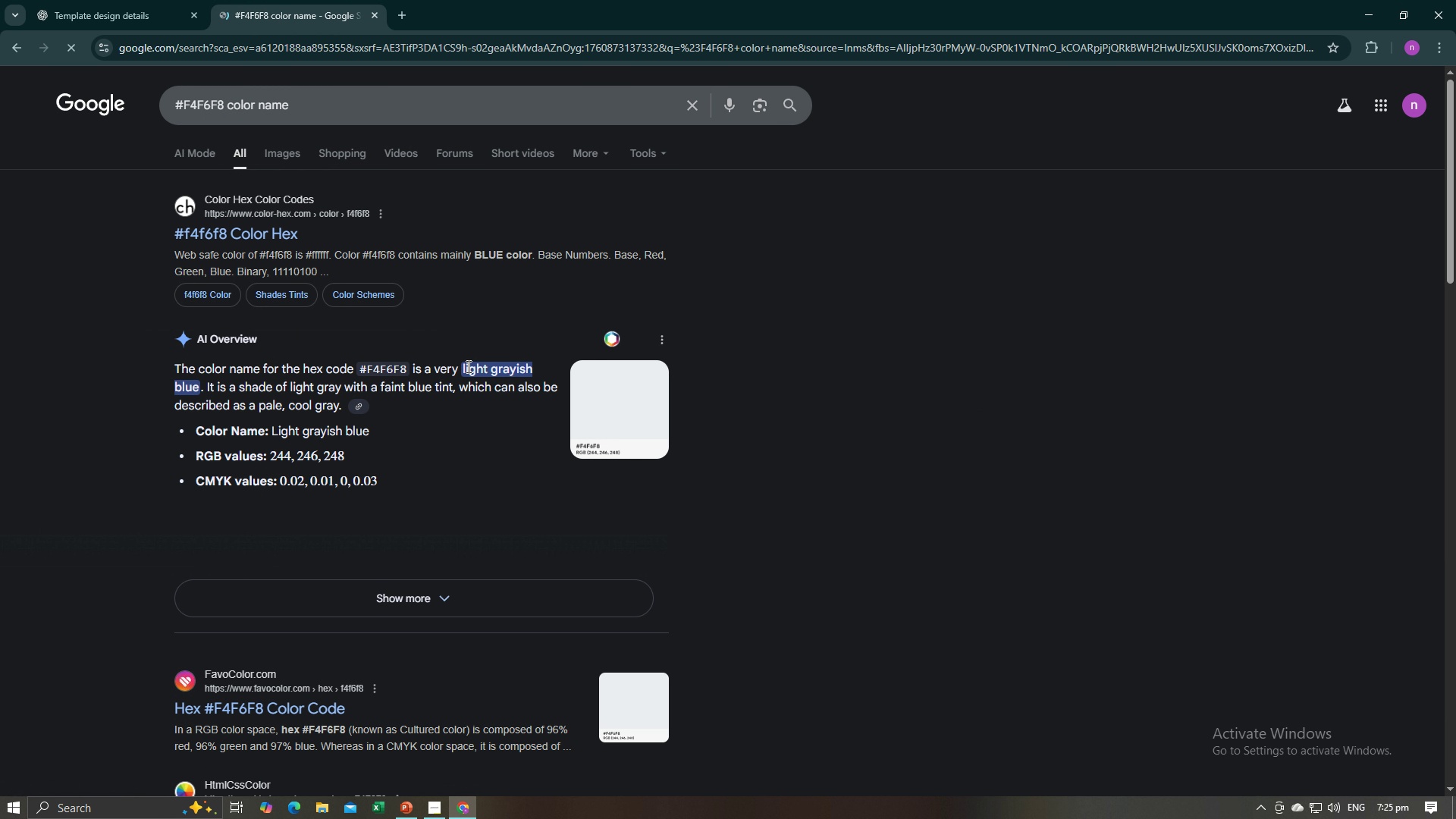 
wait(5.35)
 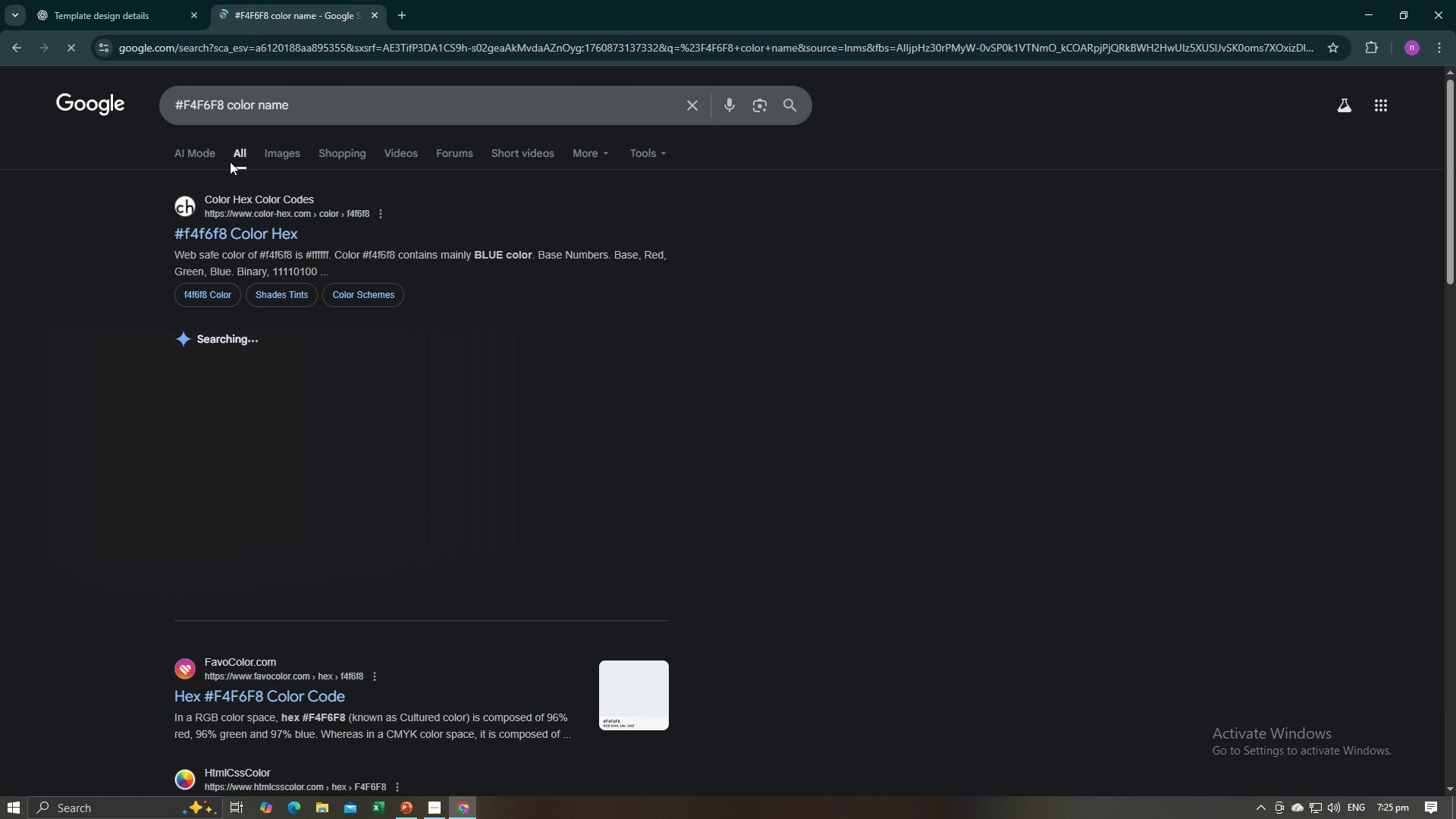 
left_click_drag(start_coordinate=[460, 370], to_coordinate=[469, 369])
 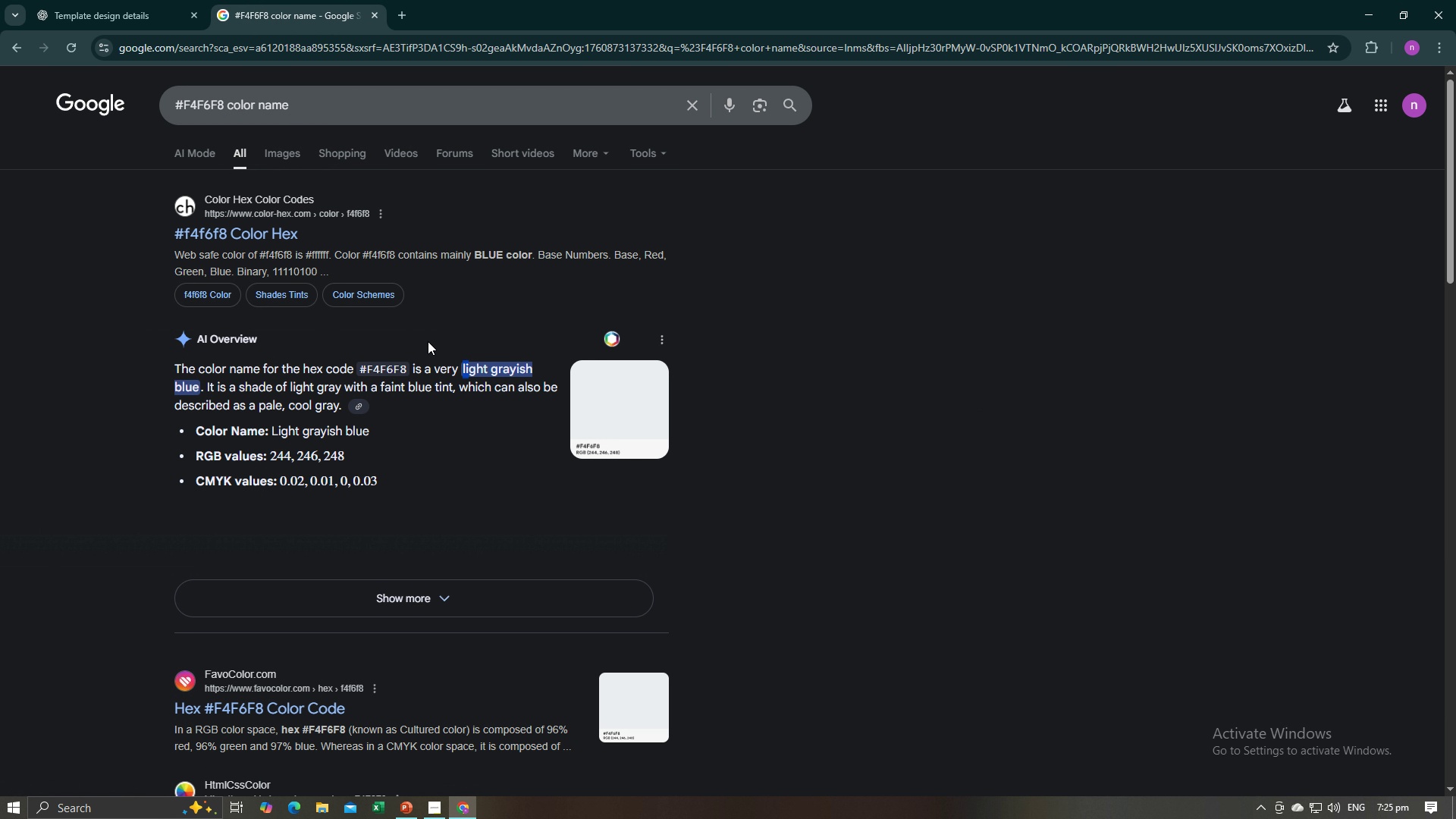 
left_click([462, 356])
 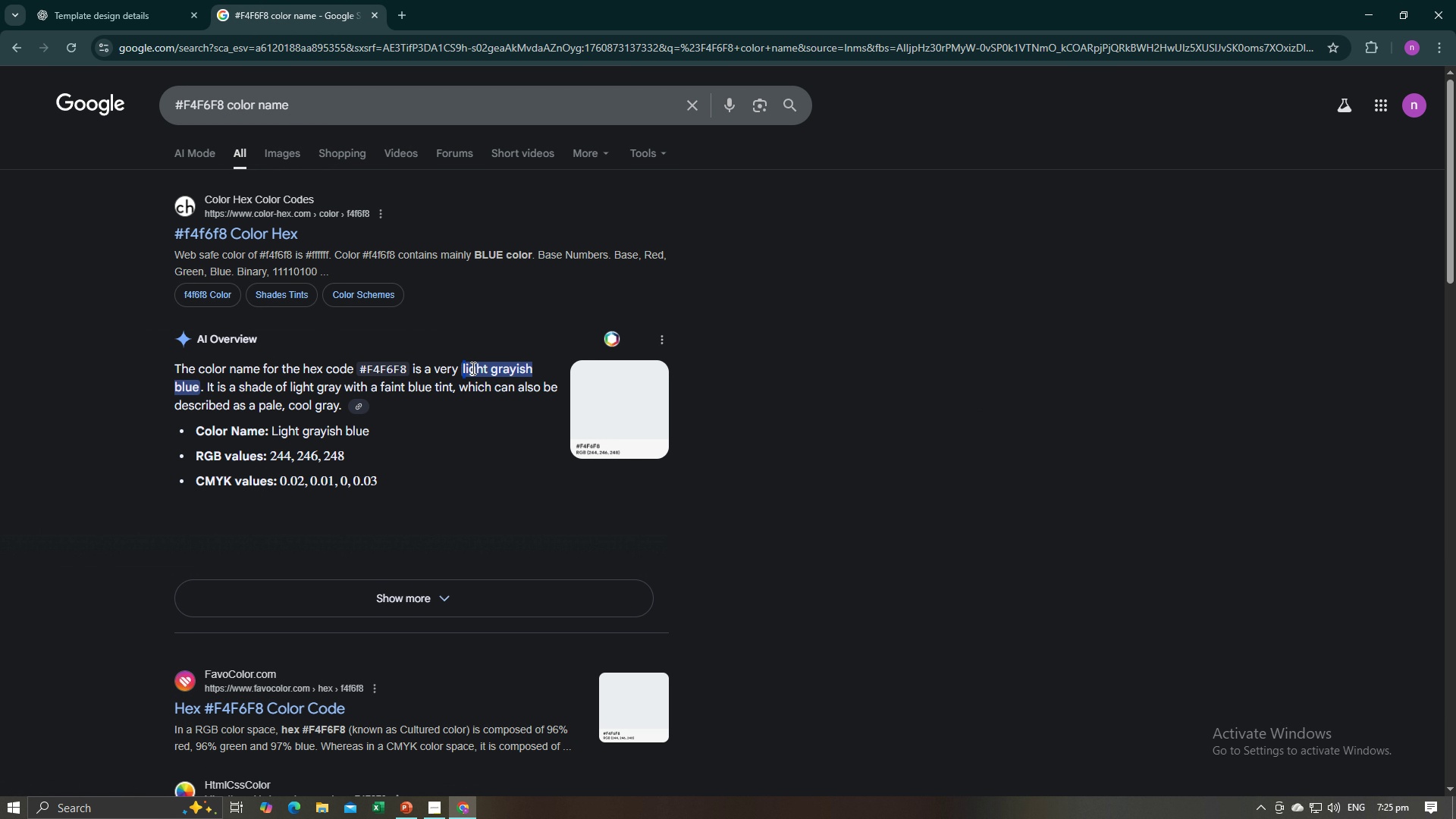 
left_click_drag(start_coordinate=[464, 368], to_coordinate=[482, 368])
 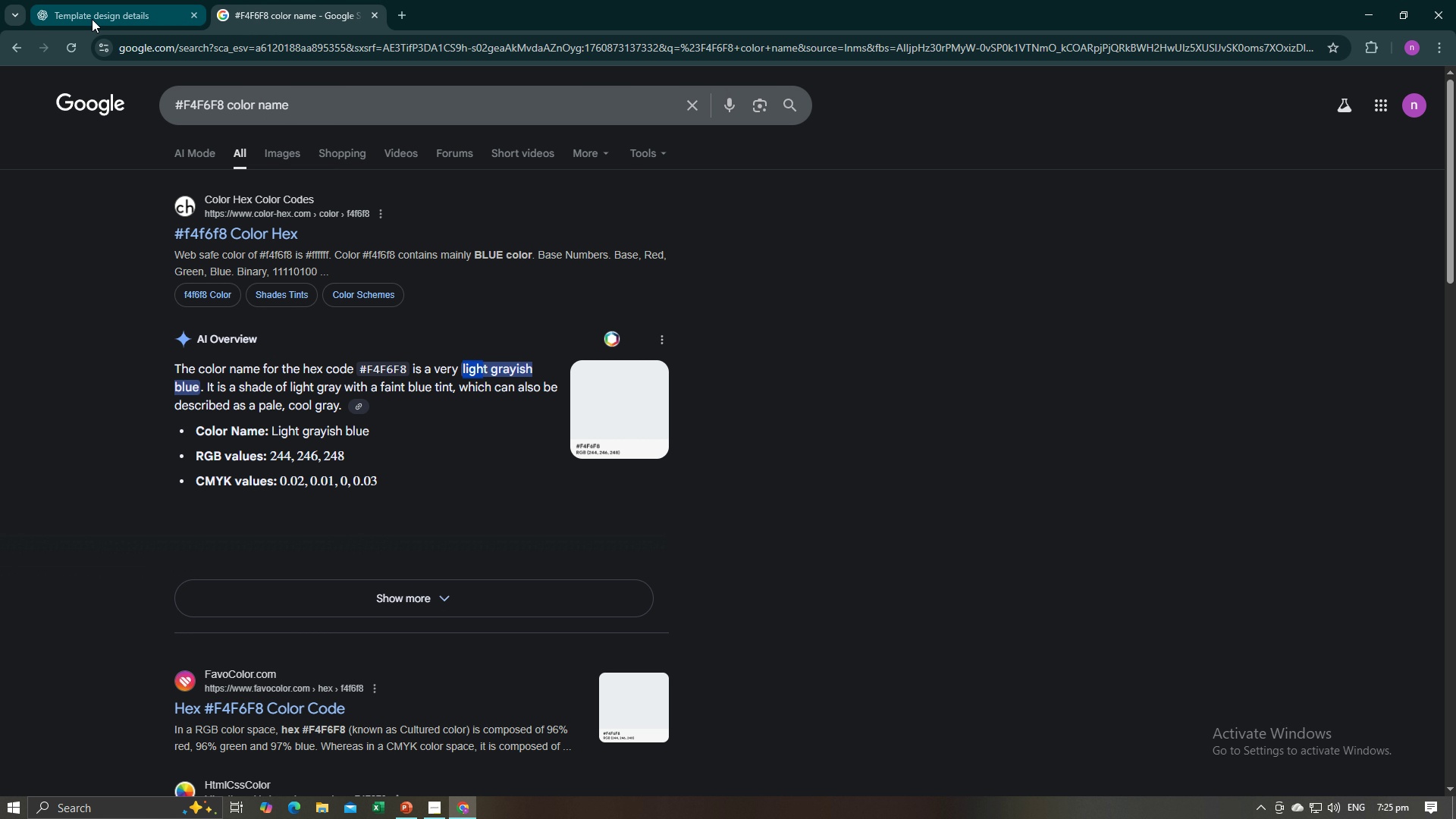 
key(Alt+AltLeft)
 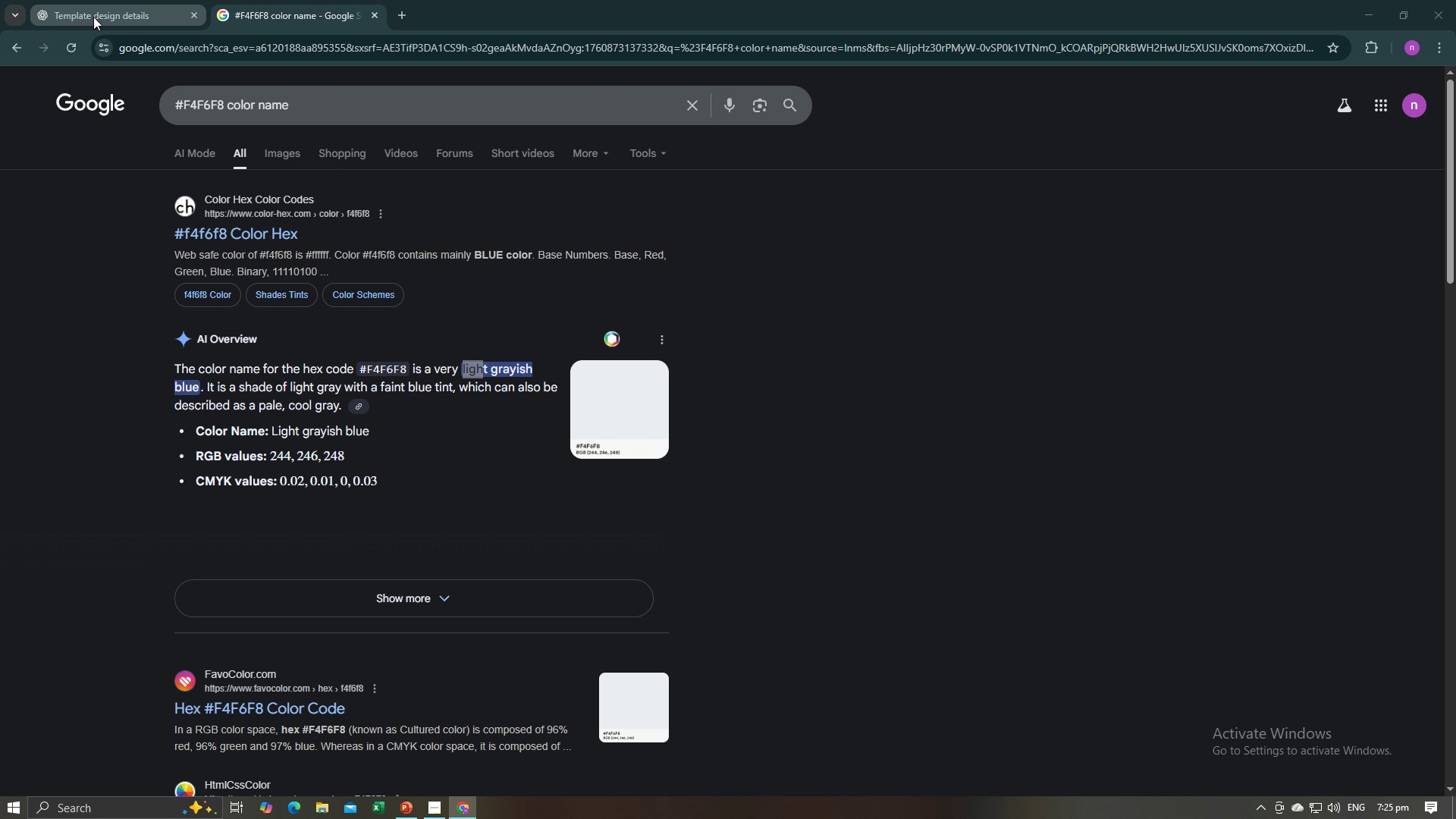 
key(Alt+Tab)
 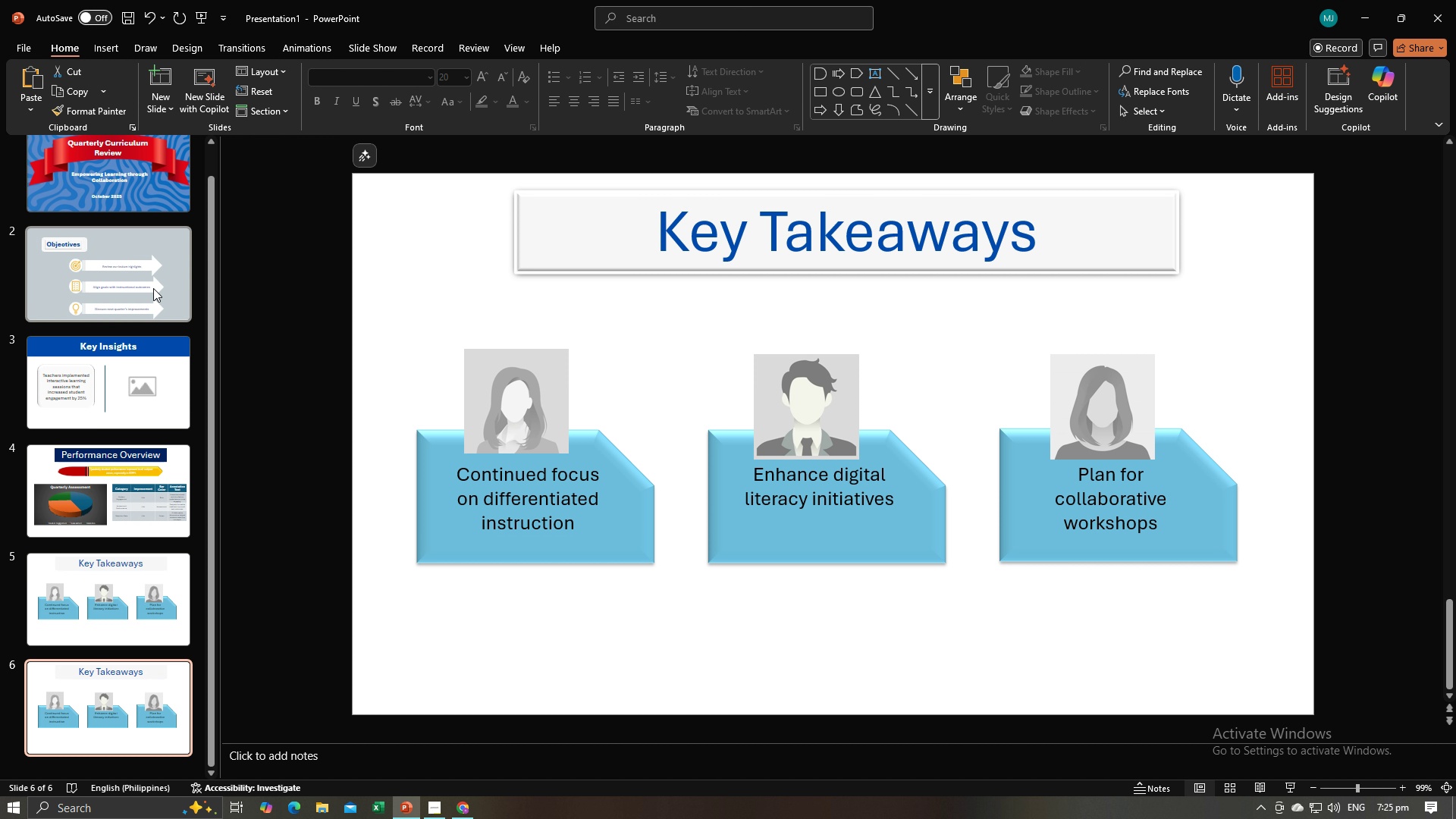 
left_click([153, 288])
 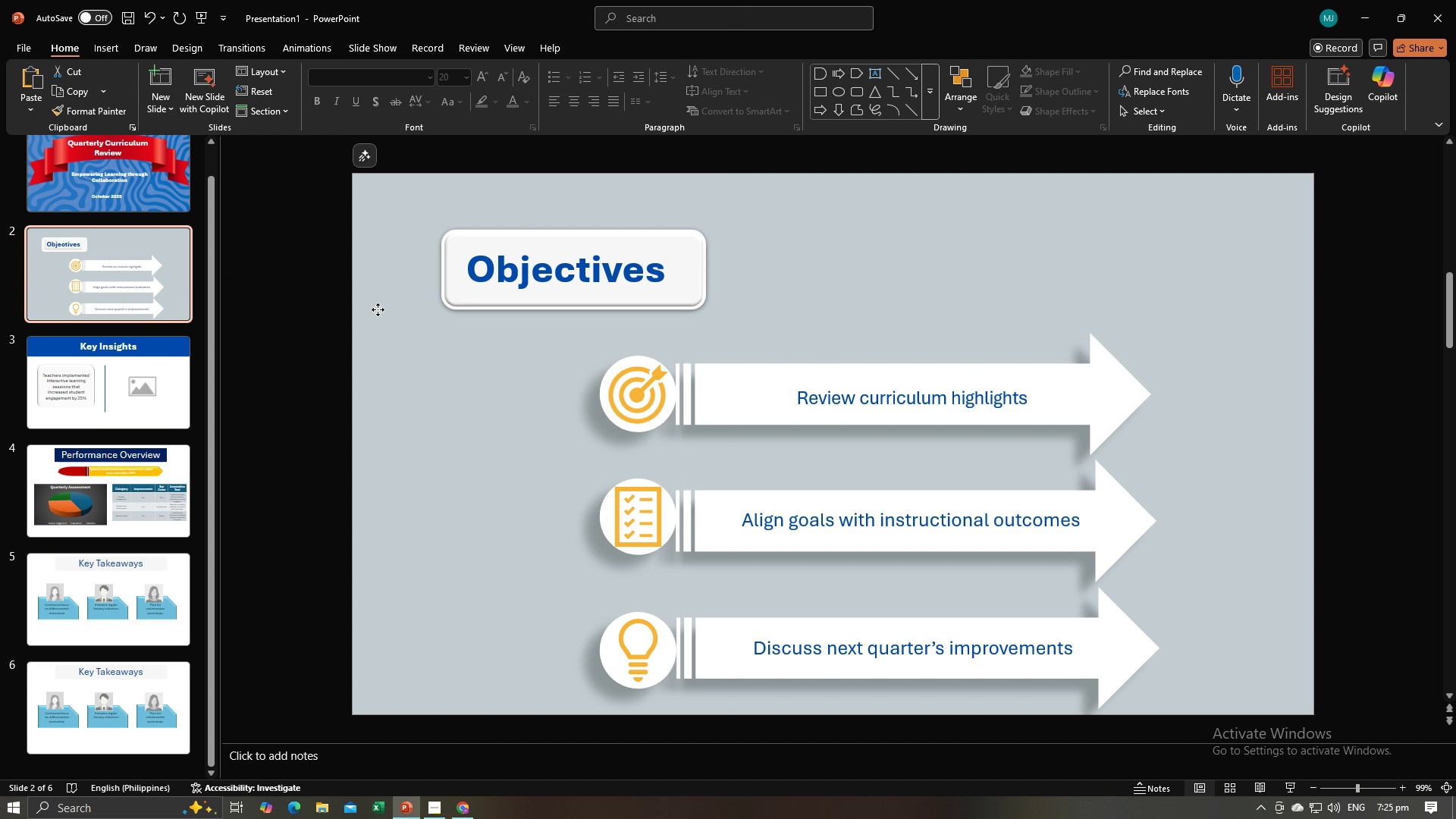 
left_click([378, 309])
 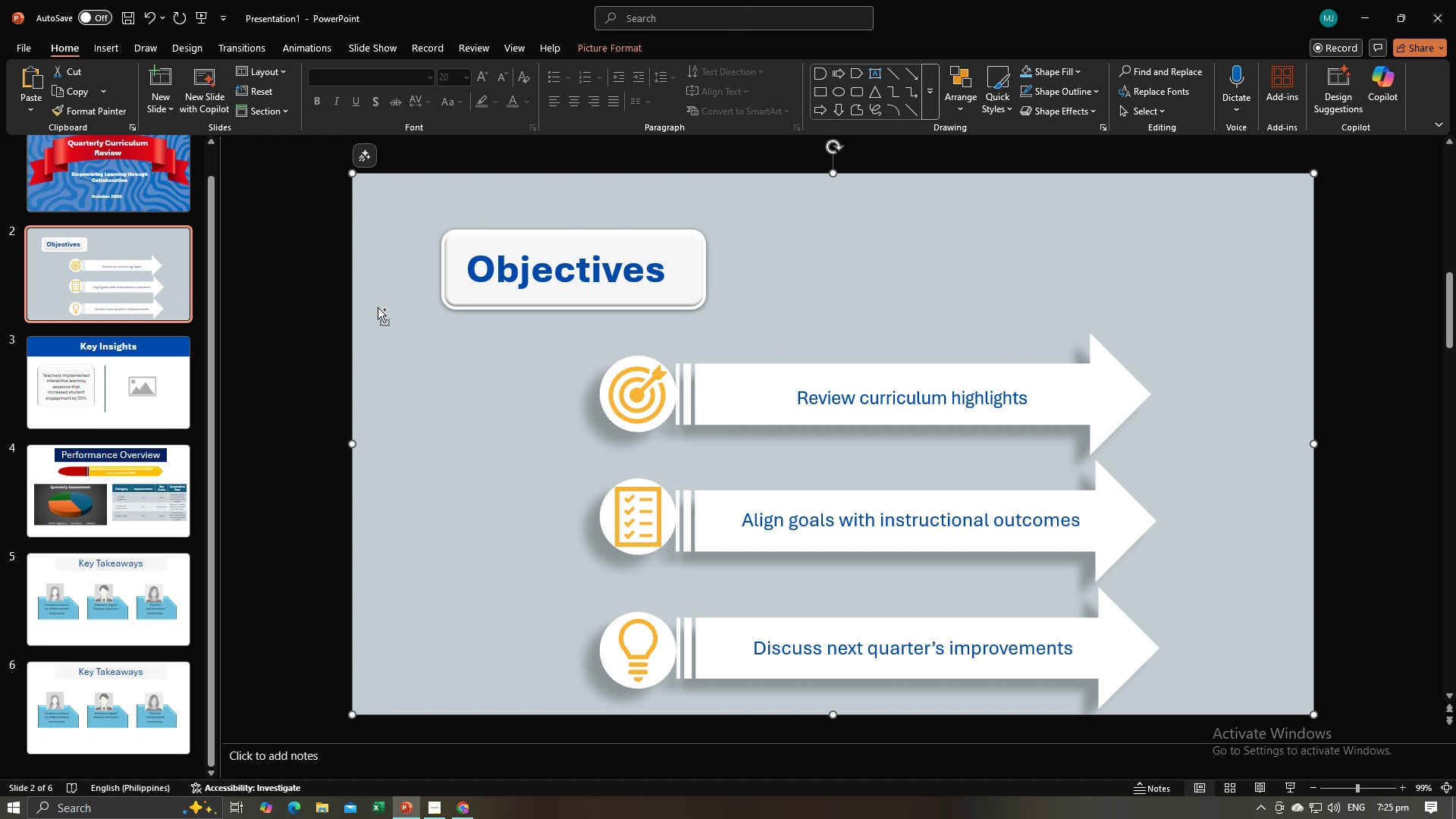 
key(Control+C)
 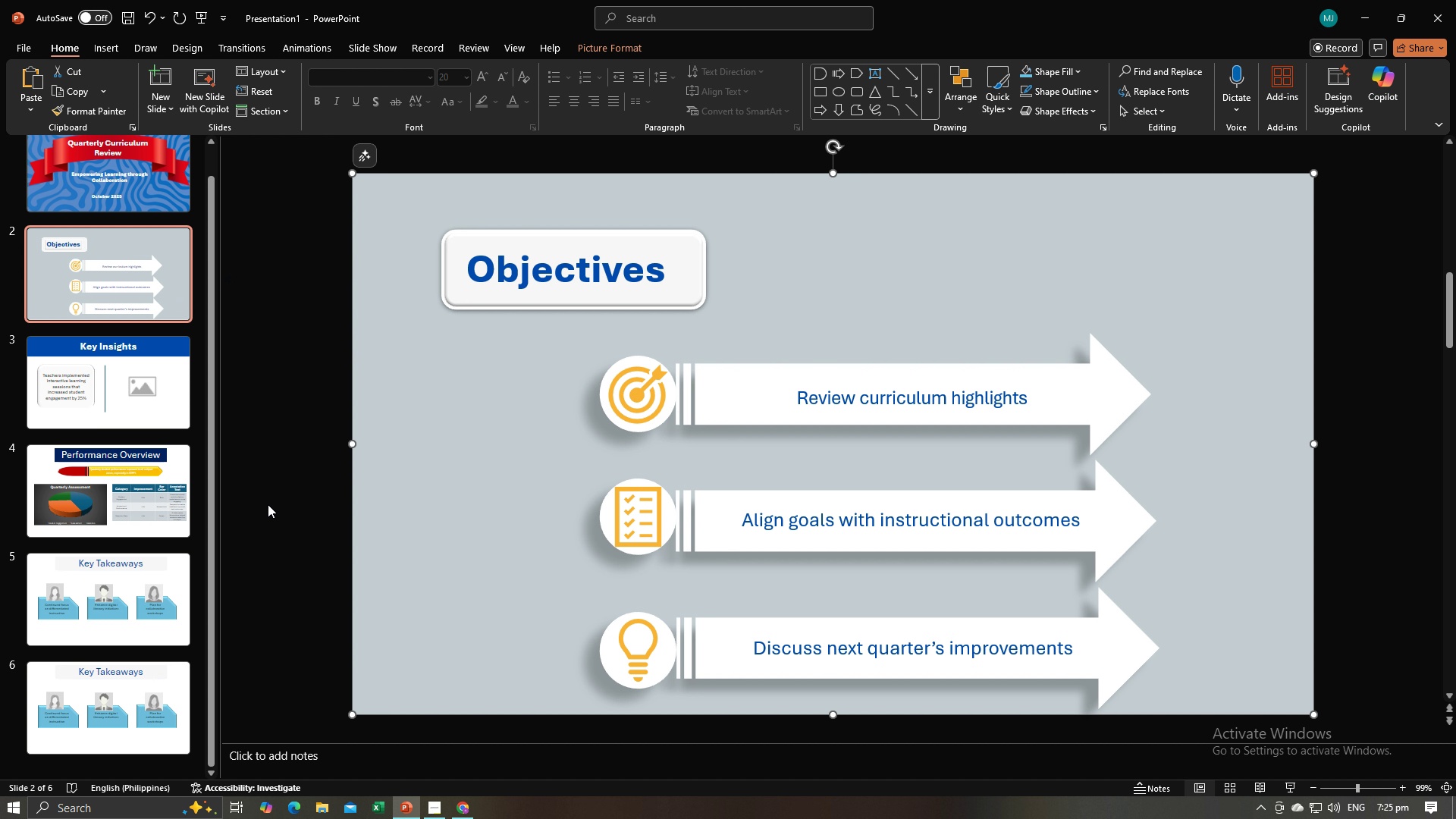 
scroll: coordinate [198, 567], scroll_direction: down, amount: 1.0
 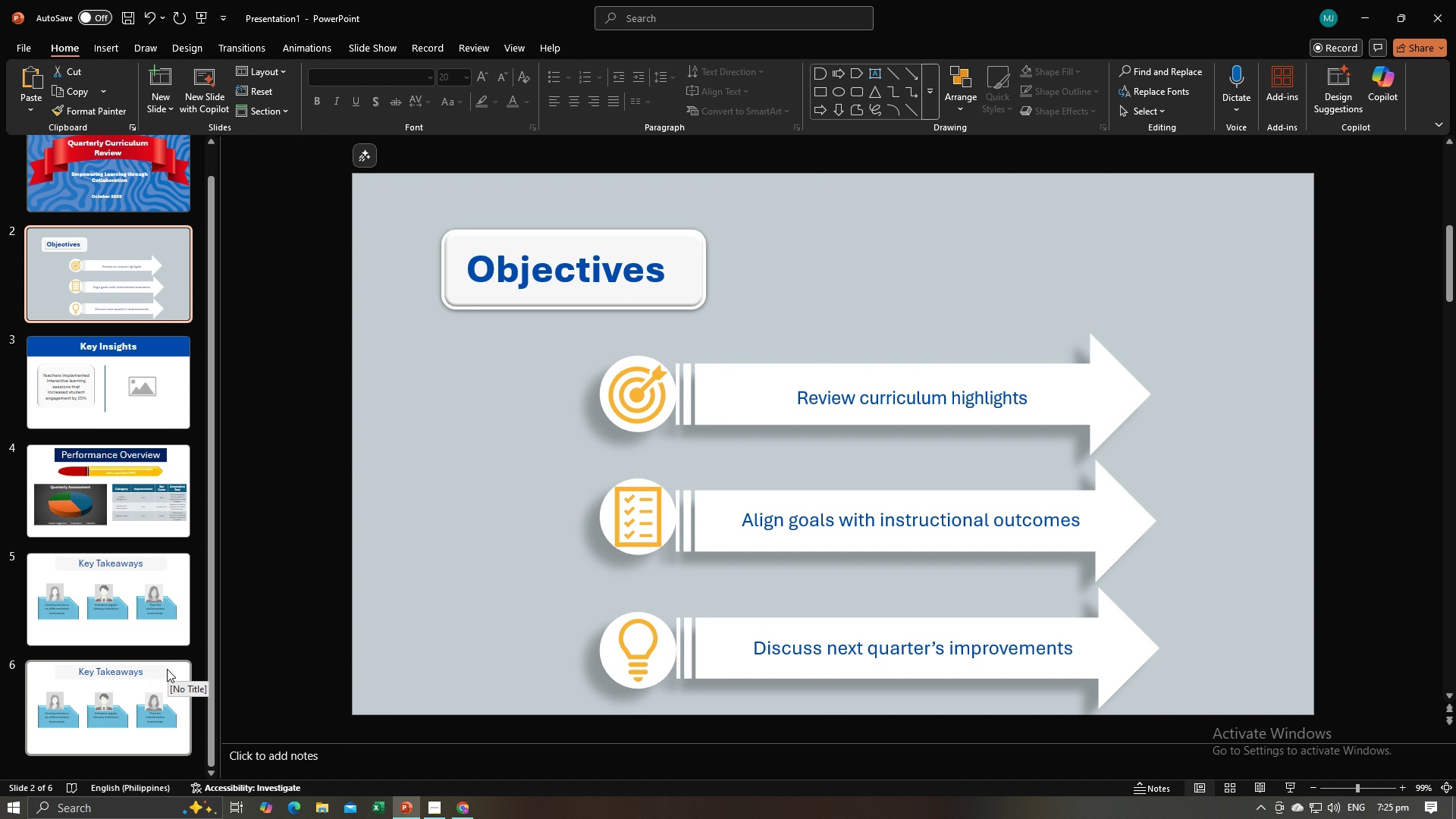 
left_click([167, 669])
 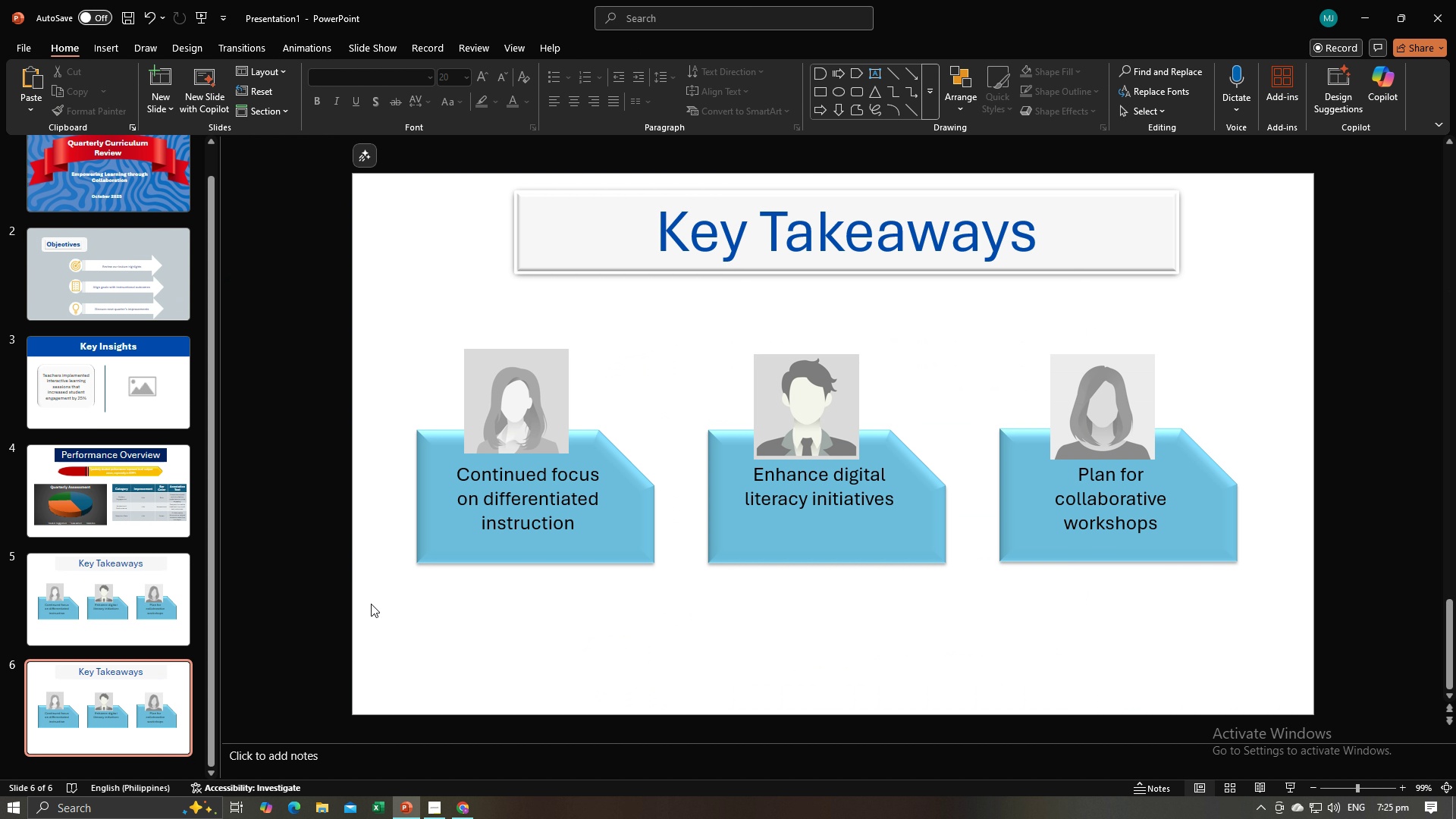 
left_click([371, 604])
 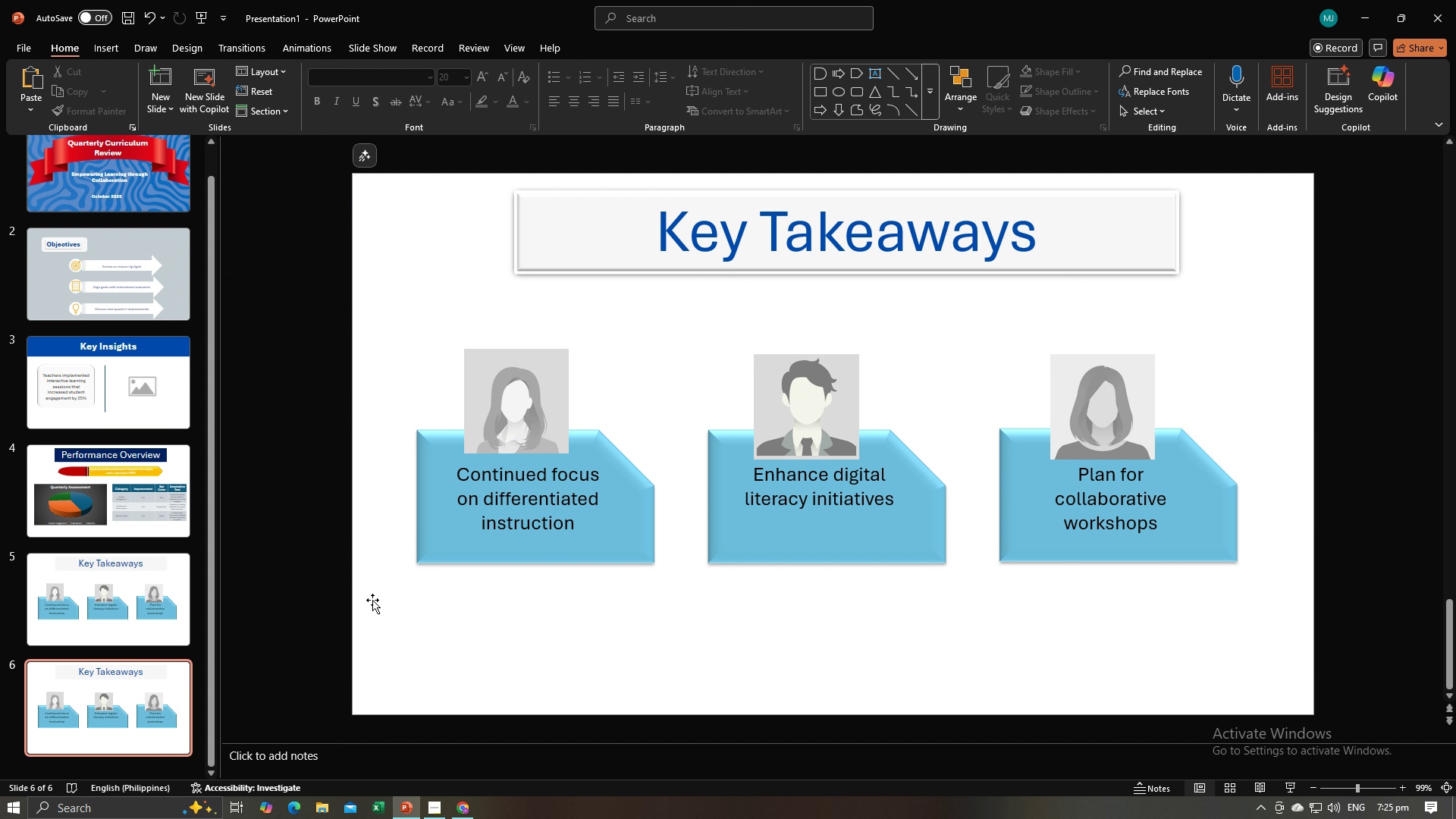 
key(Control+V)
 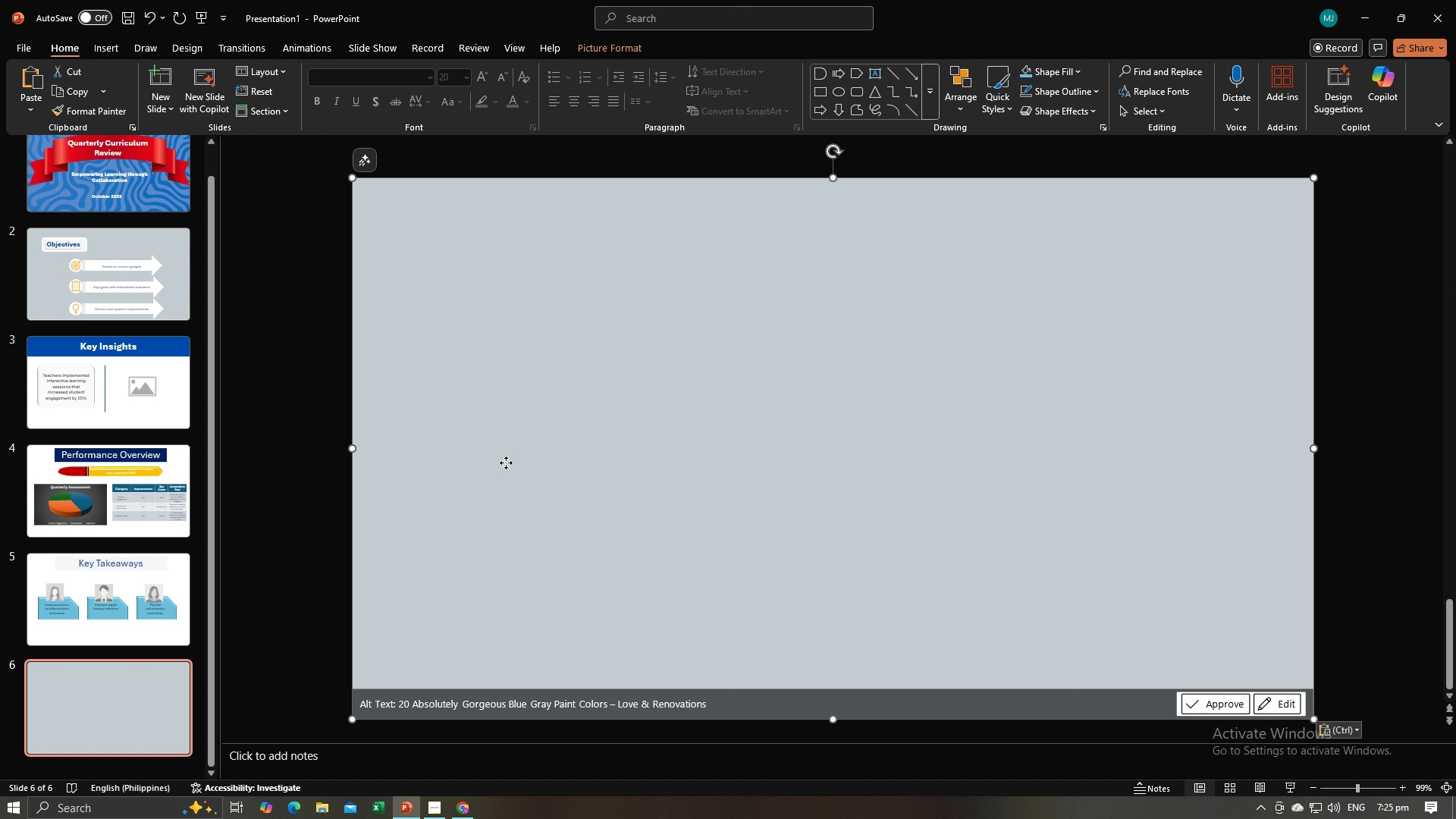 
right_click([506, 463])
 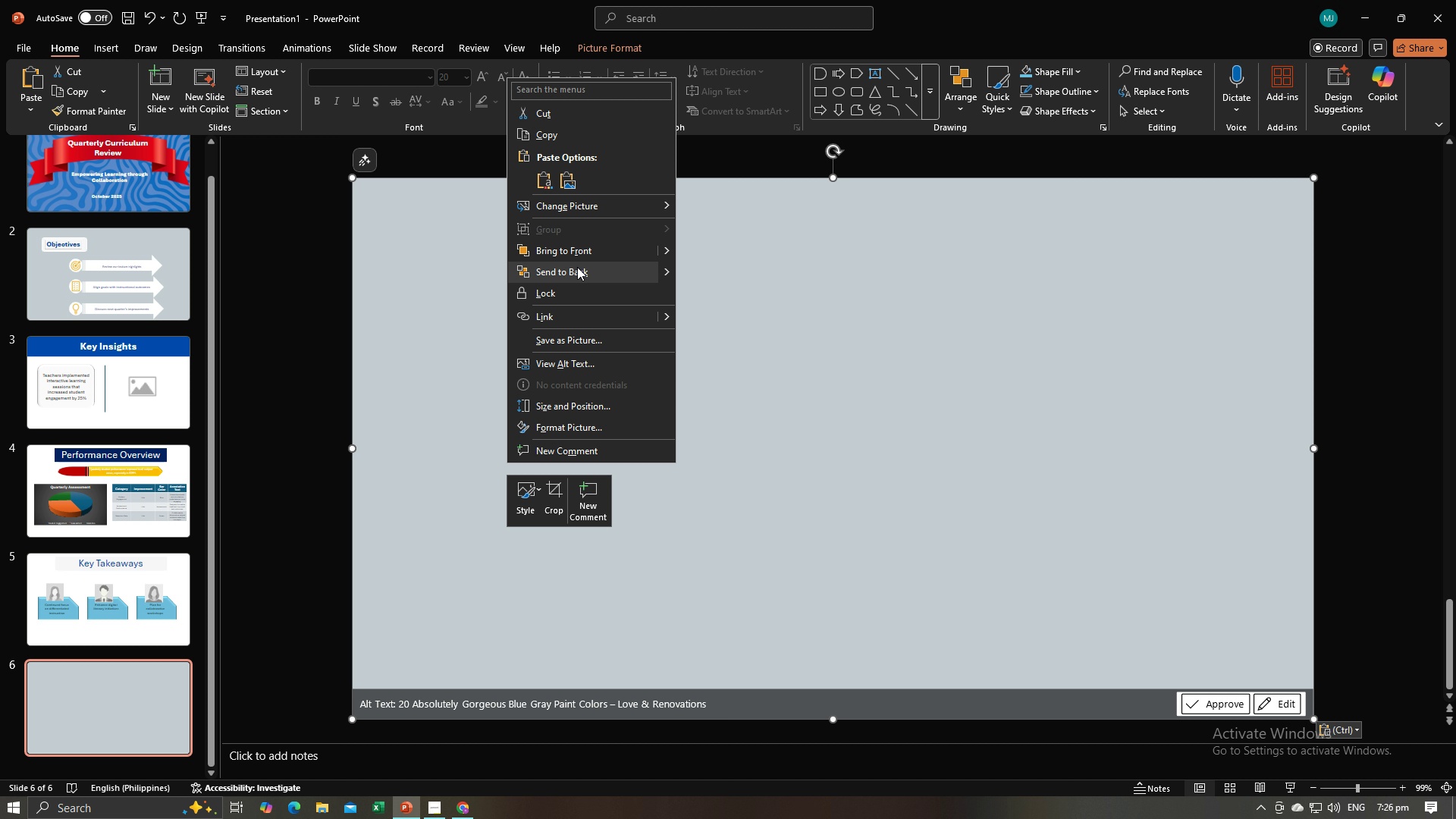 
left_click([577, 267])
 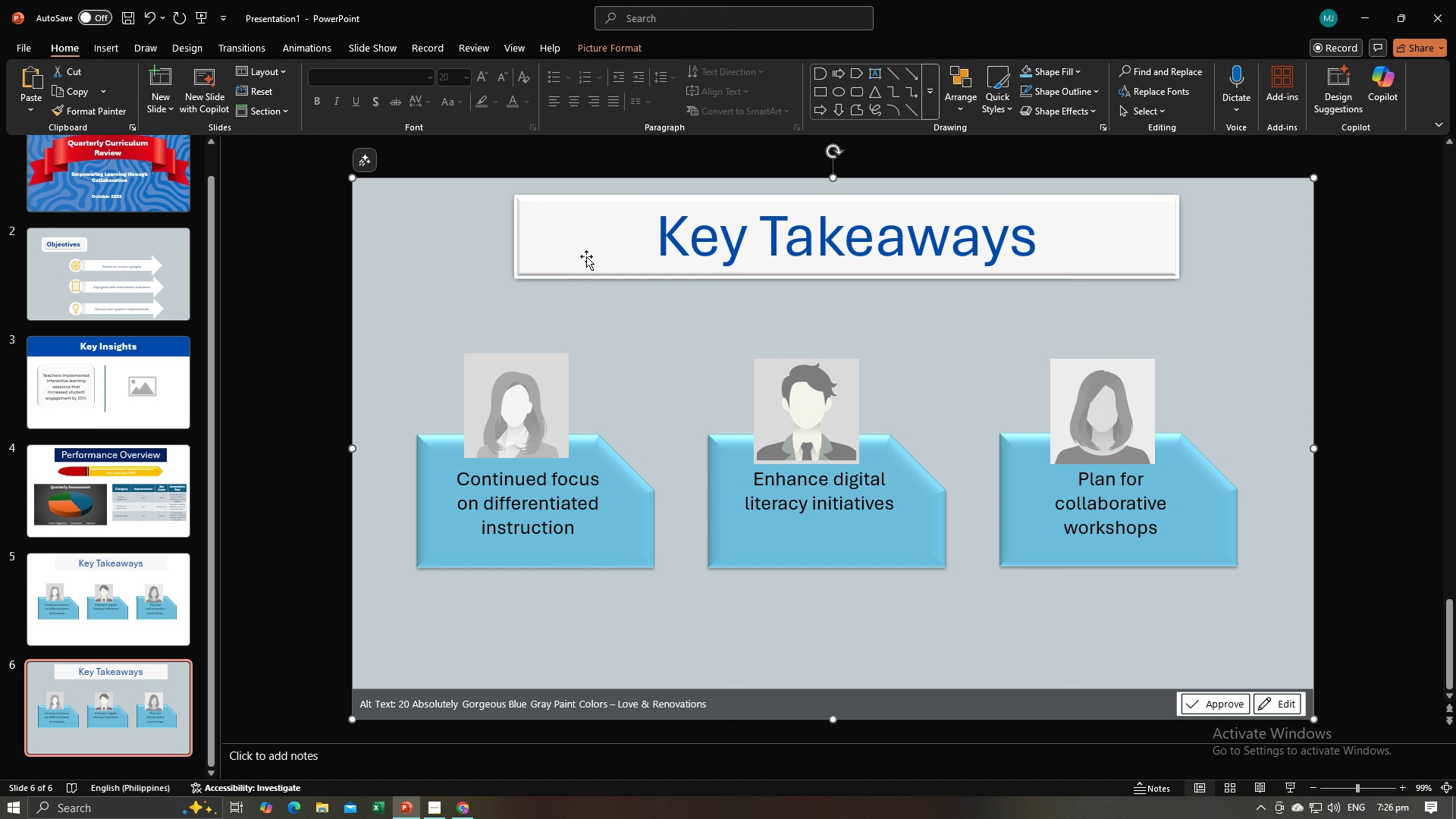 
left_click([586, 256])
 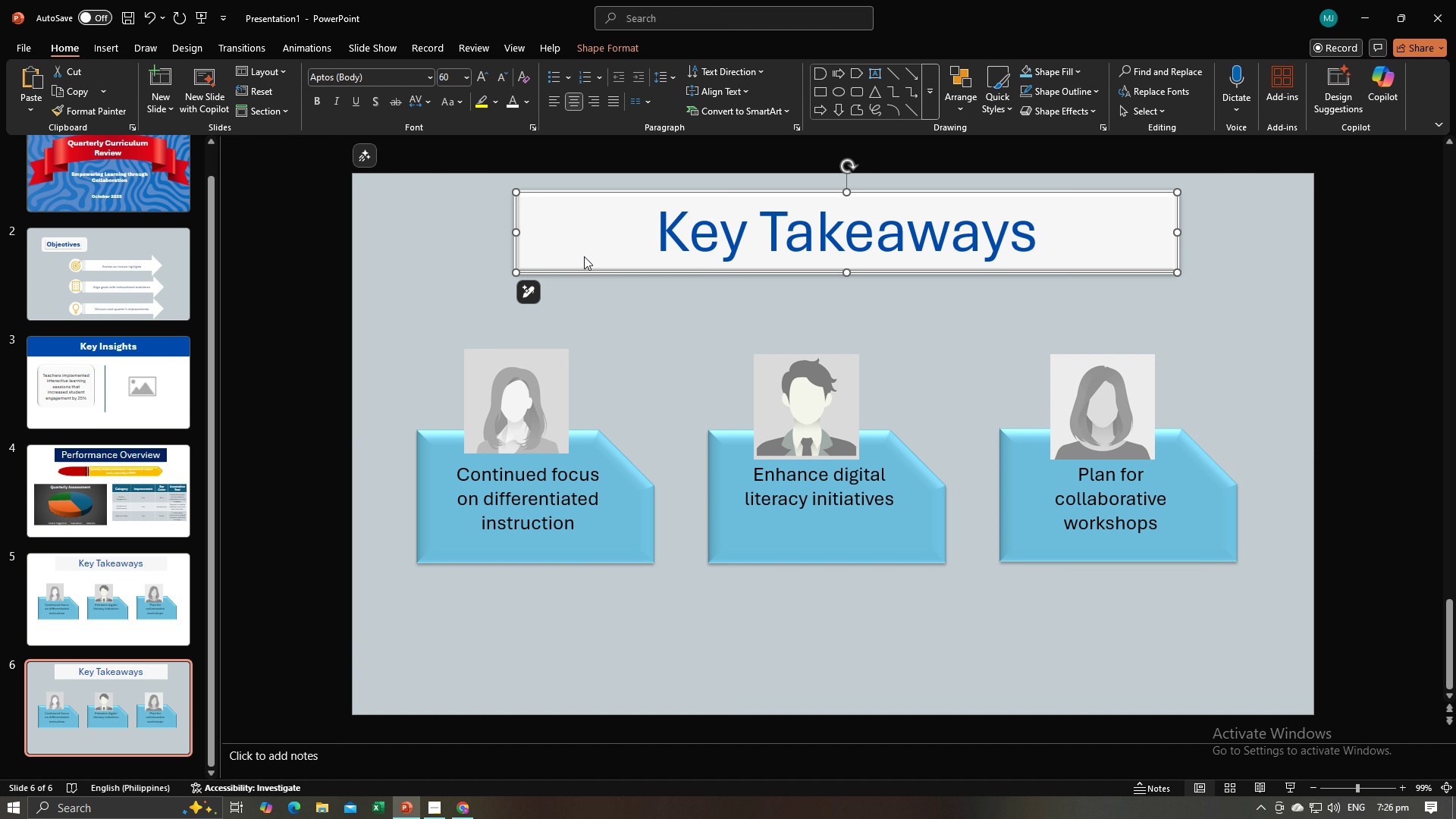 
key(Alt+AltLeft)
 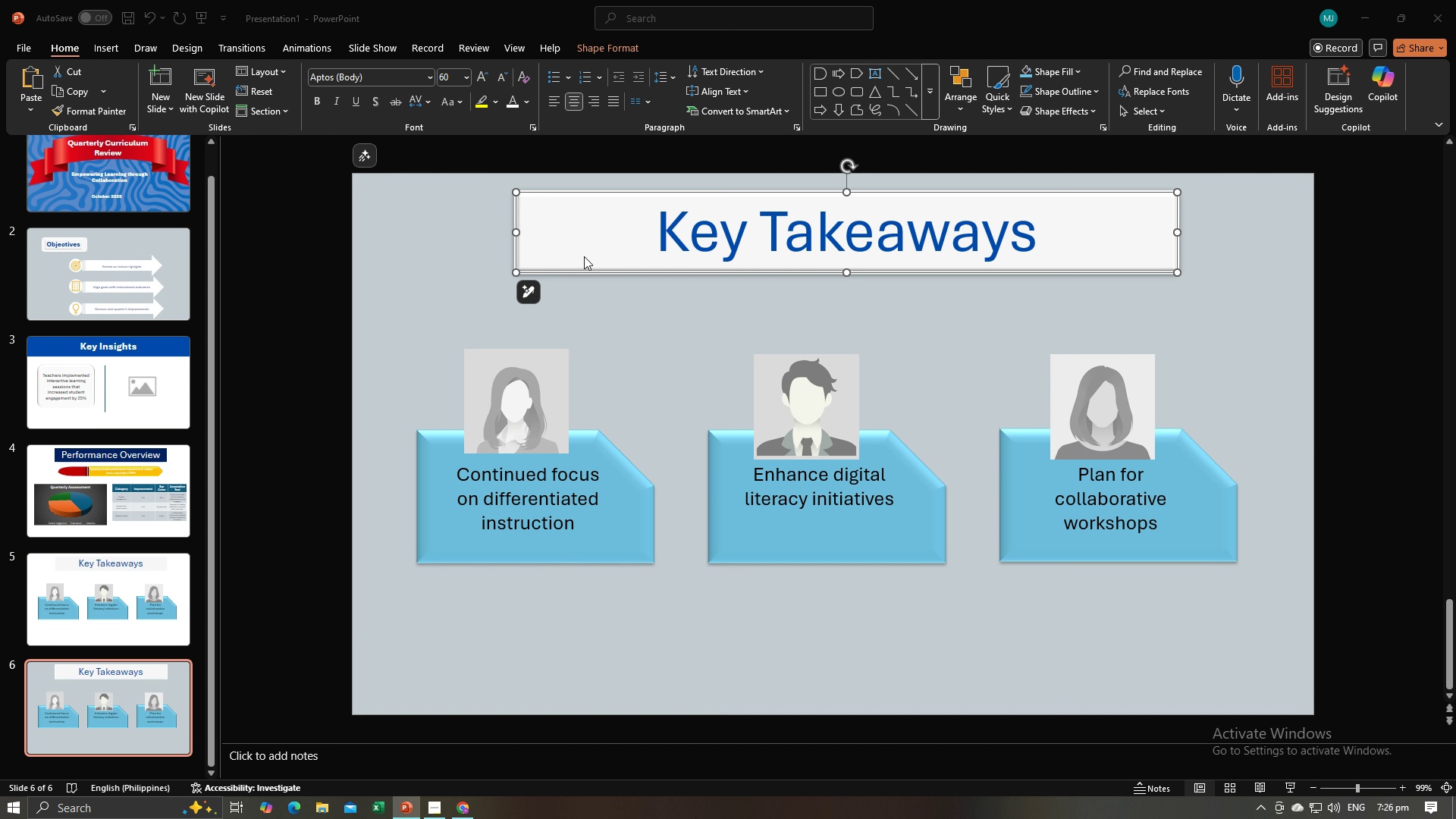 
key(Alt+Tab)
 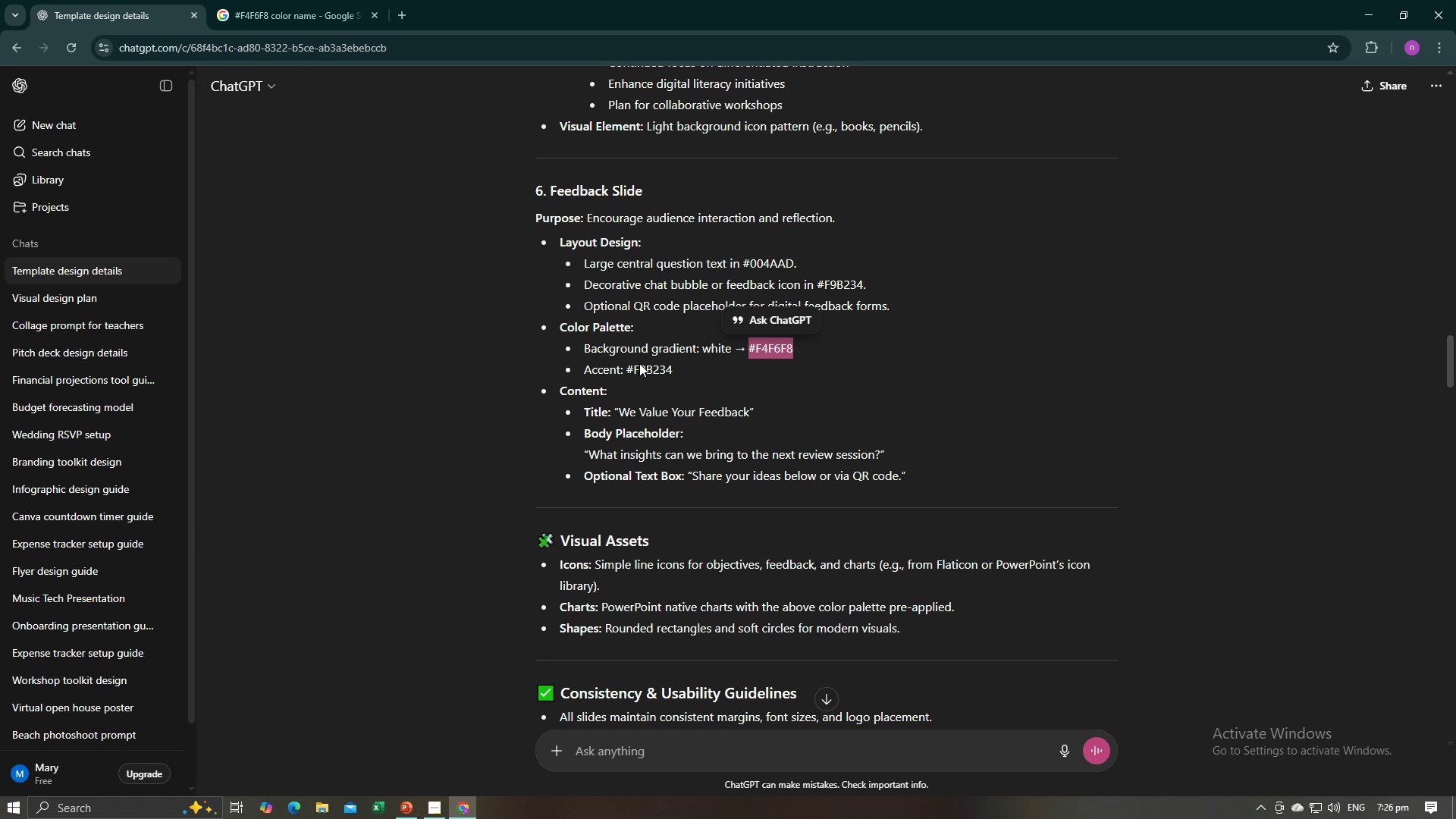 
left_click([527, 451])
 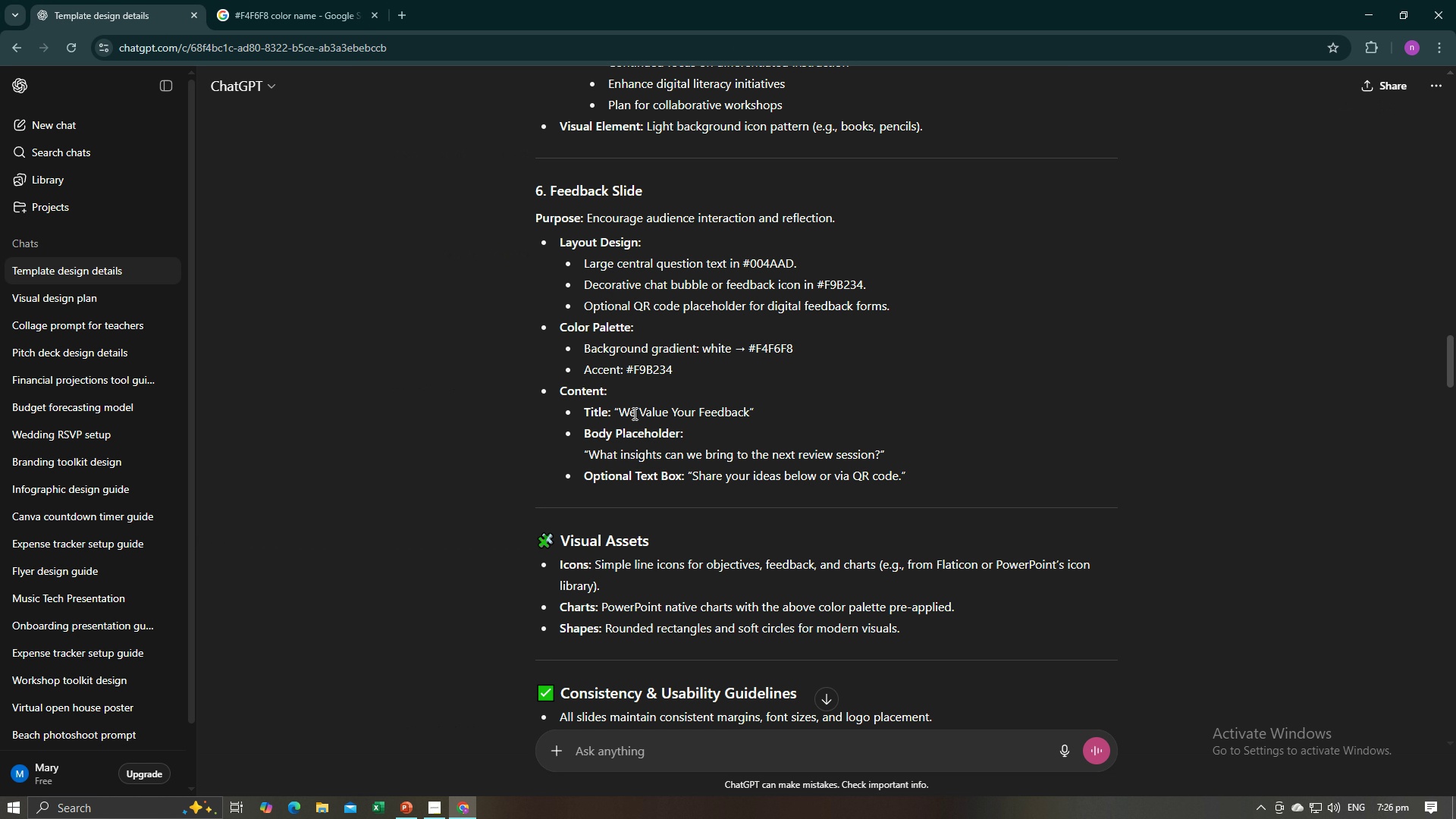 
left_click_drag(start_coordinate=[621, 415], to_coordinate=[747, 414])
 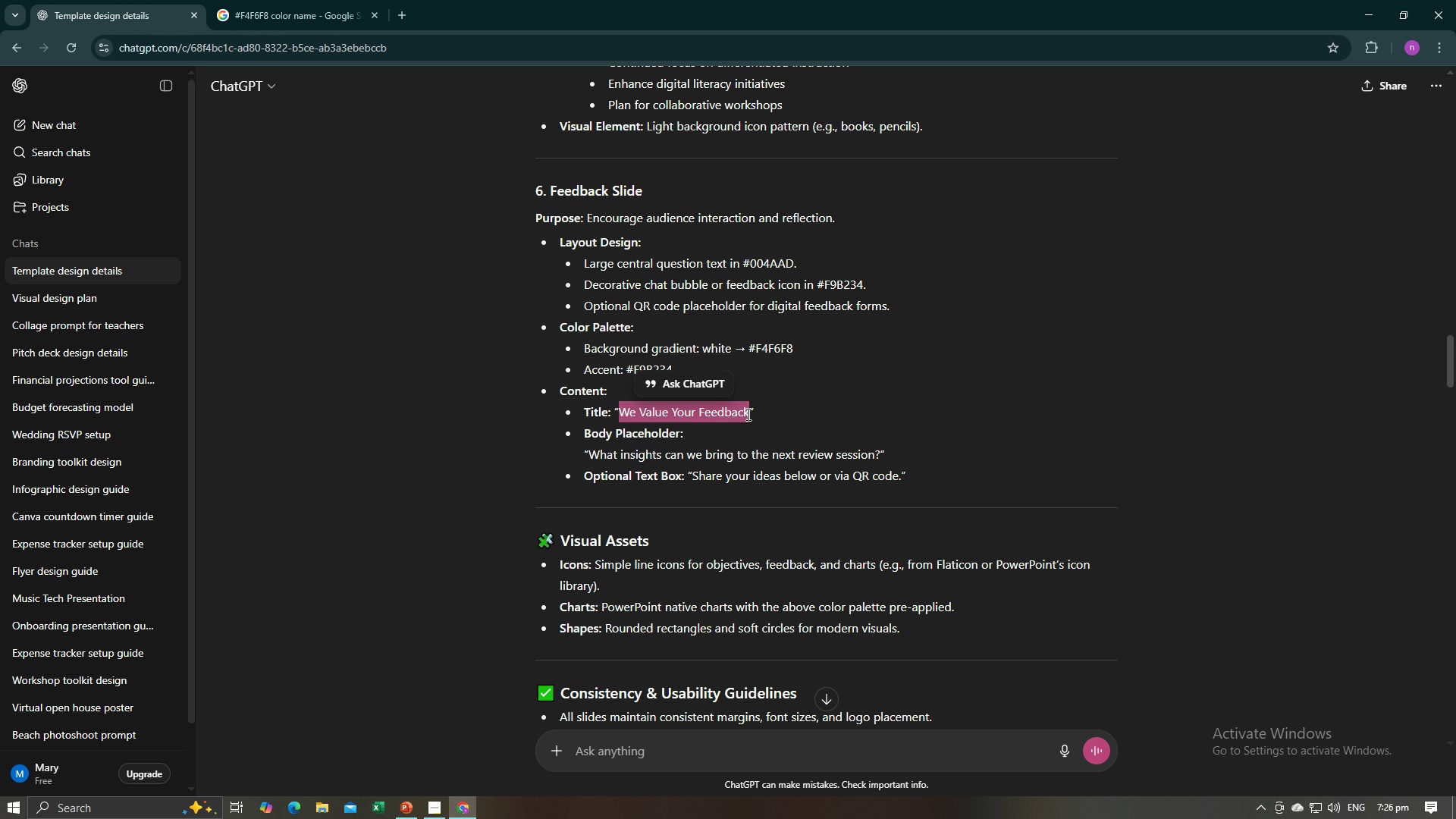 
key(Control+C)
 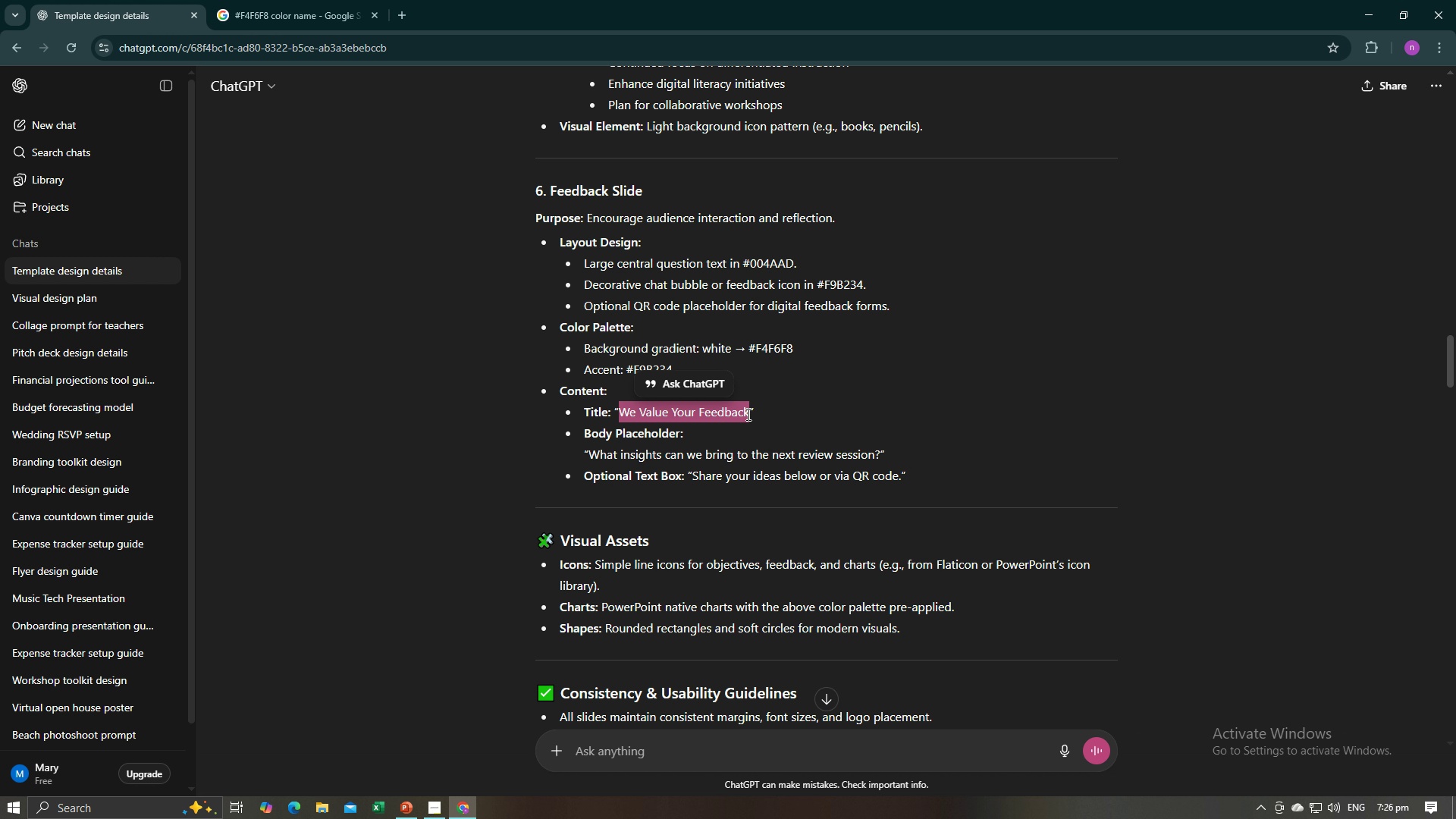 
key(Control+C)
 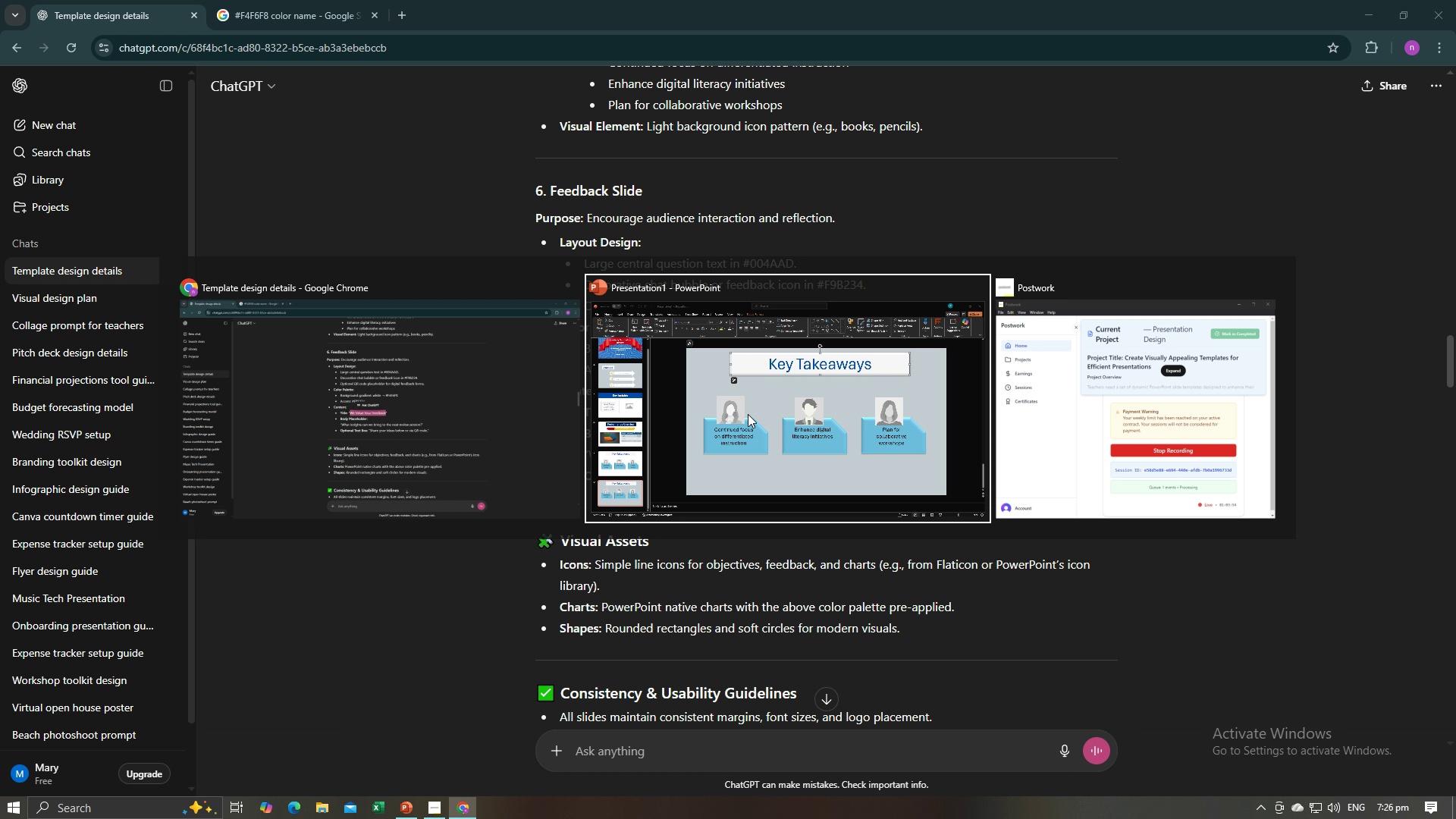 
wait(7.81)
 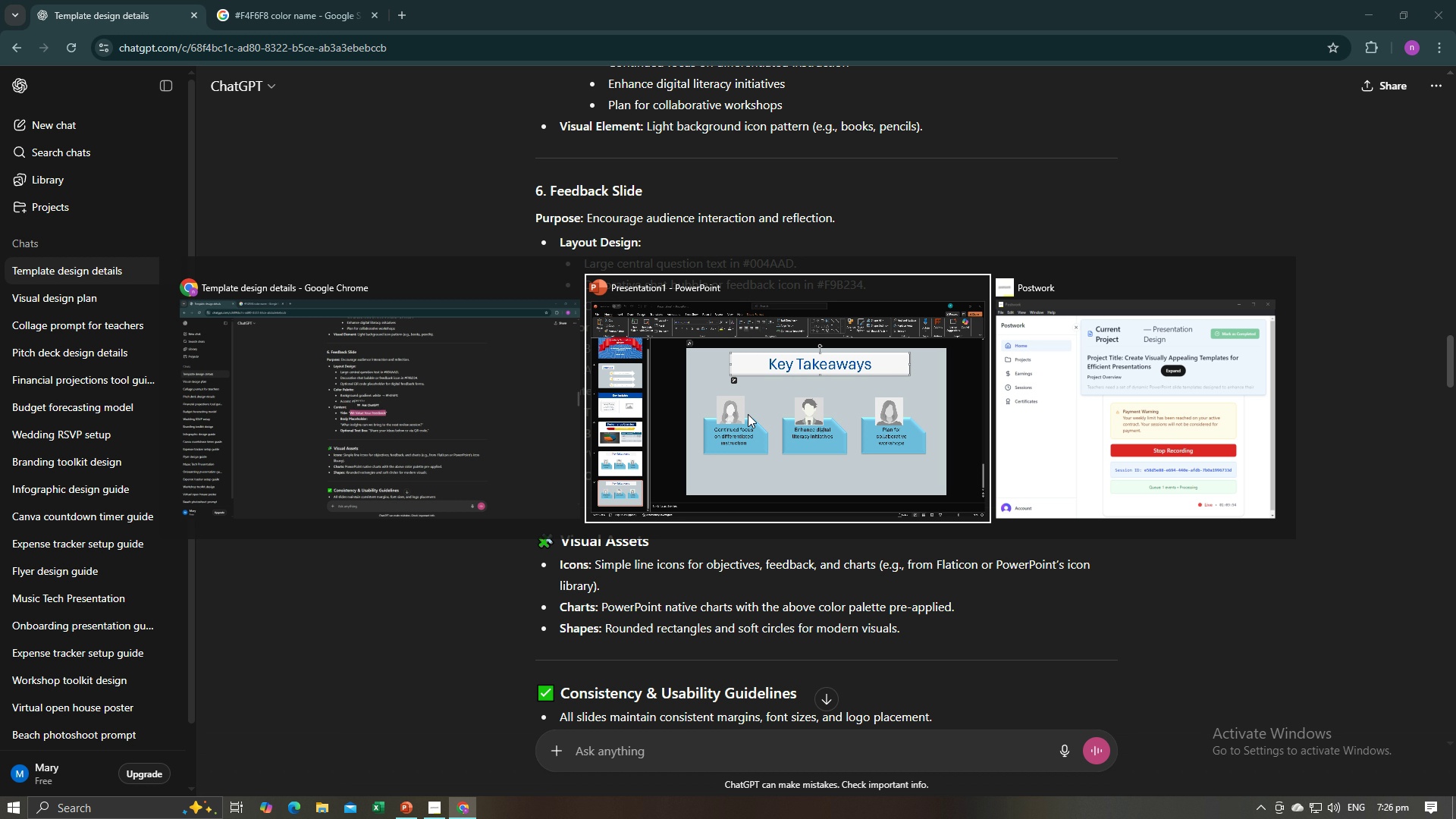 
key(Alt+AltLeft)
 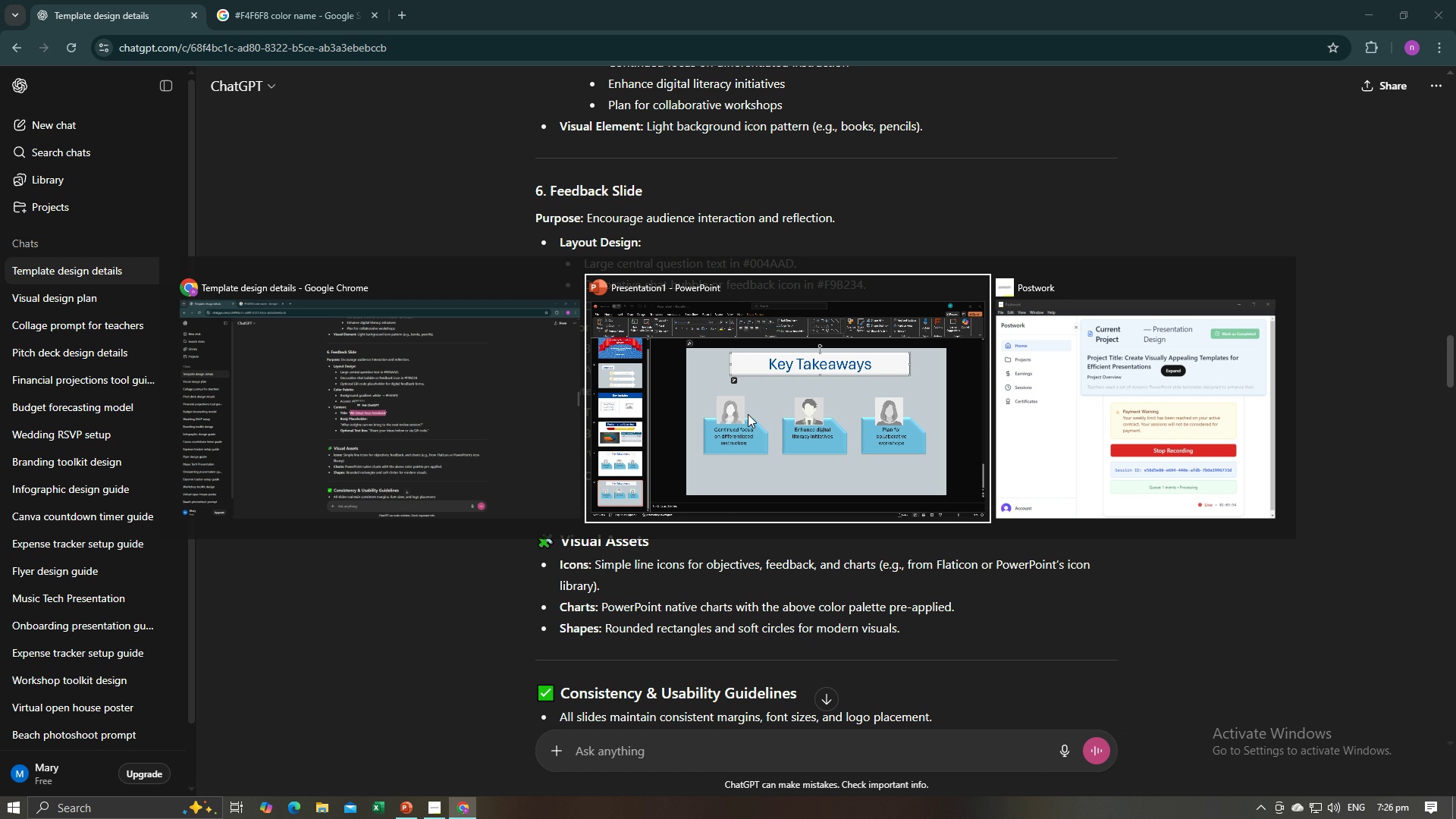 
key(Alt+Tab)
 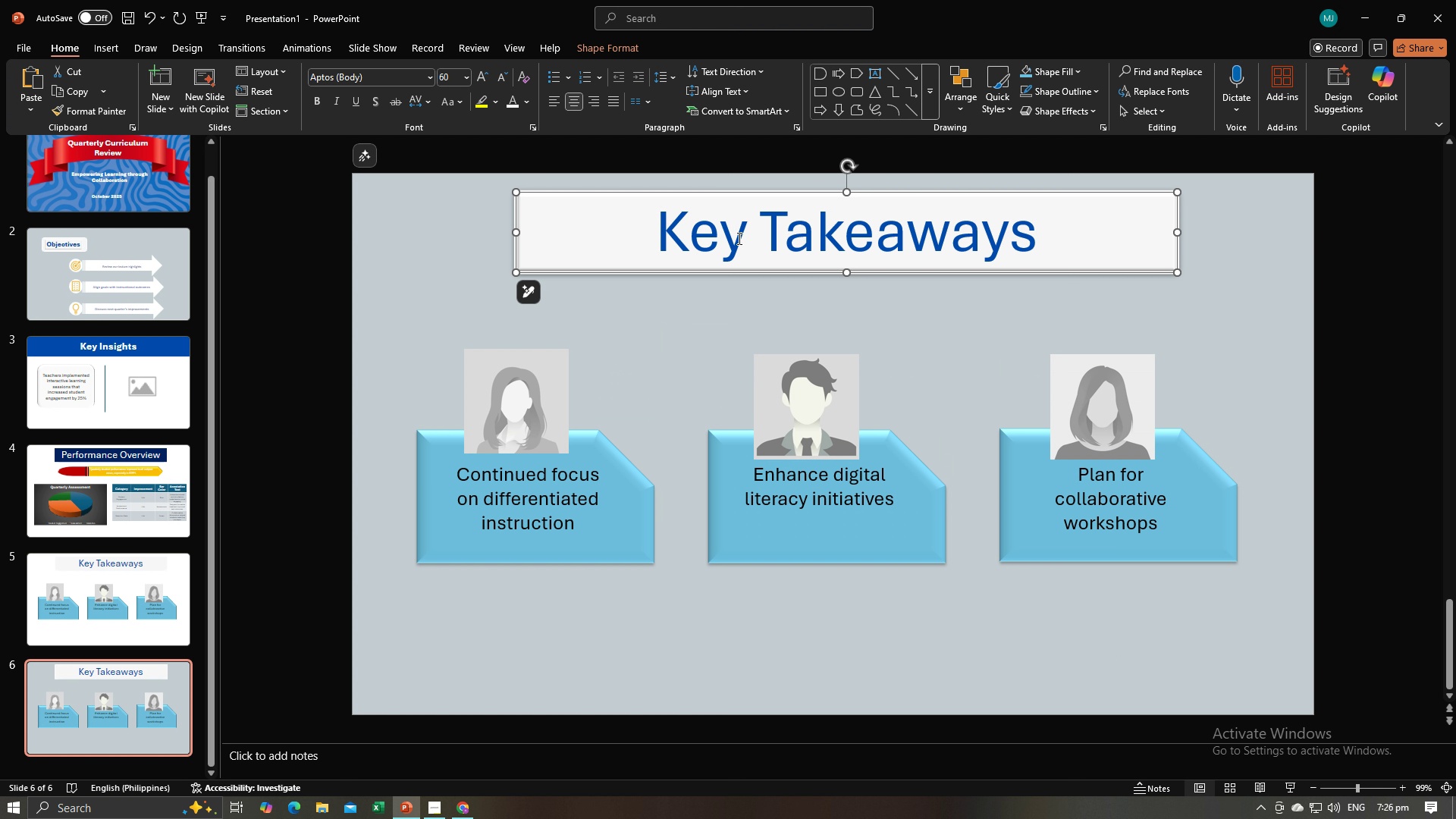 
key(Control+A)
 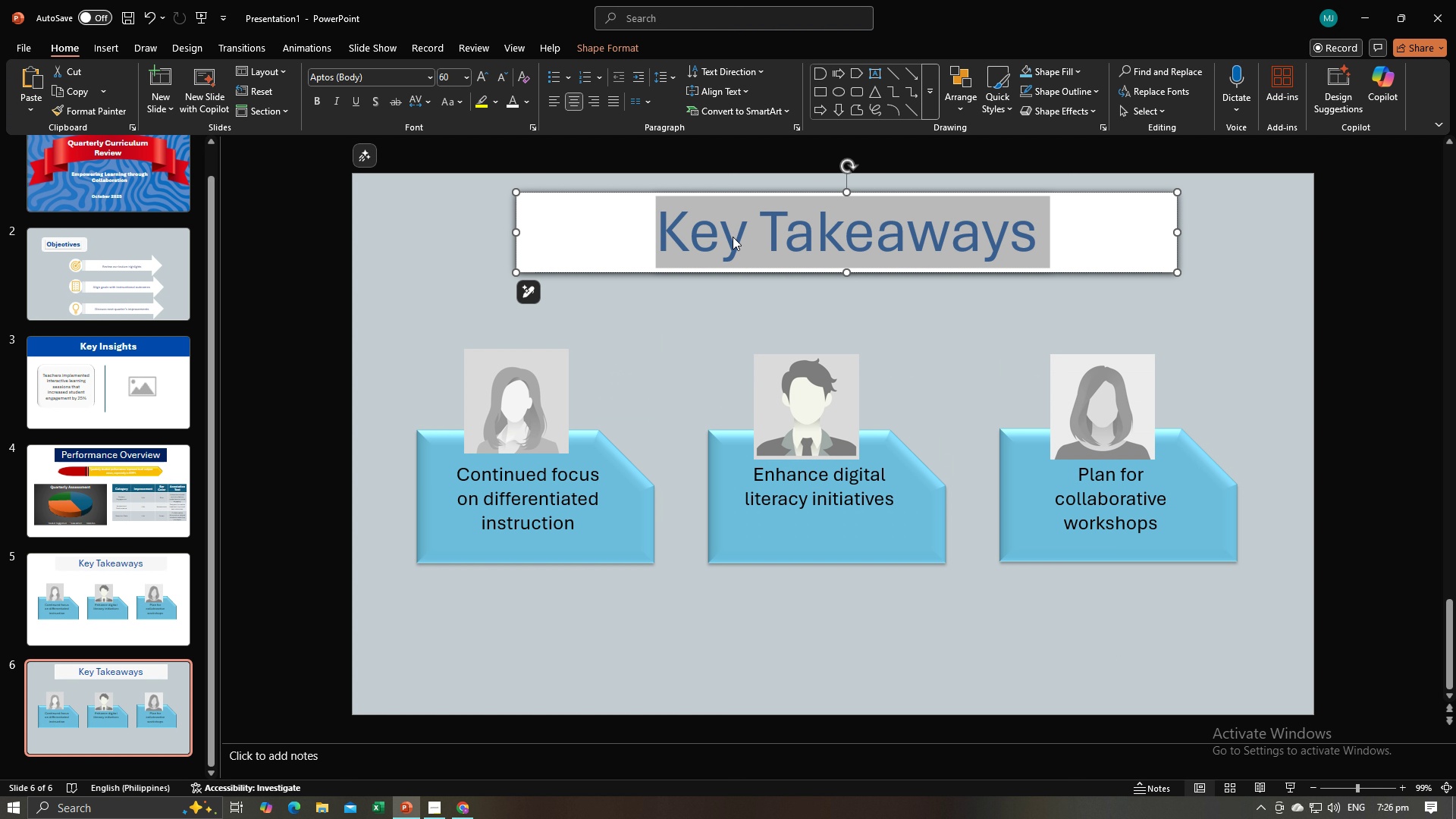 
key(Control+V)
 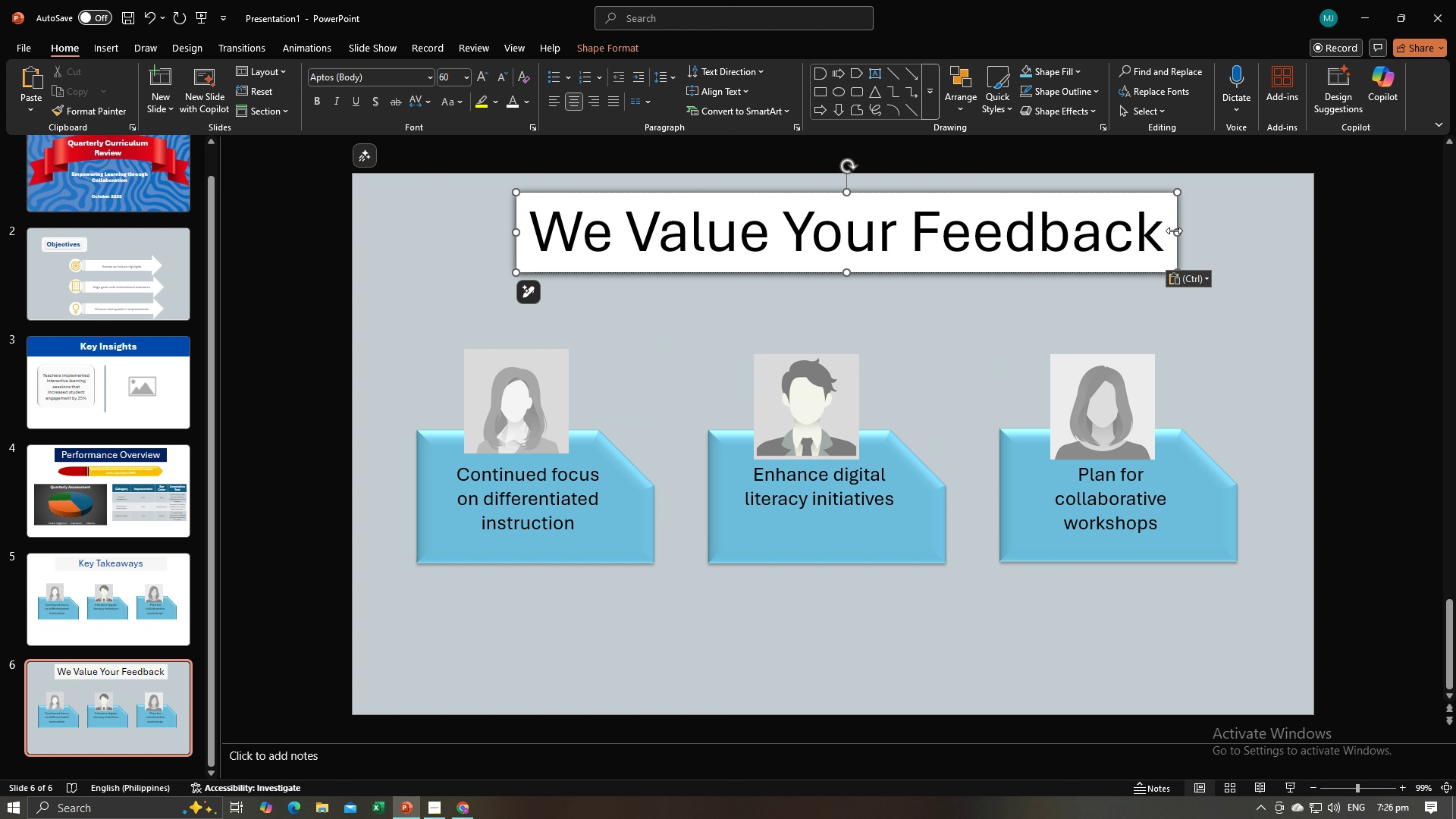 
left_click_drag(start_coordinate=[1179, 235], to_coordinate=[1195, 234])
 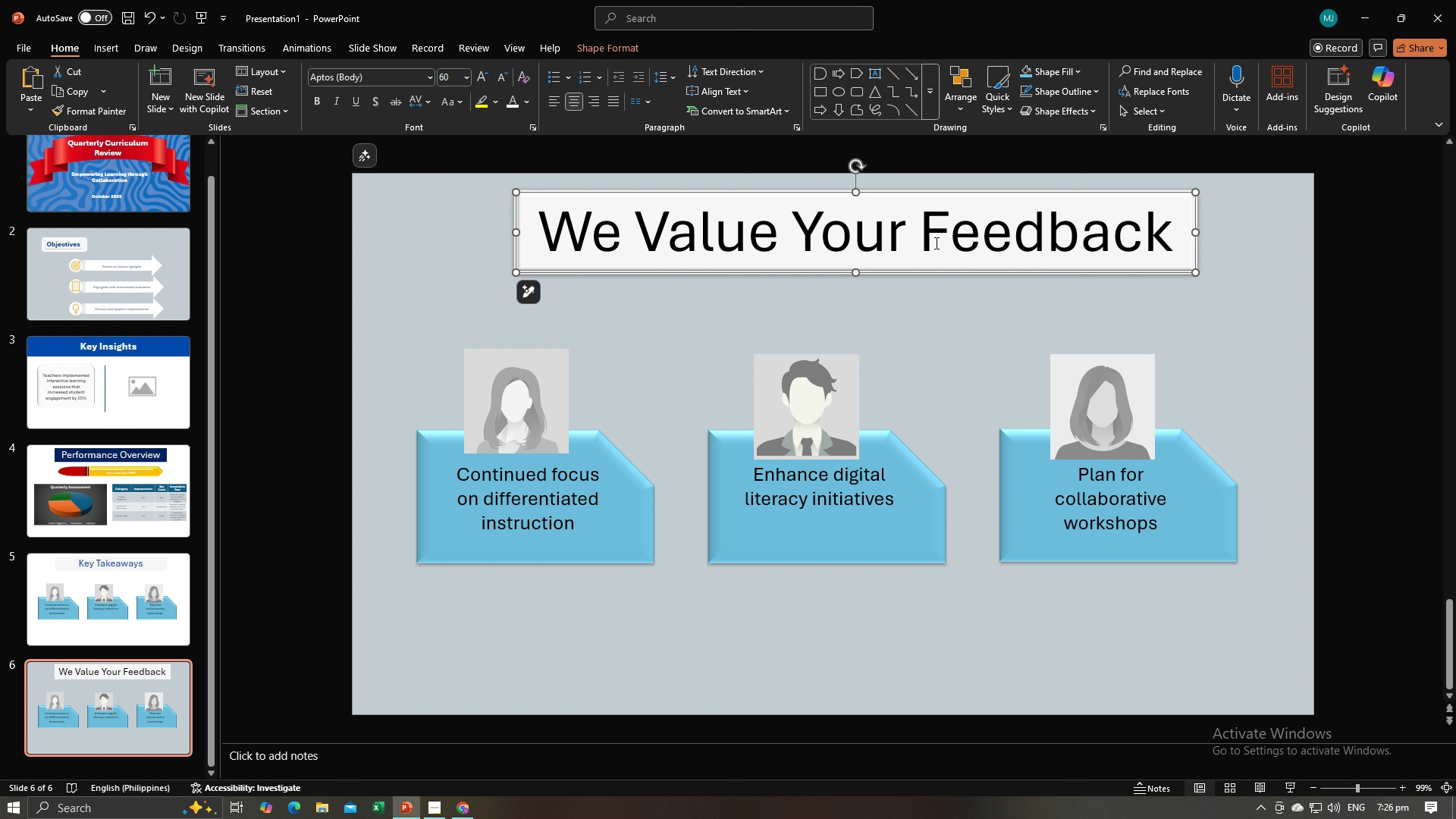 
left_click([935, 243])
 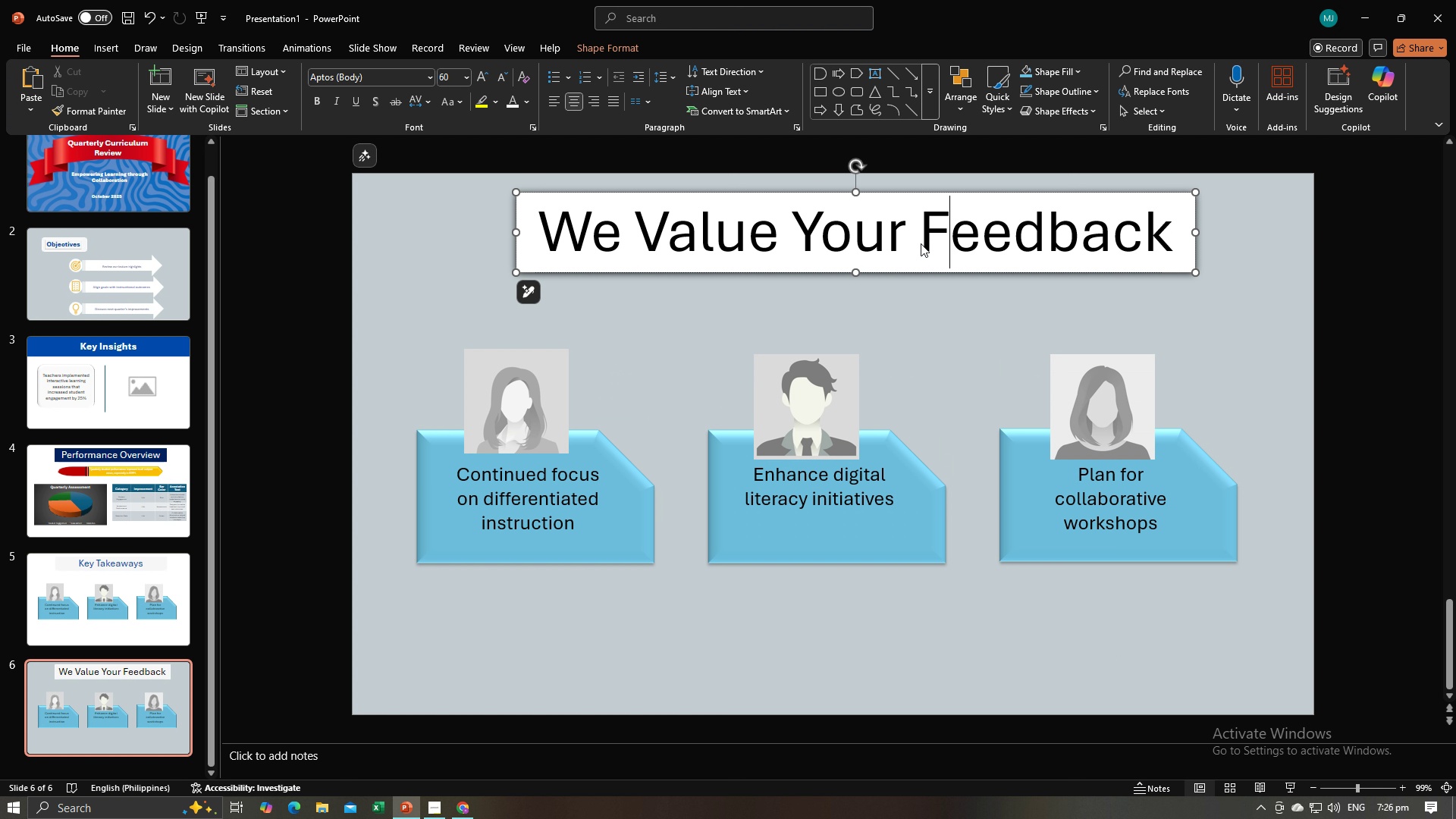 
key(Control+A)
 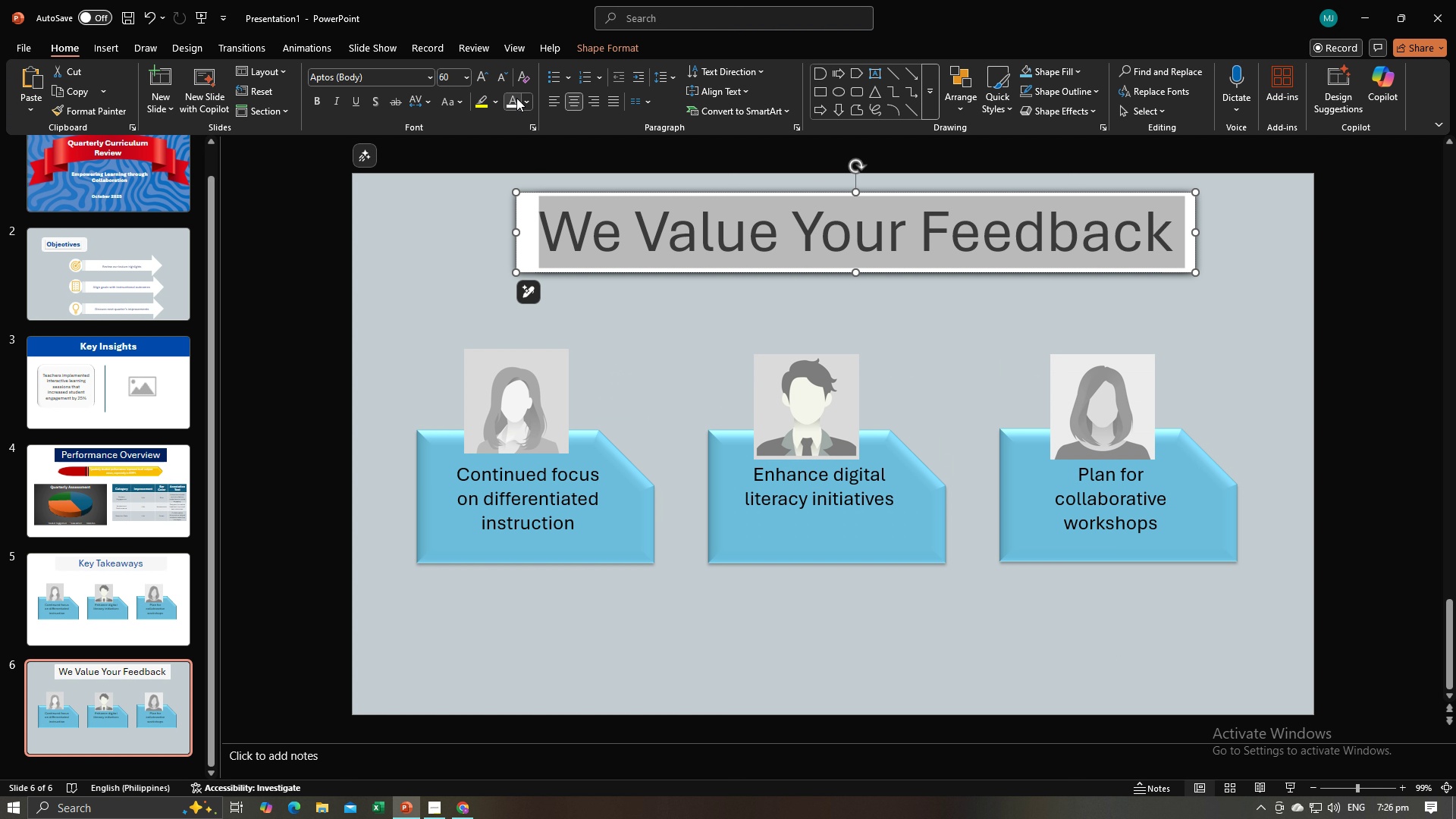 
left_click([527, 102])
 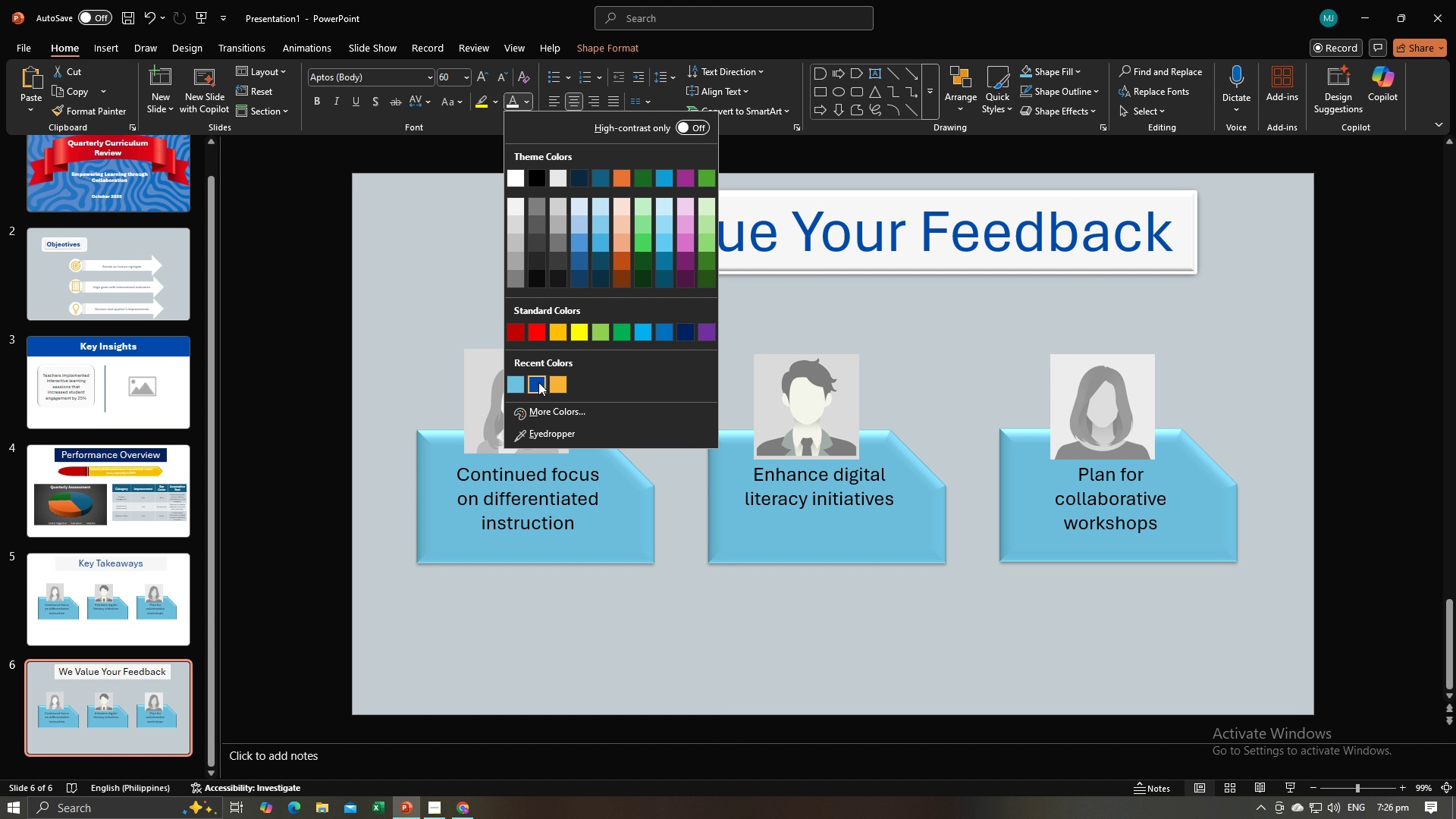 
left_click([538, 382])
 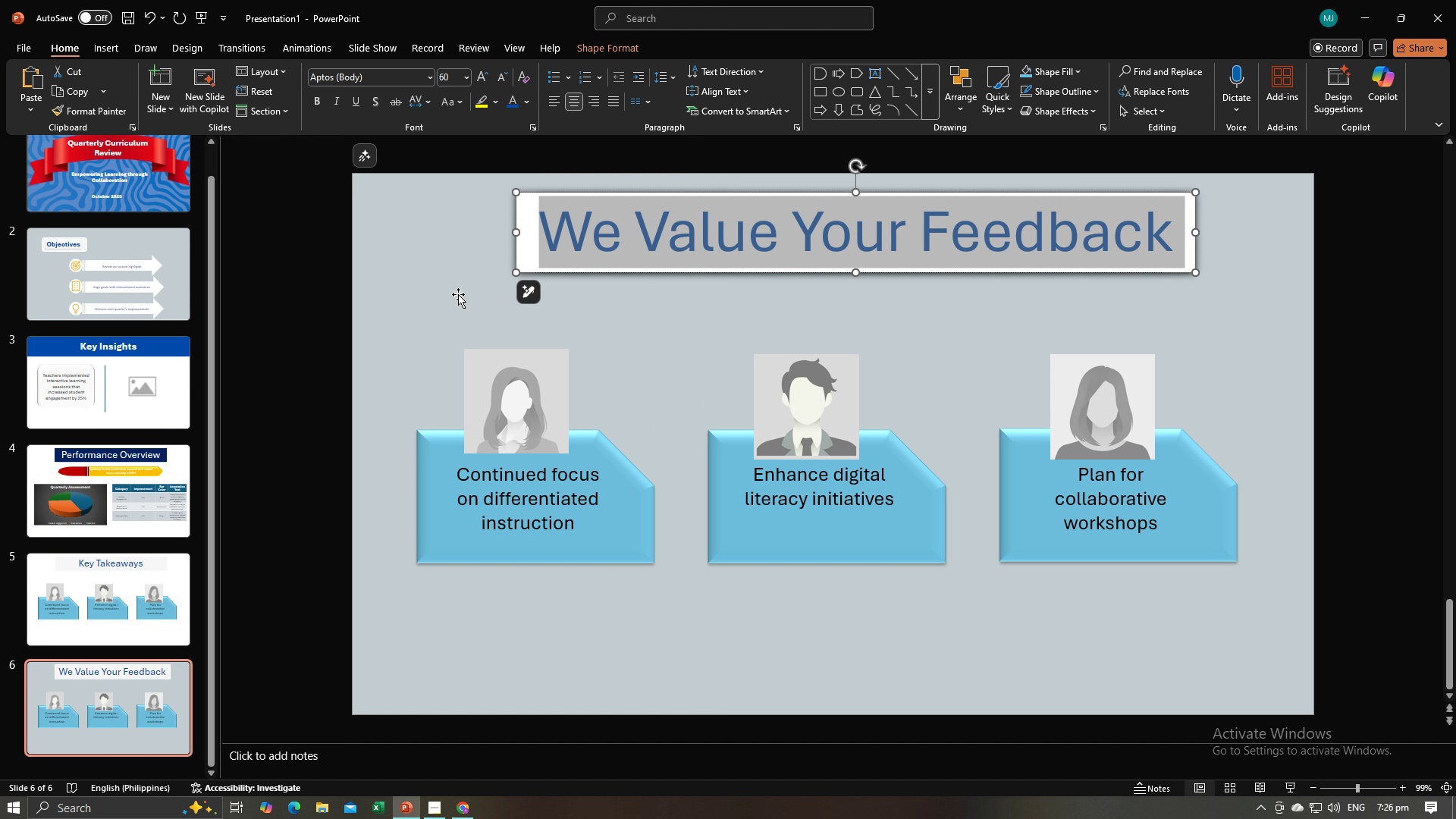 
left_click([458, 294])
 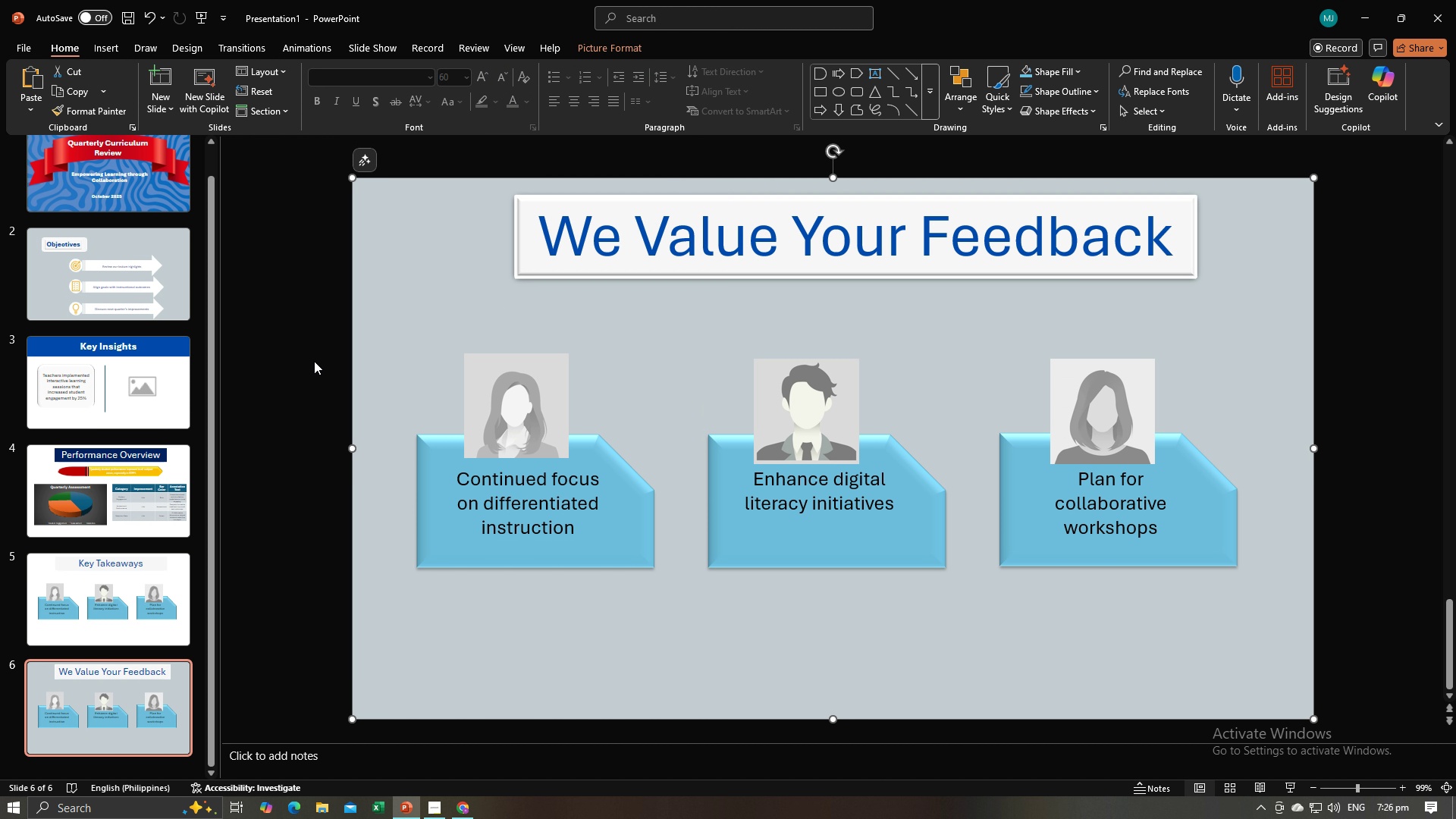 
left_click([314, 361])
 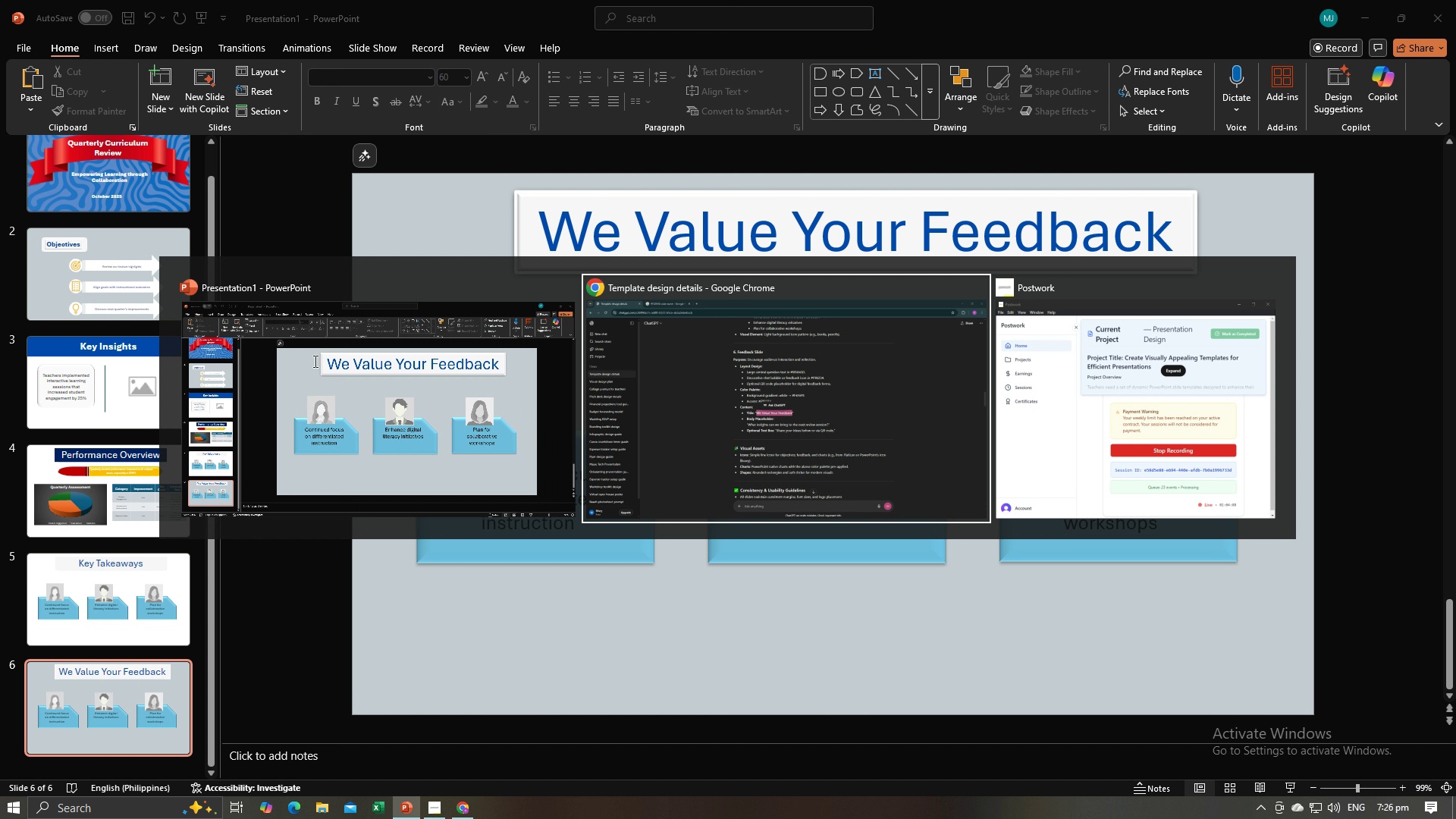 
key(Alt+AltLeft)
 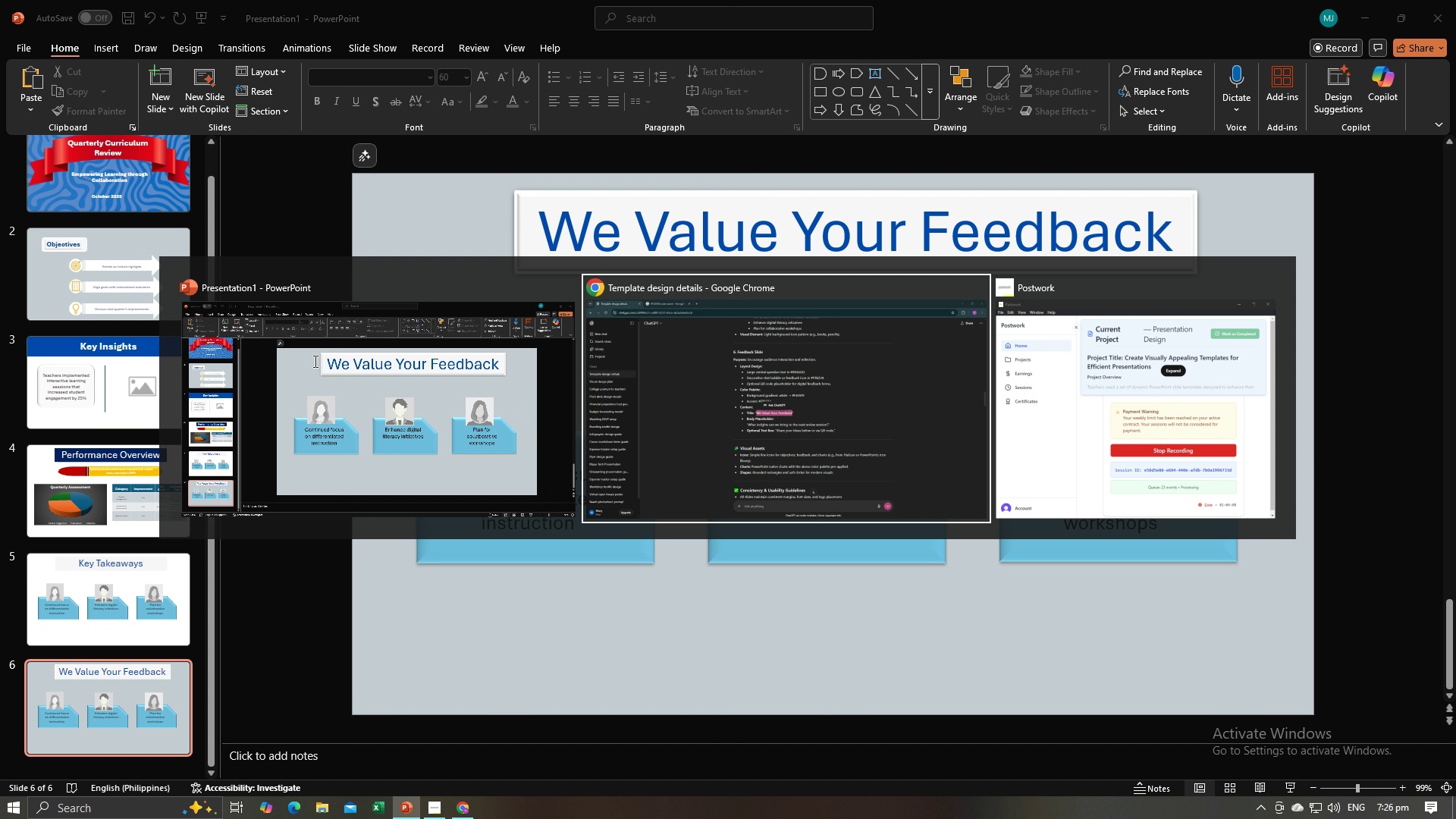 
key(Alt+Tab)
 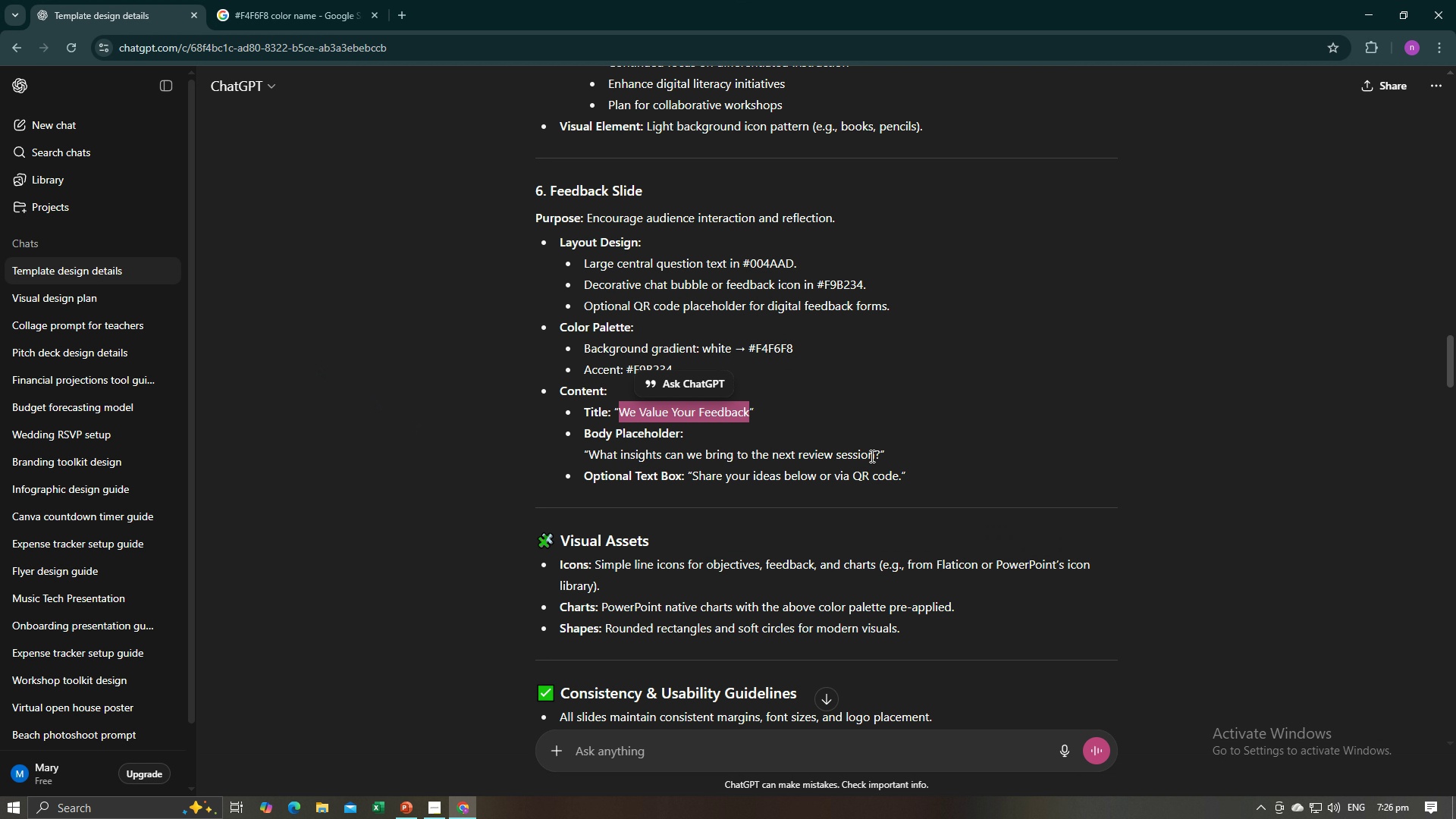 
left_click_drag(start_coordinate=[878, 457], to_coordinate=[593, 463])
 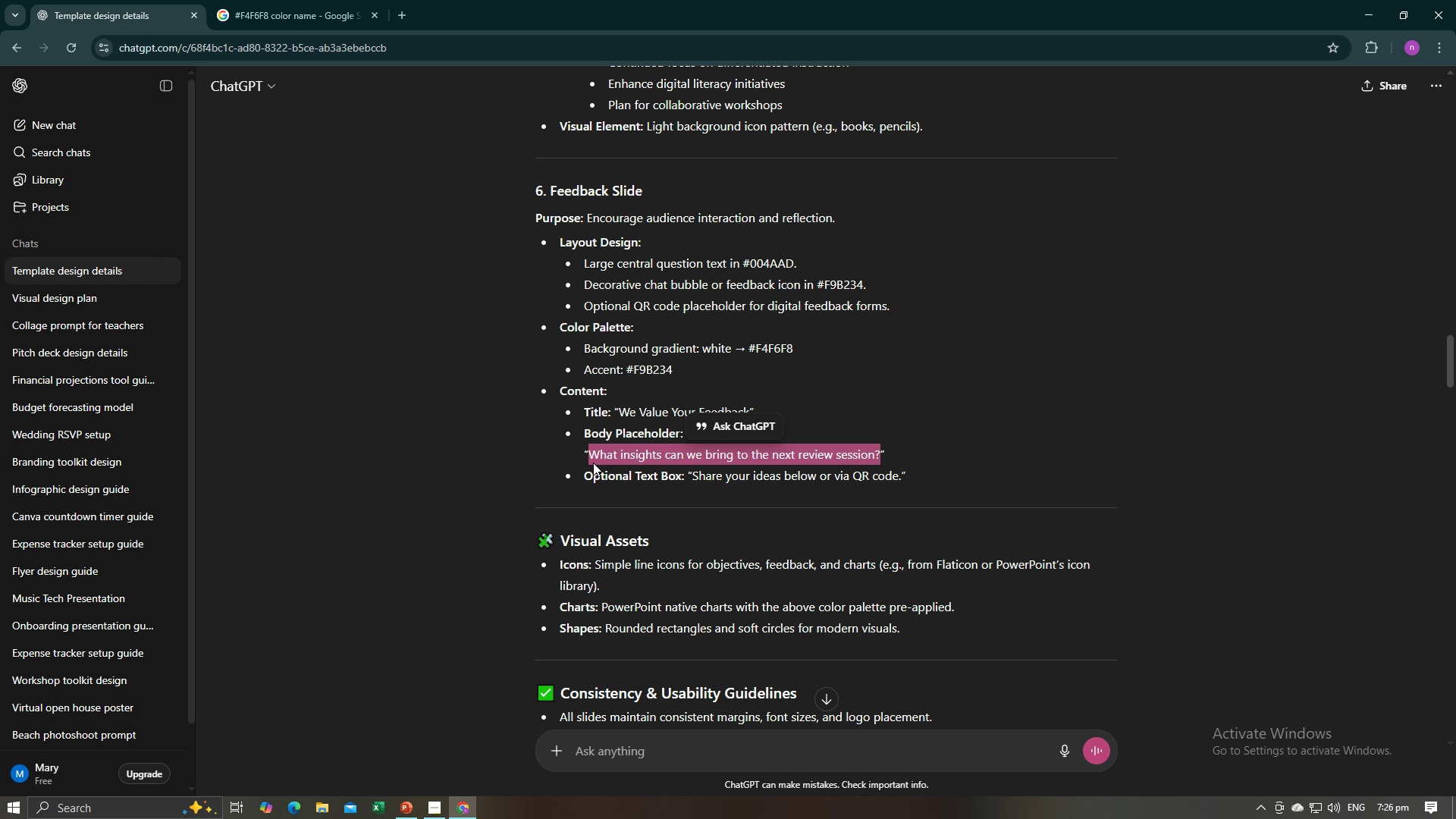 
key(Control+C)
 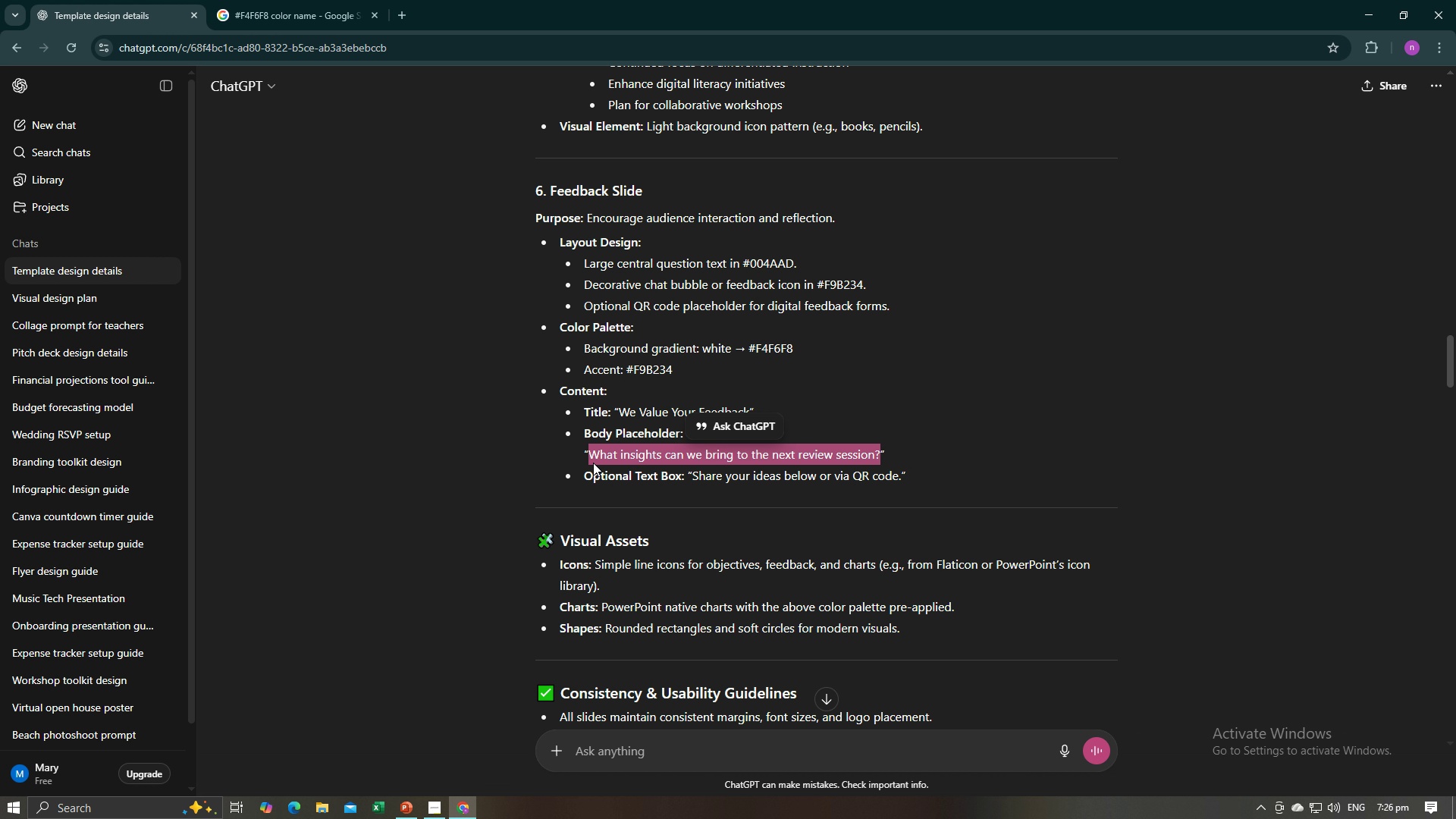 
key(Control+C)
 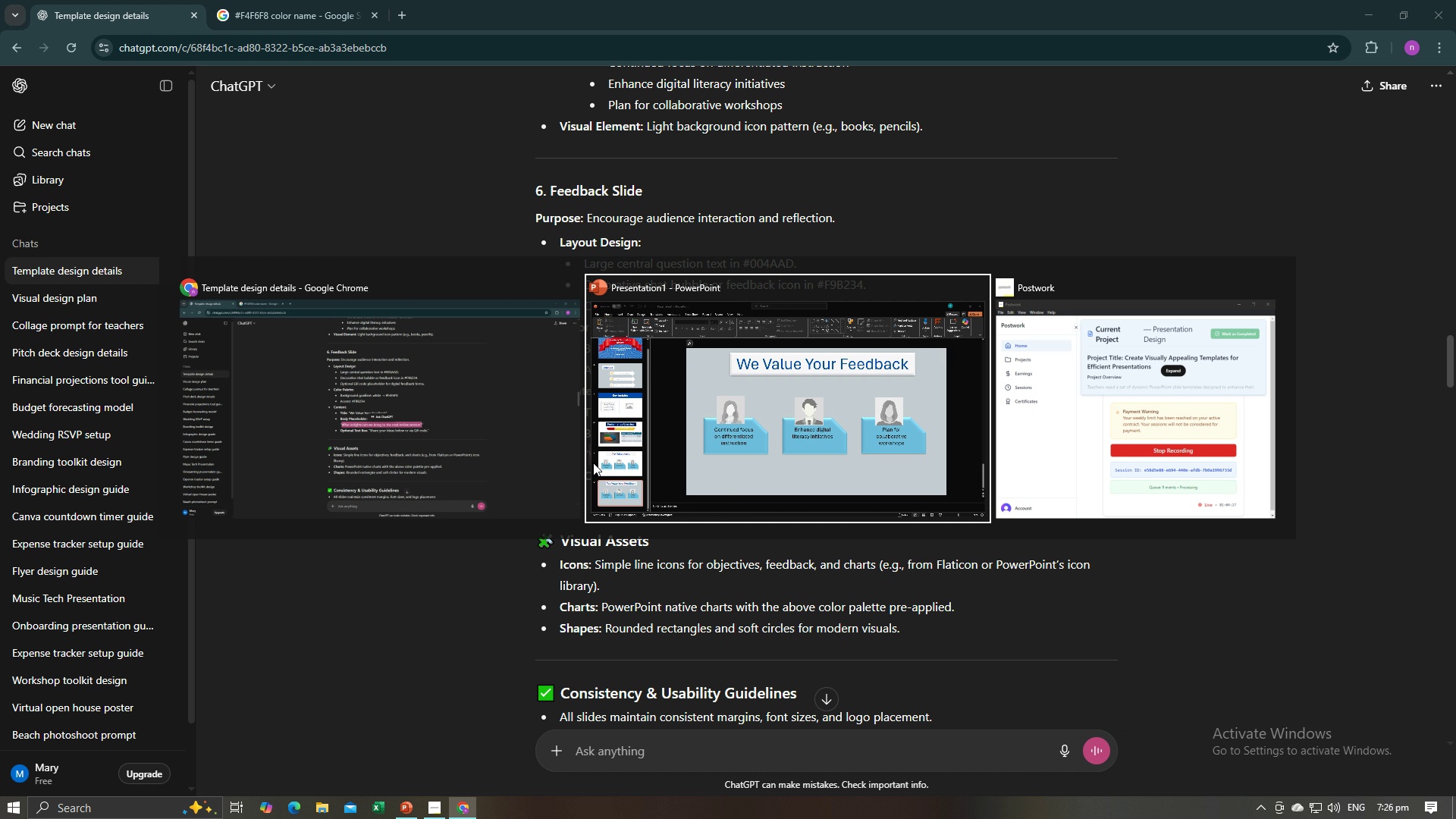 
key(Alt+AltLeft)
 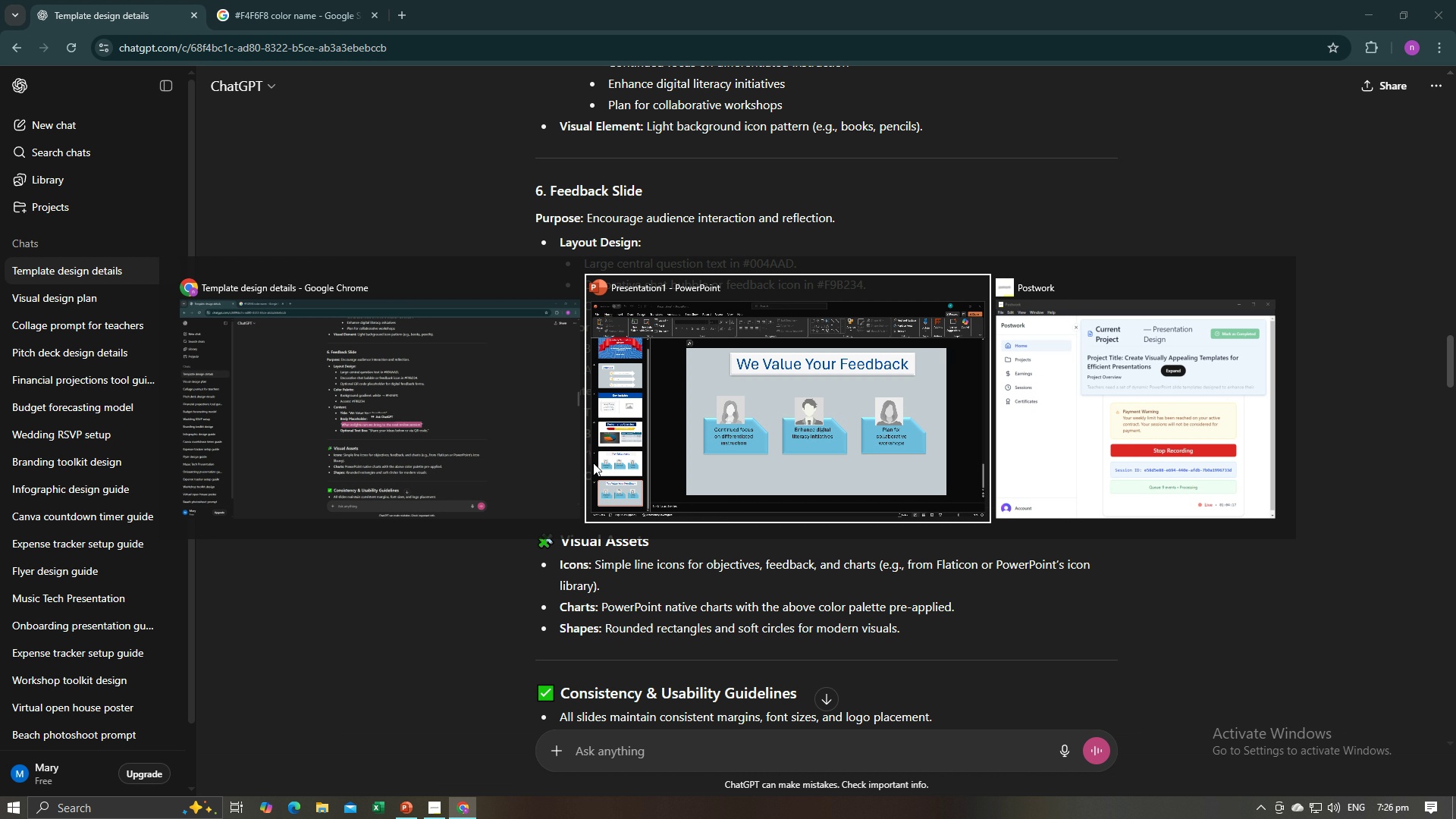 
key(Alt+Tab)
 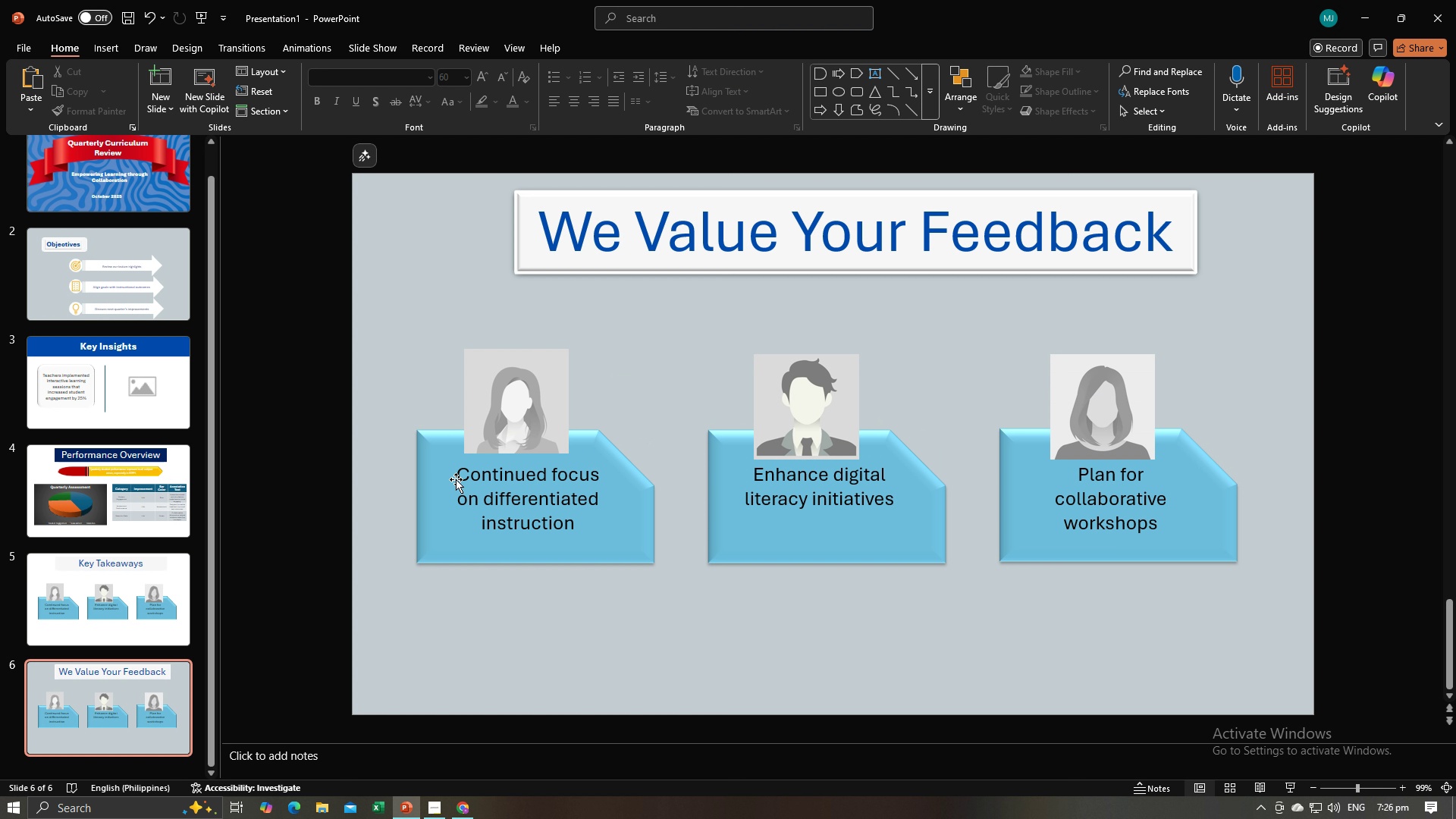 
left_click([444, 488])
 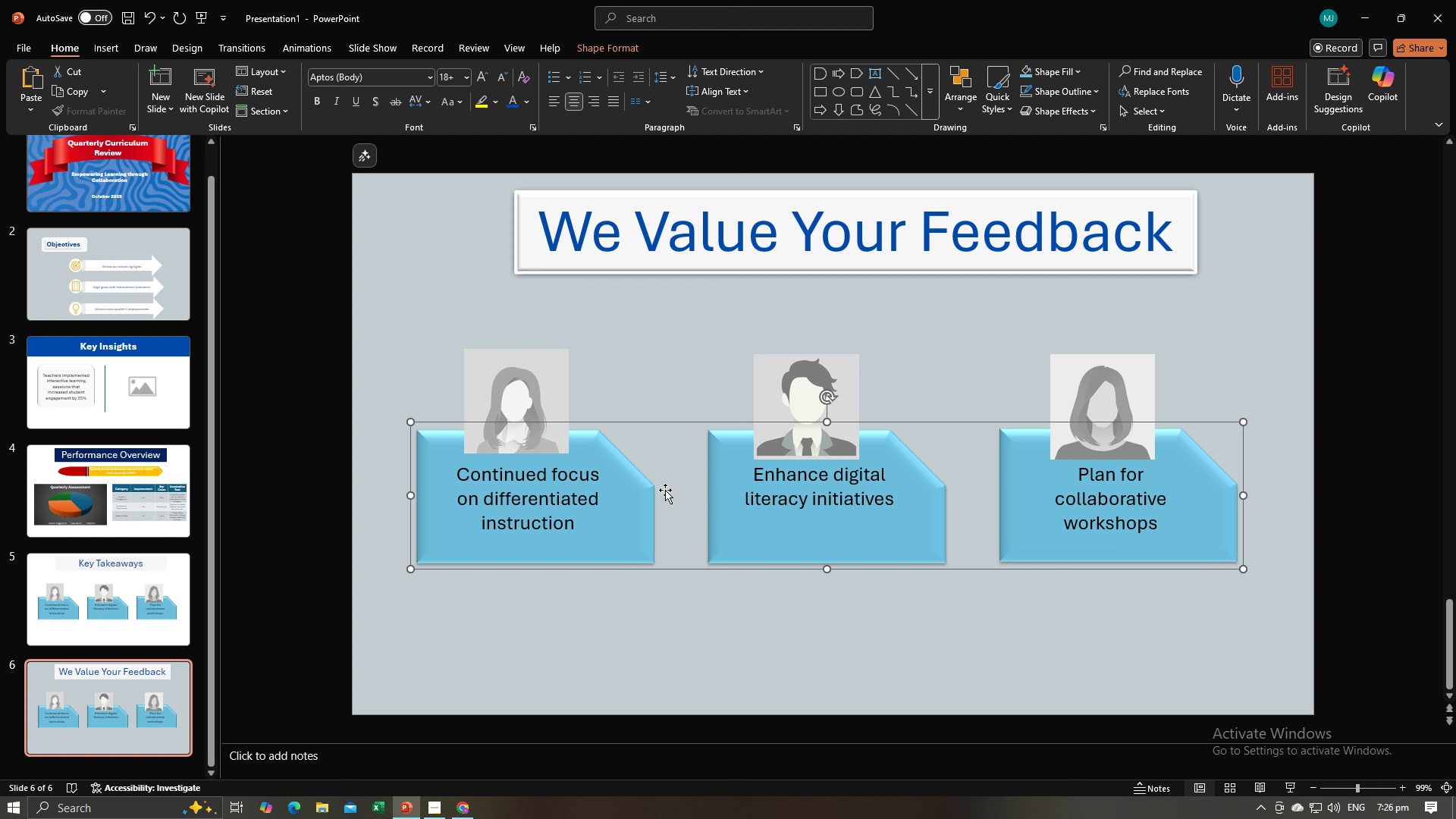 
left_click_drag(start_coordinate=[664, 463], to_coordinate=[664, 496])
 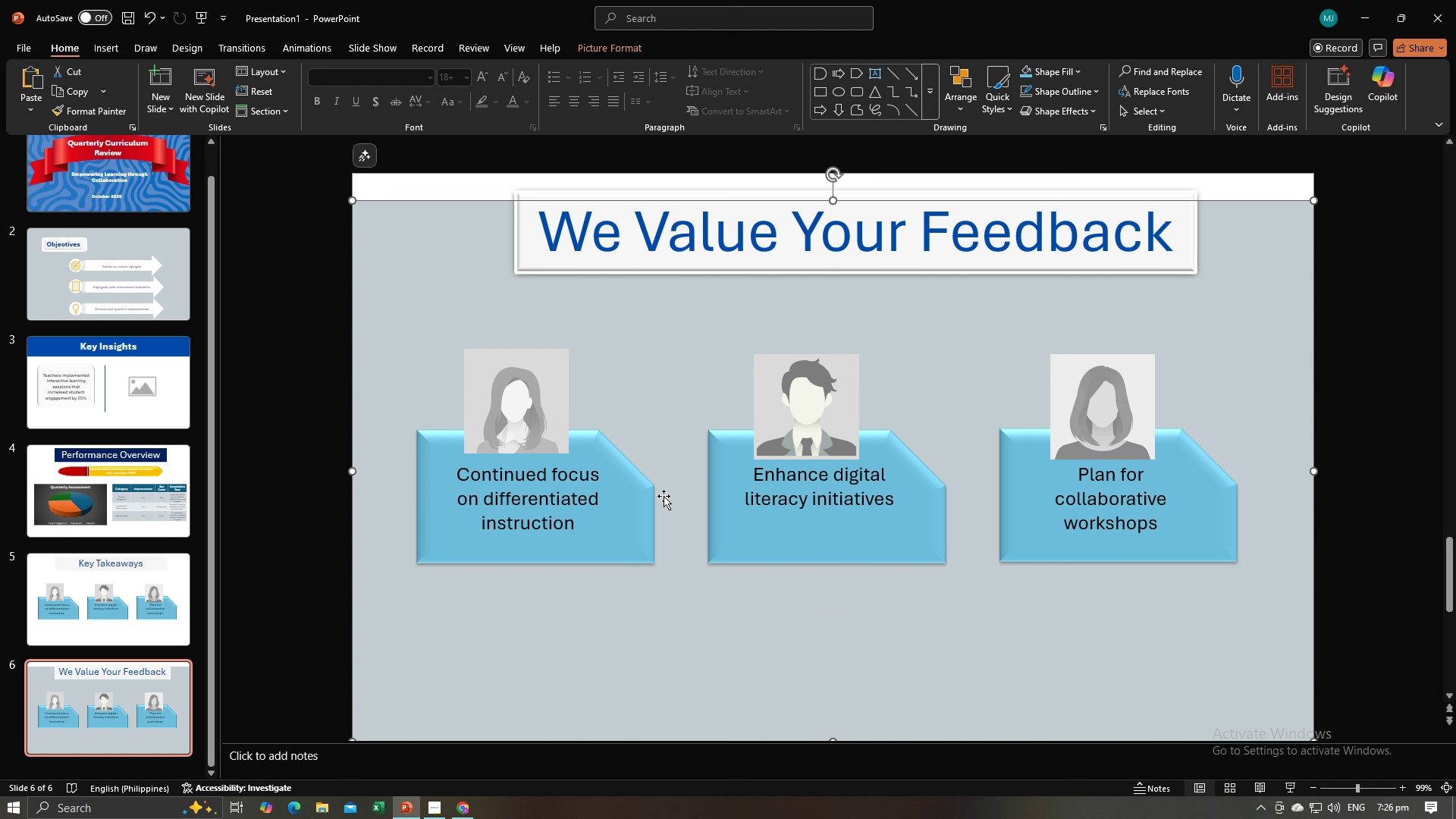 
key(Control+Z)
 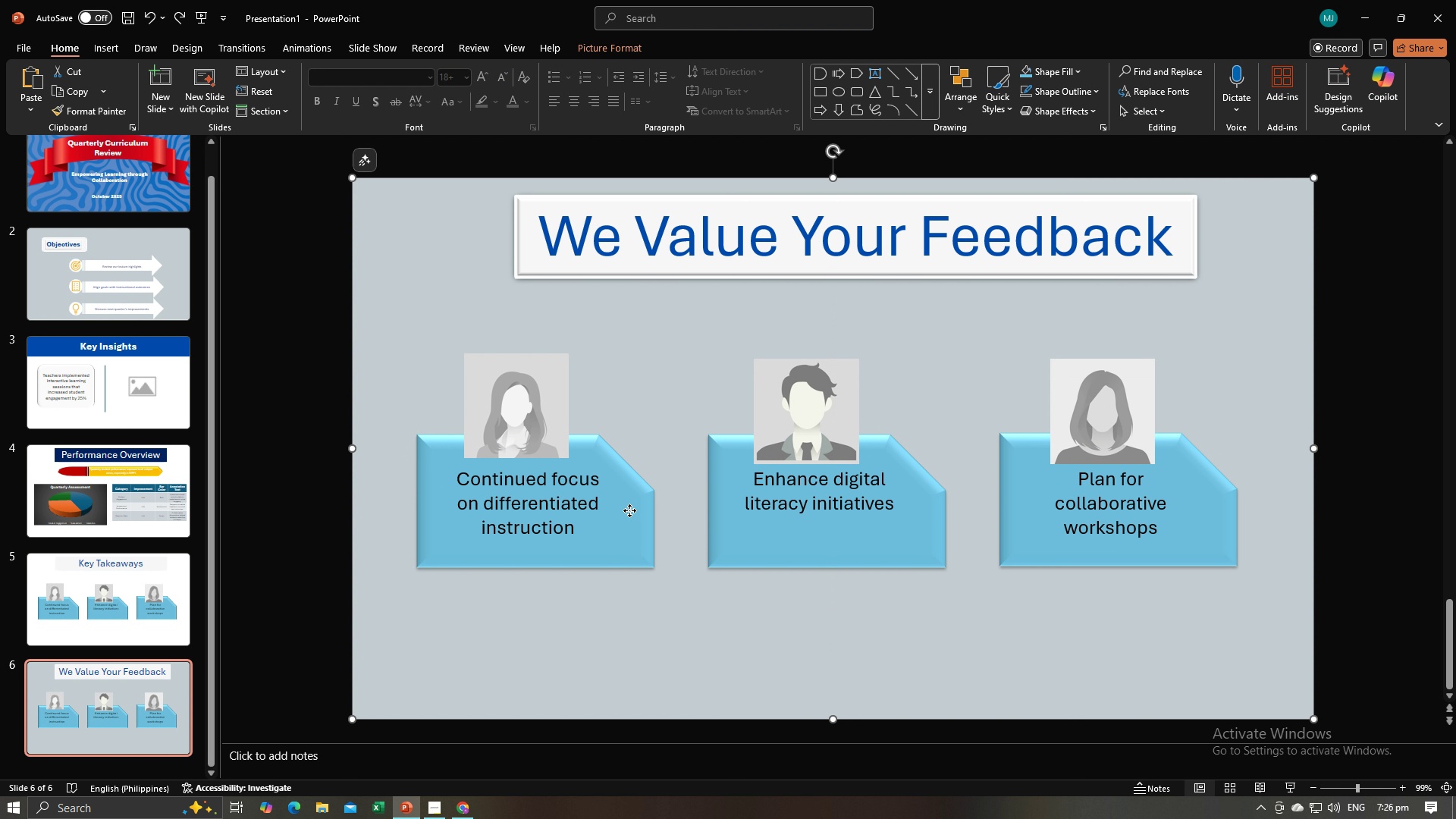 
left_click([629, 510])
 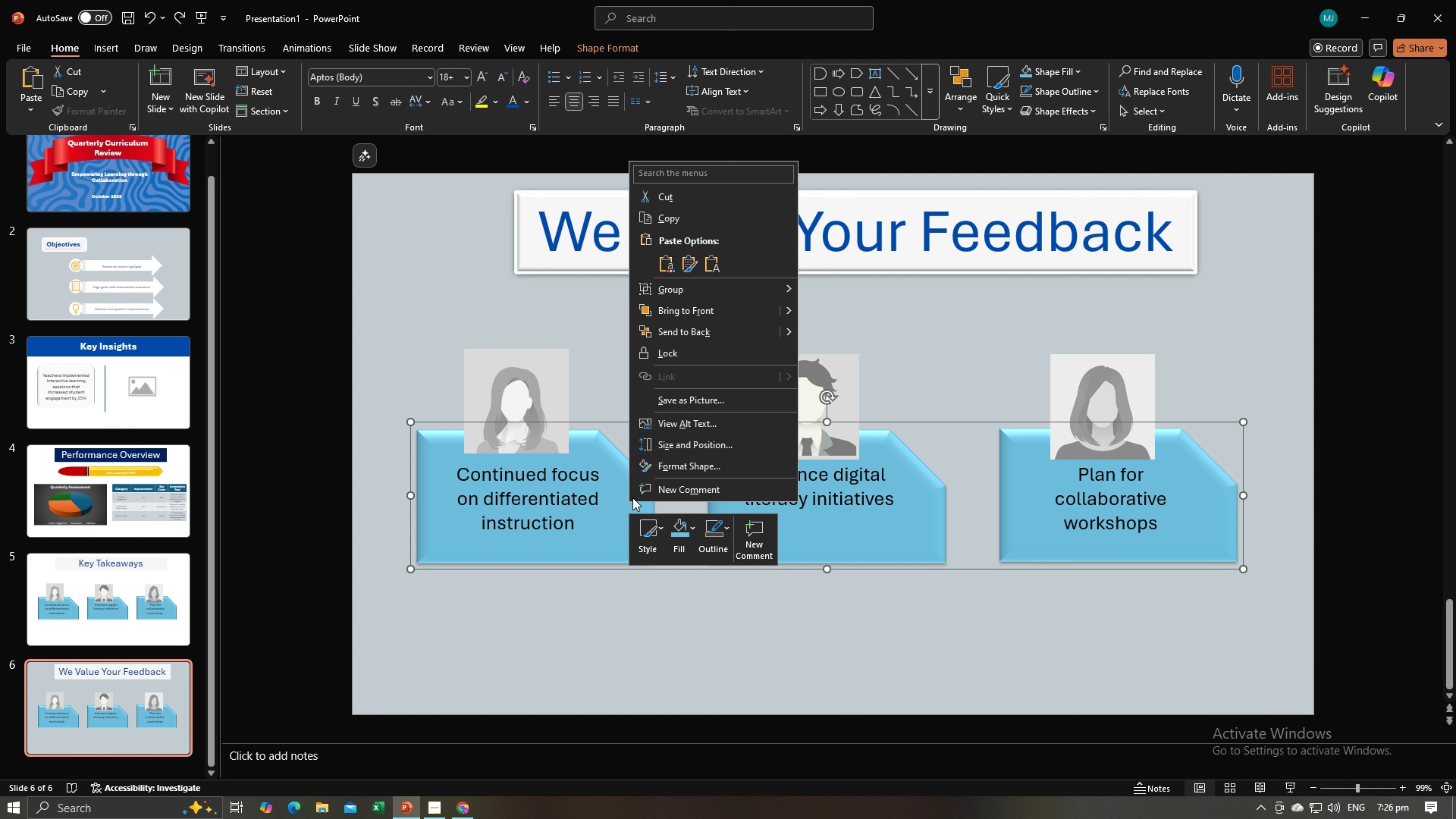 
left_click([677, 291])
 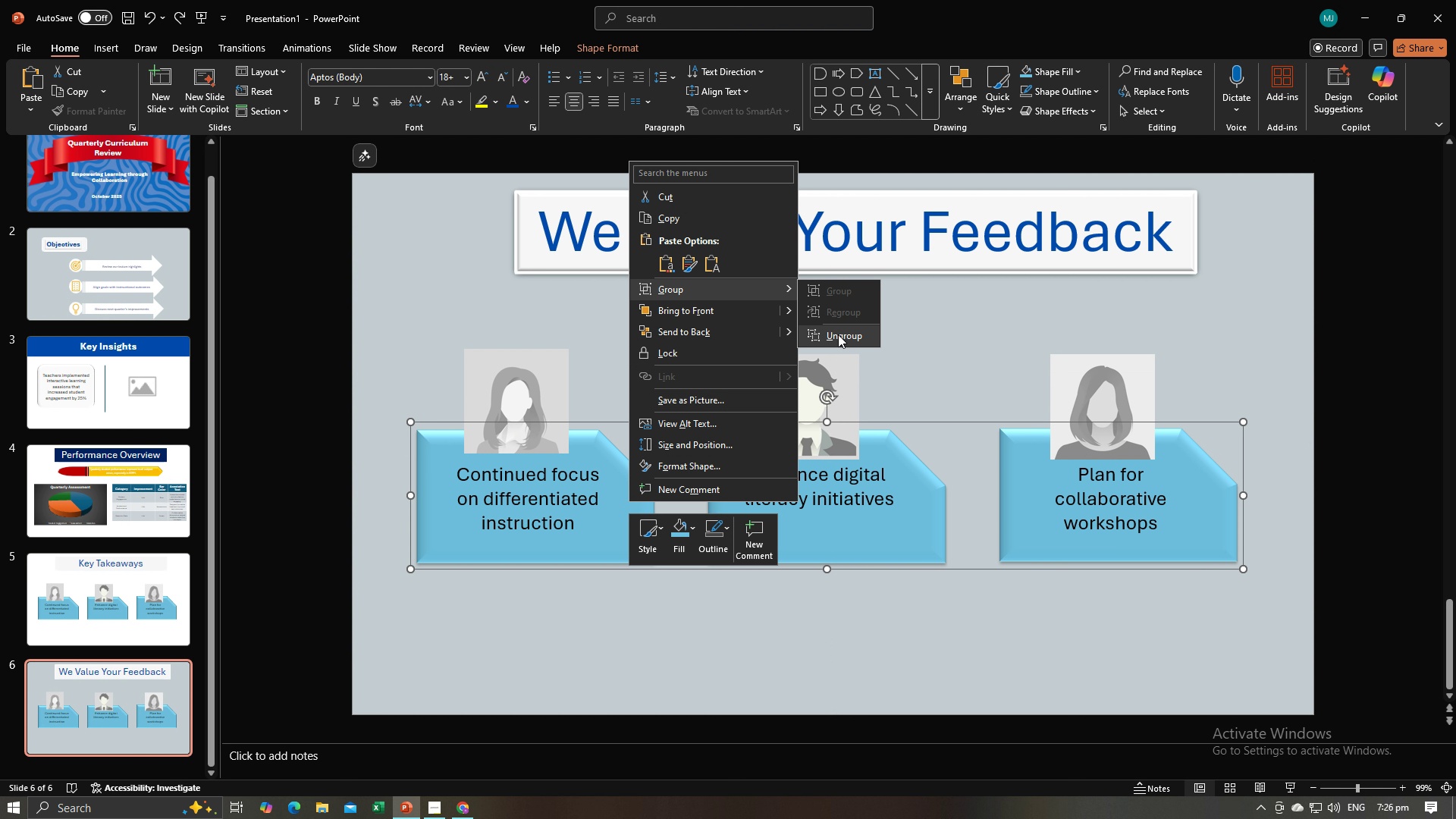 
left_click([838, 334])
 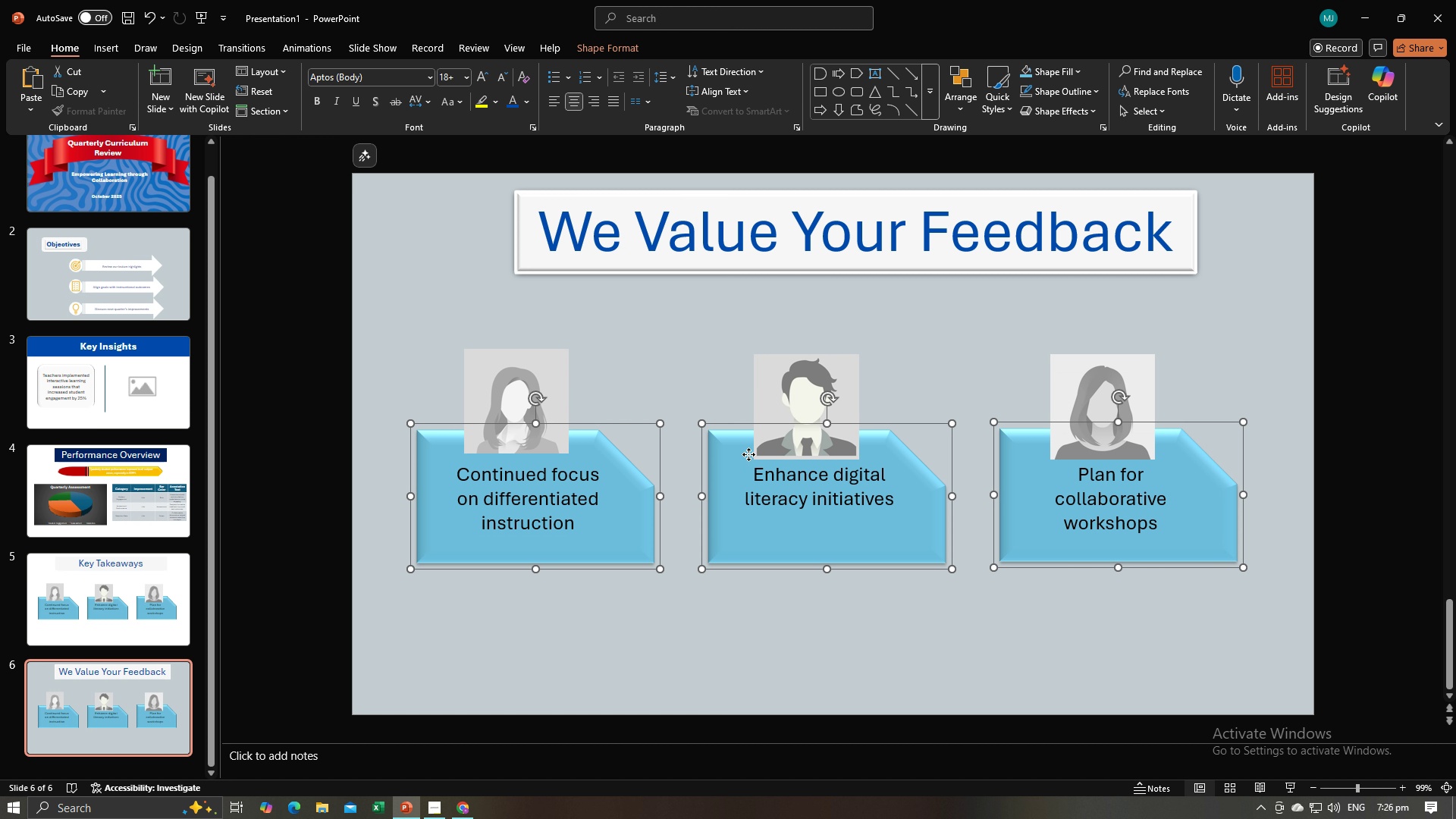 
left_click([748, 454])
 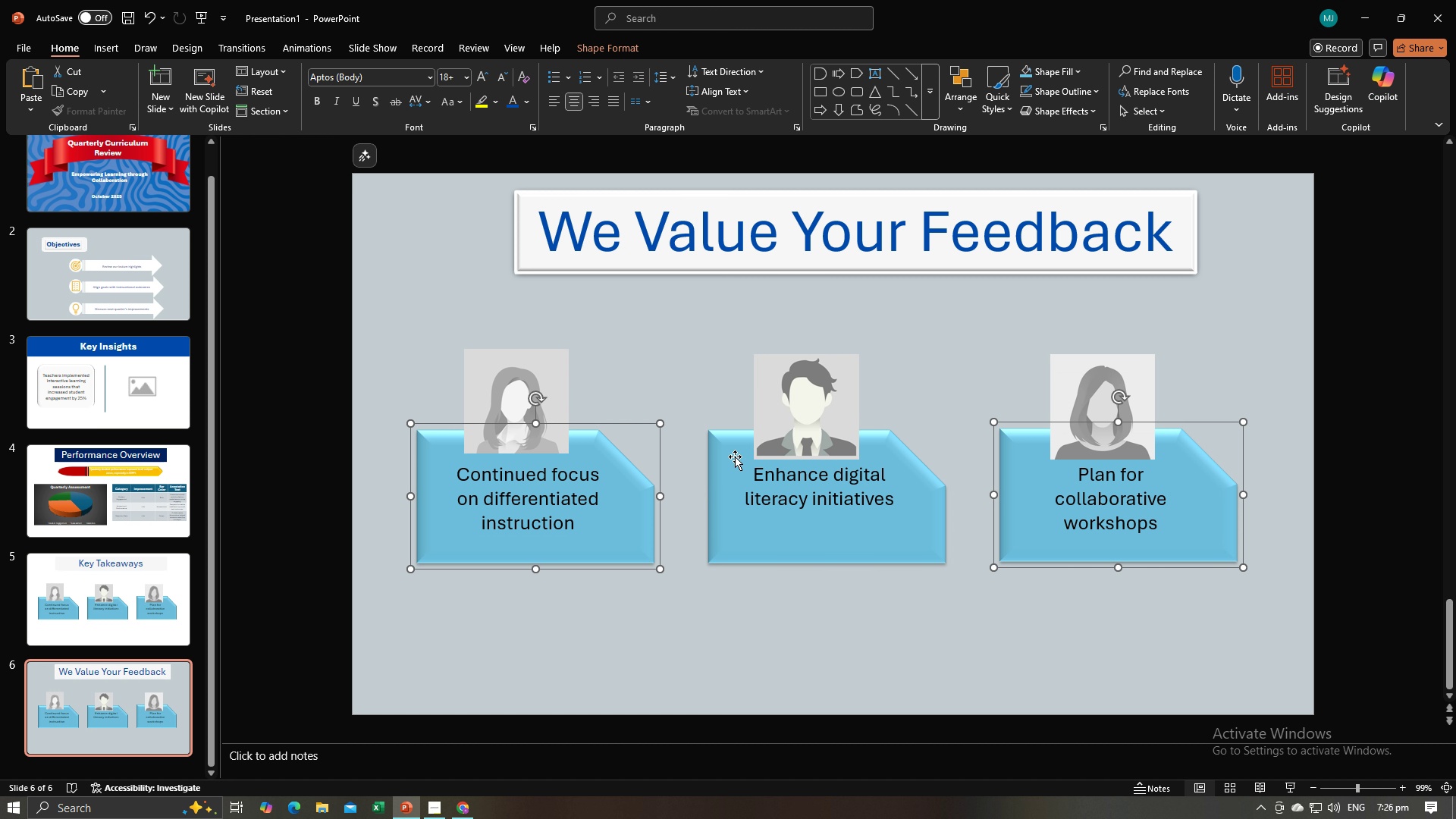 
left_click([735, 457])
 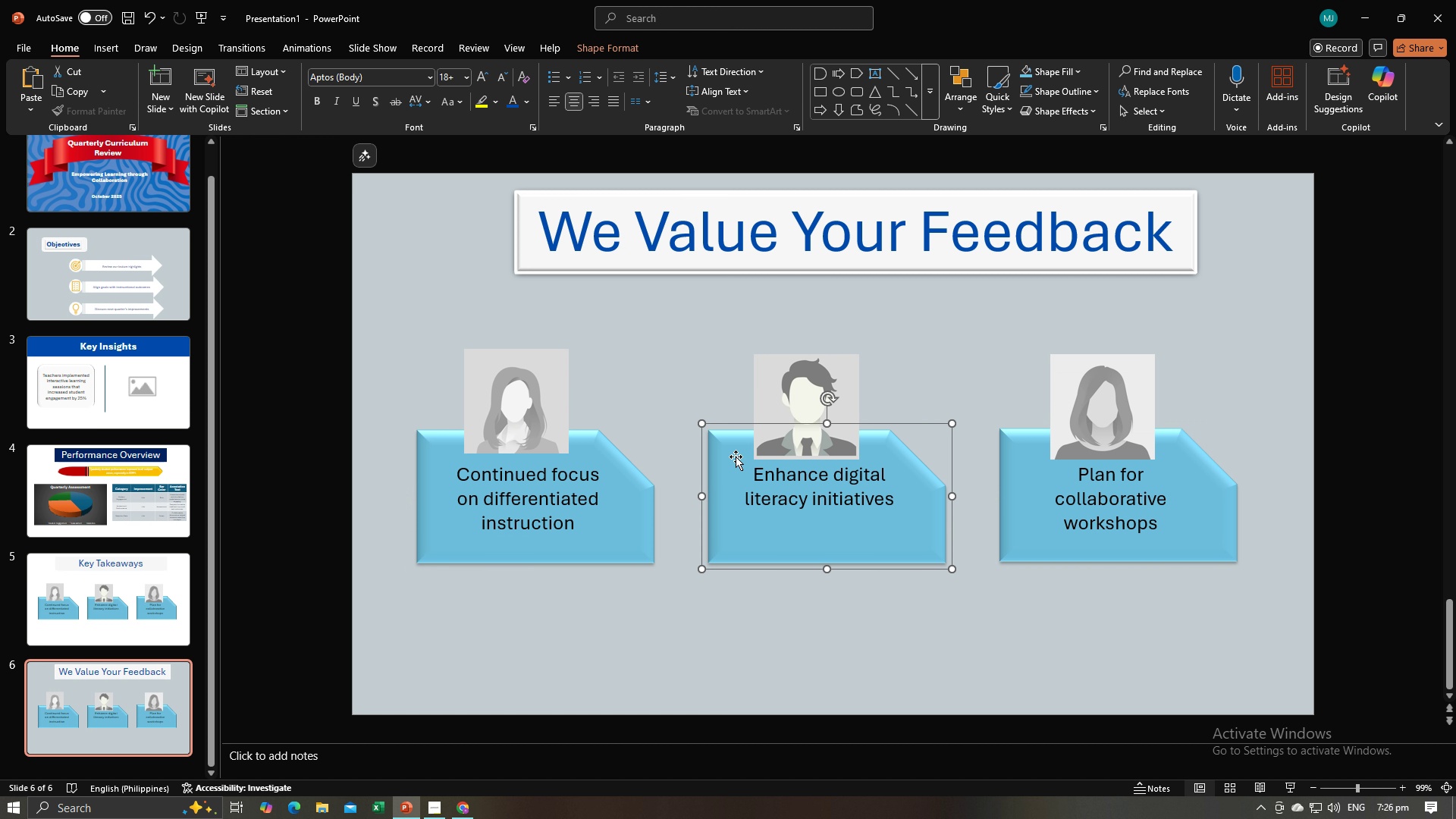 
key(Backspace)
 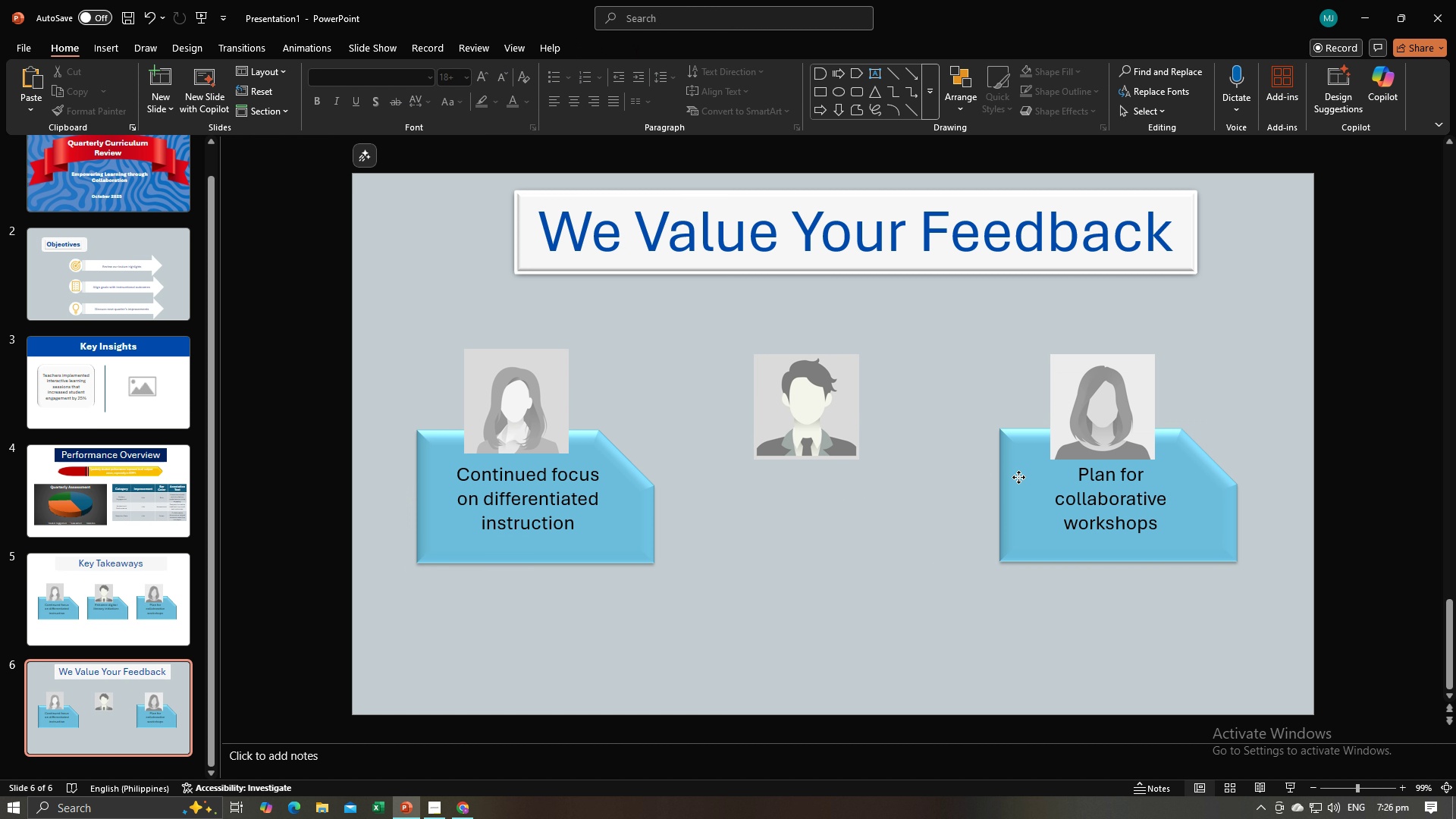 
left_click([1018, 477])
 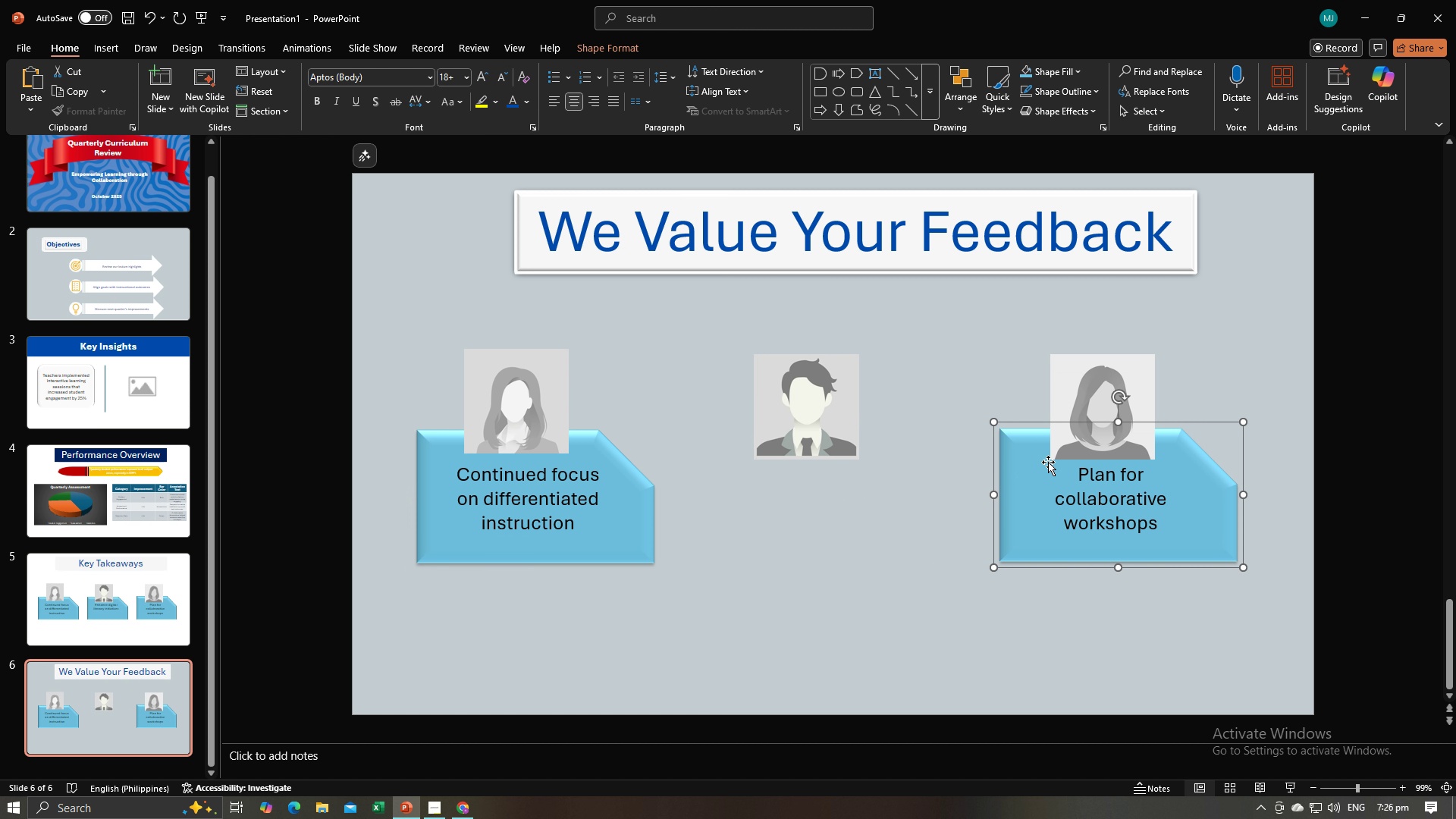 
key(Backspace)
 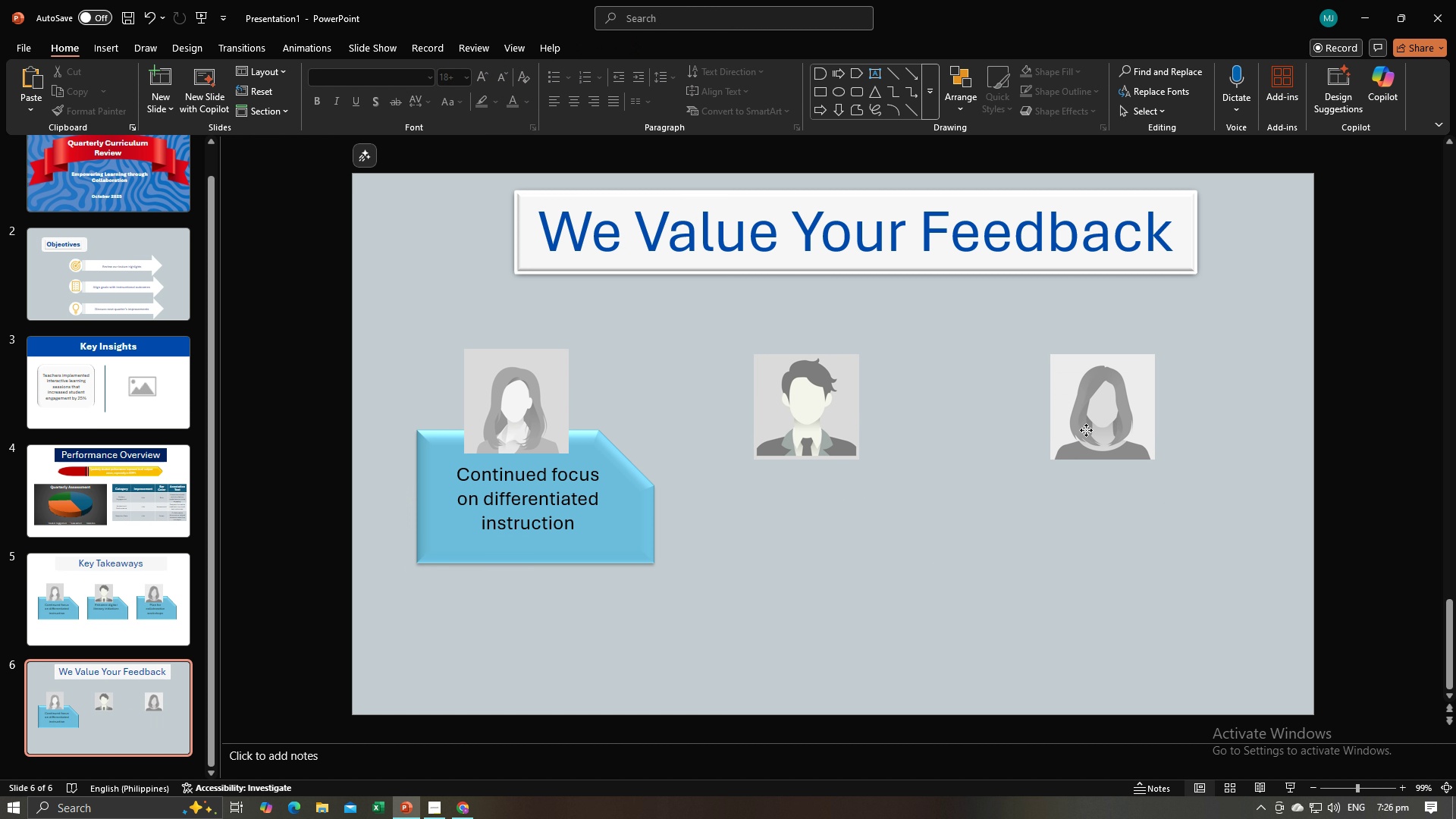 
left_click([1086, 430])
 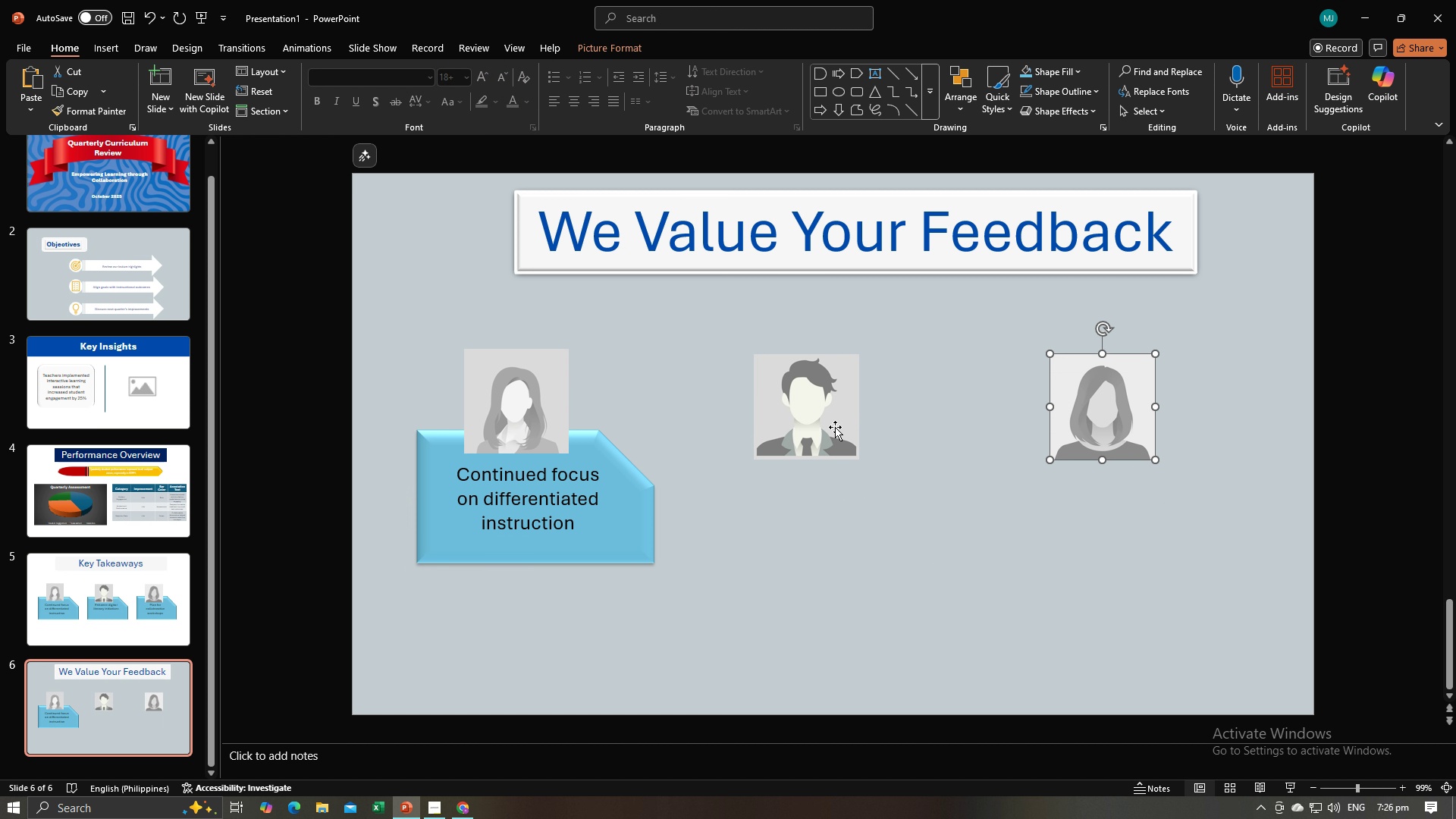 
key(Backspace)
 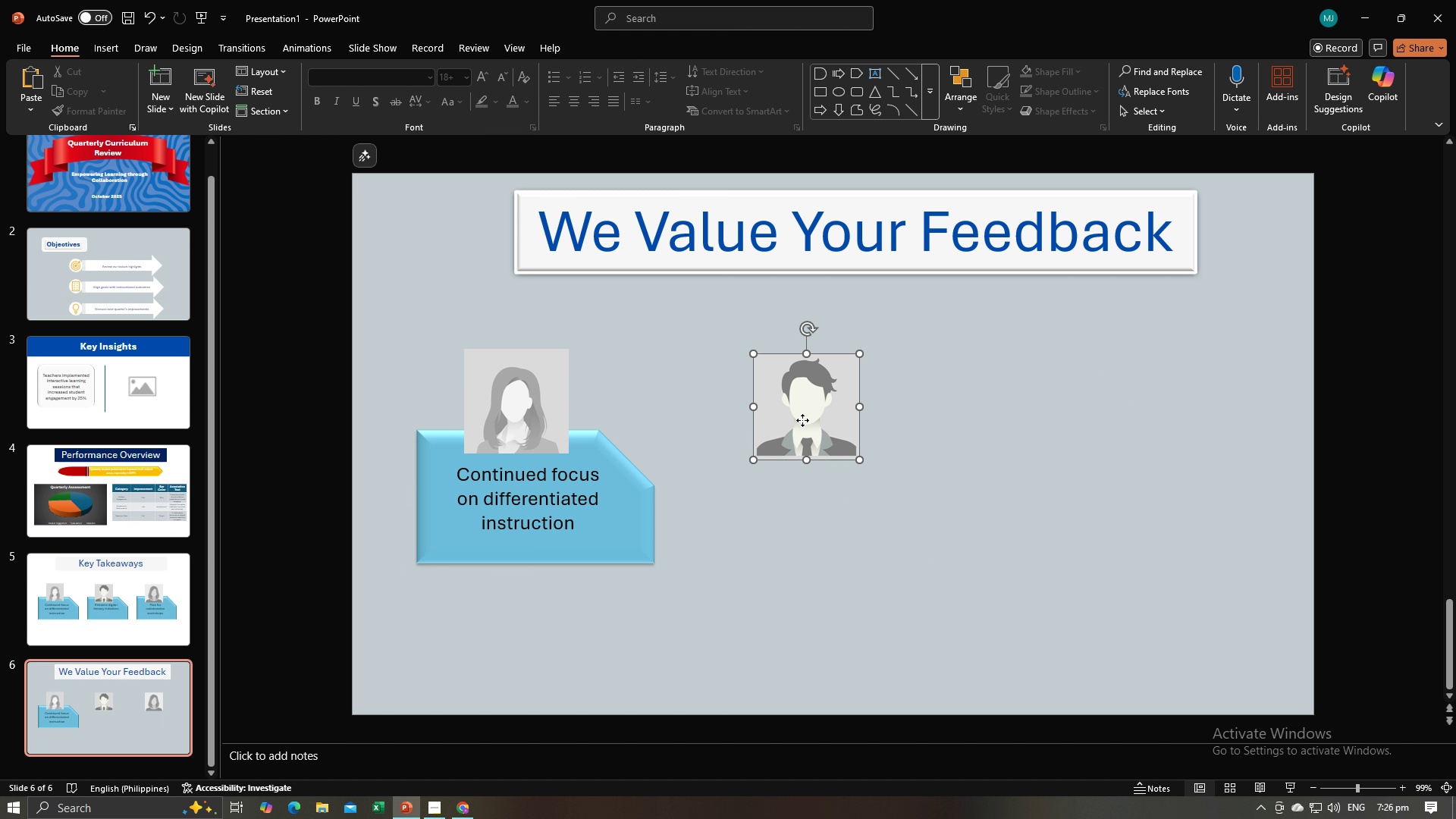 
left_click([802, 420])
 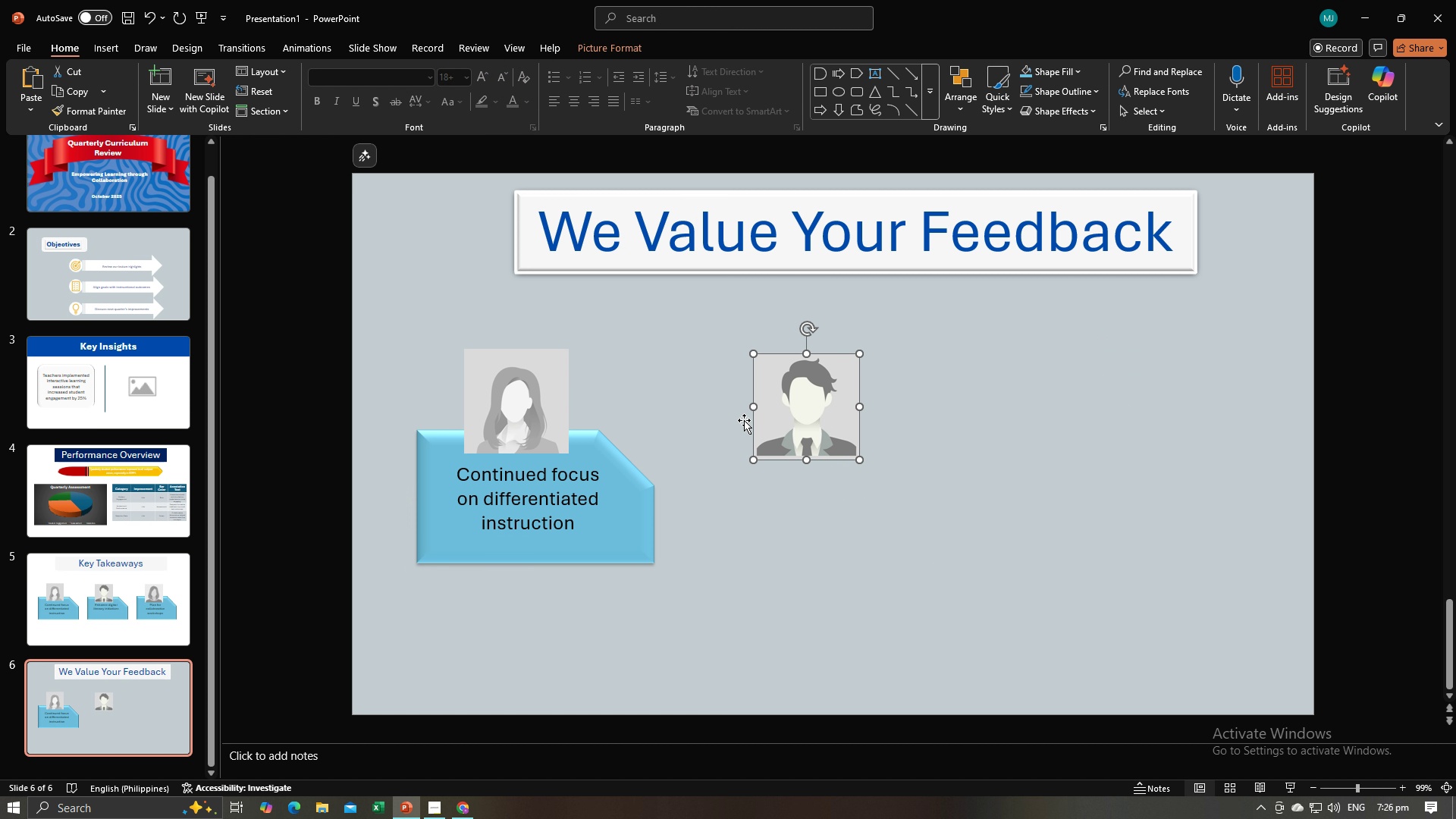 
key(Backspace)
 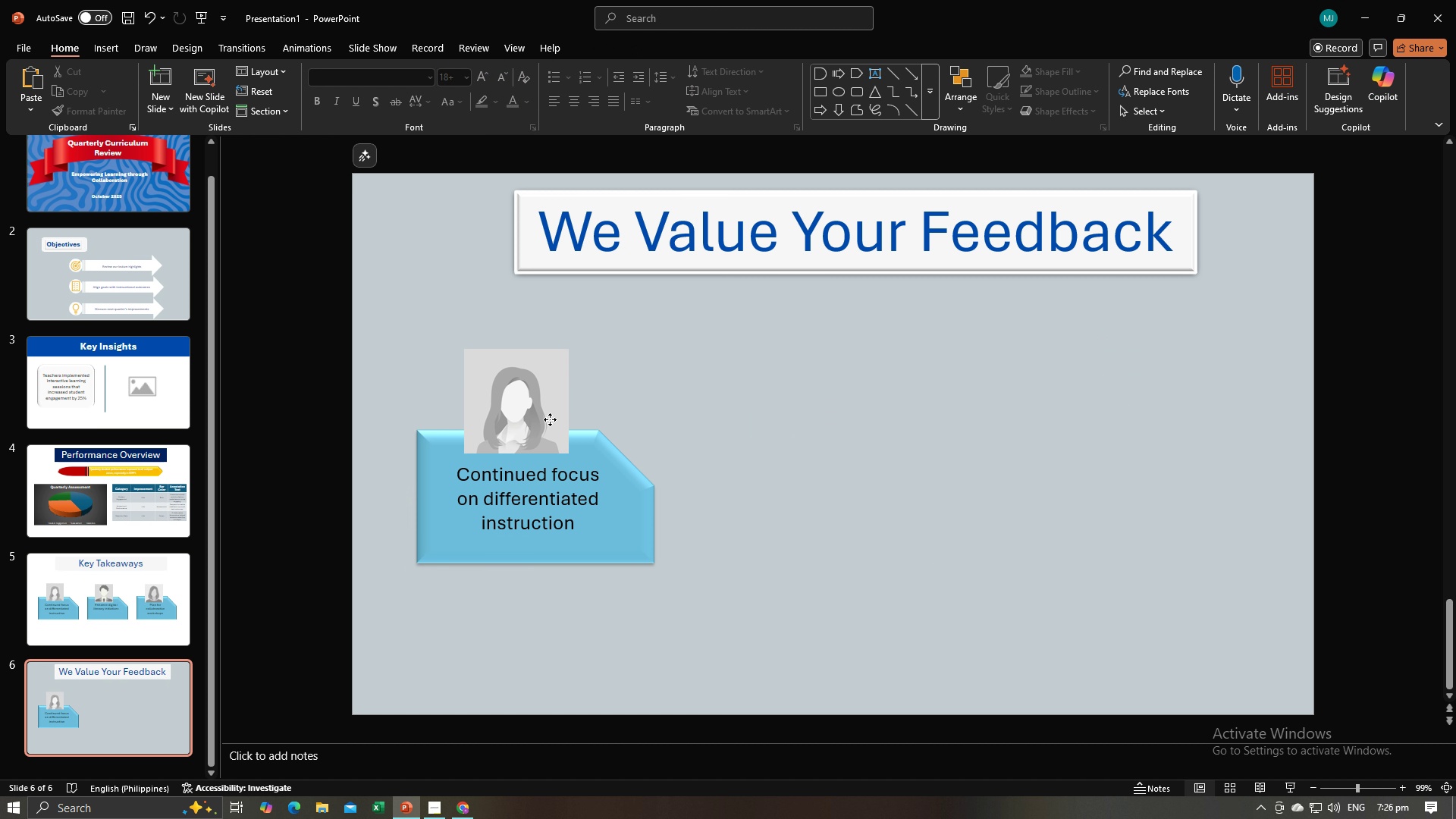 
left_click([550, 419])
 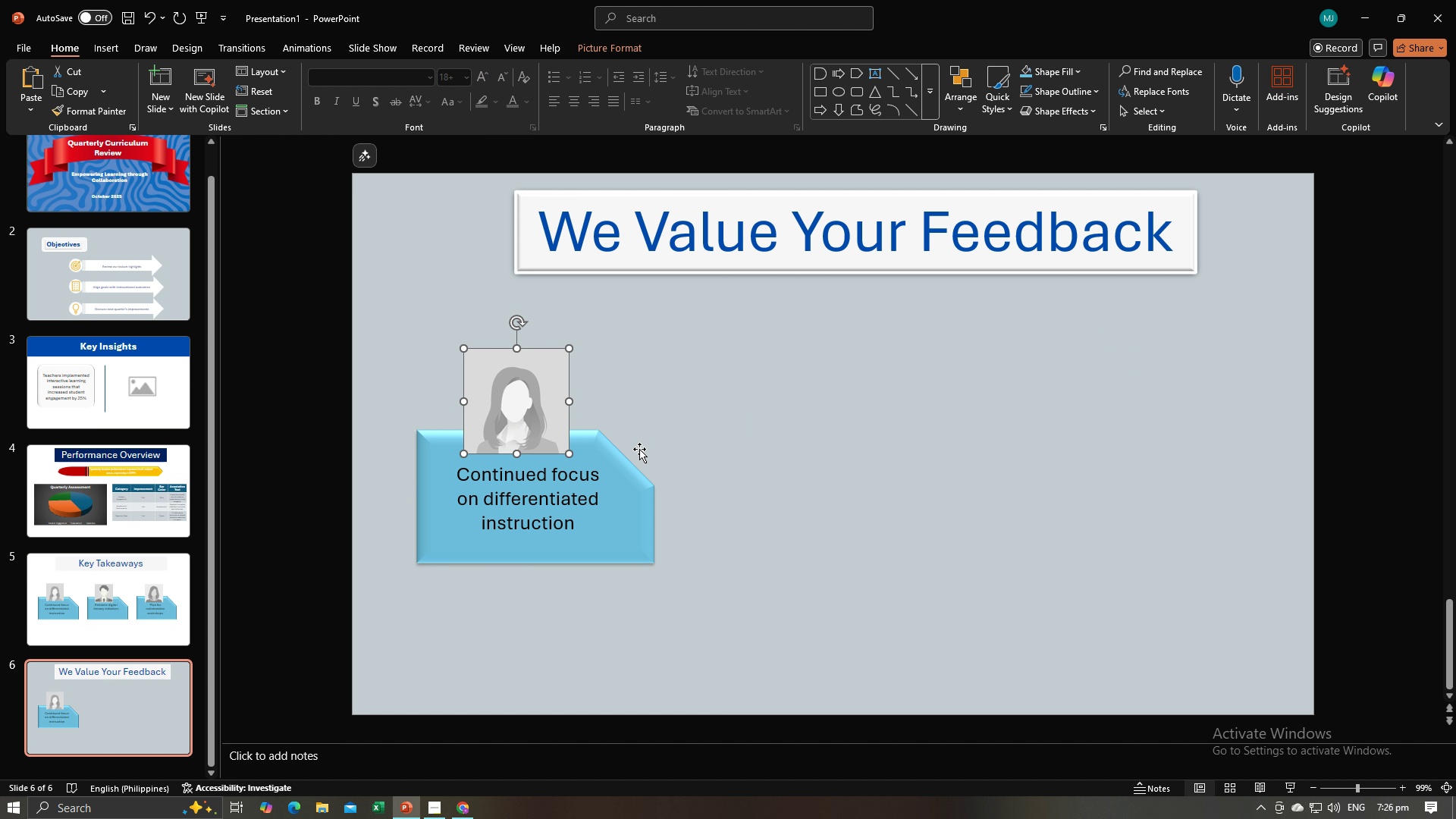 
key(Backspace)
 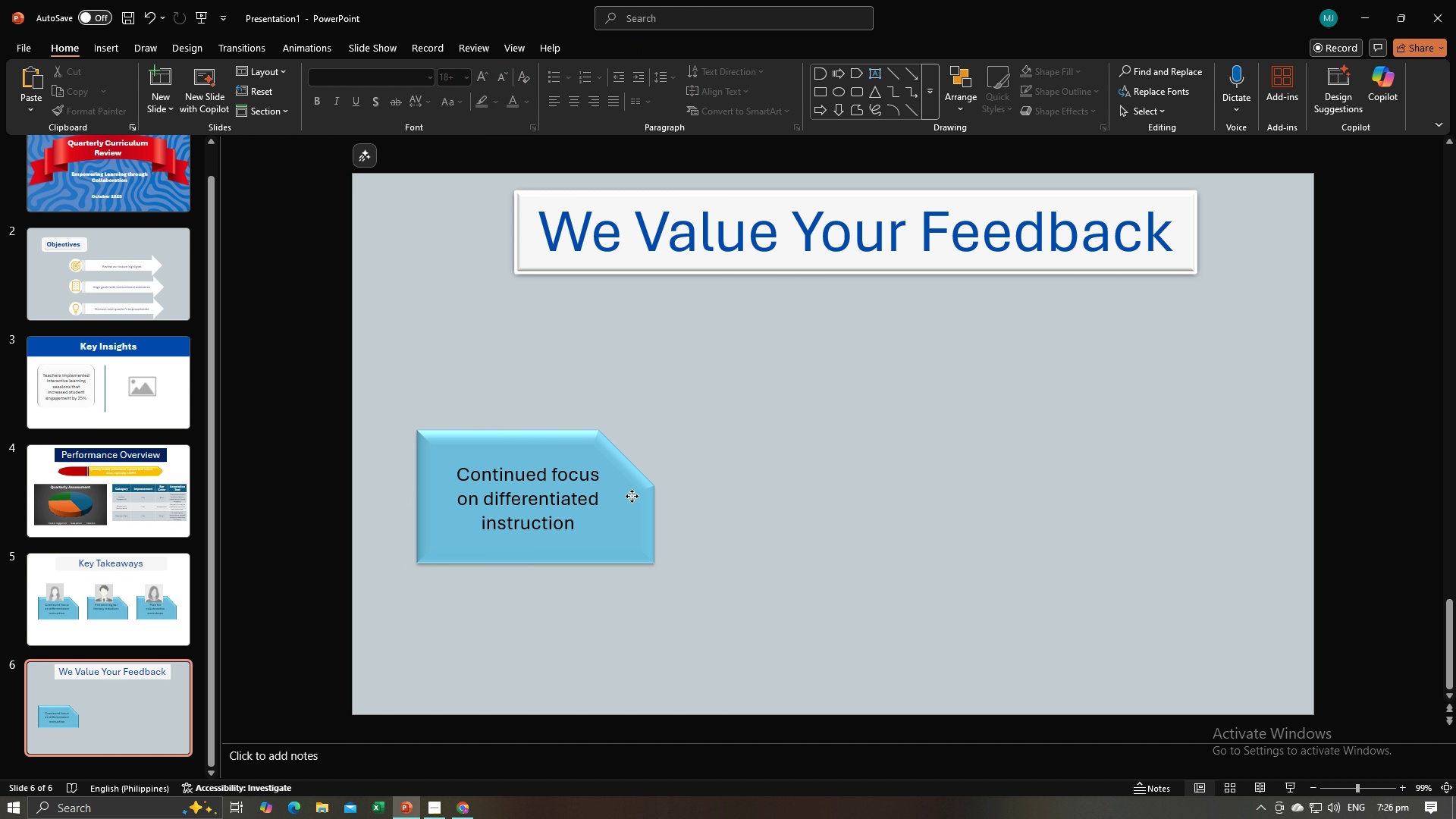 
left_click([632, 496])
 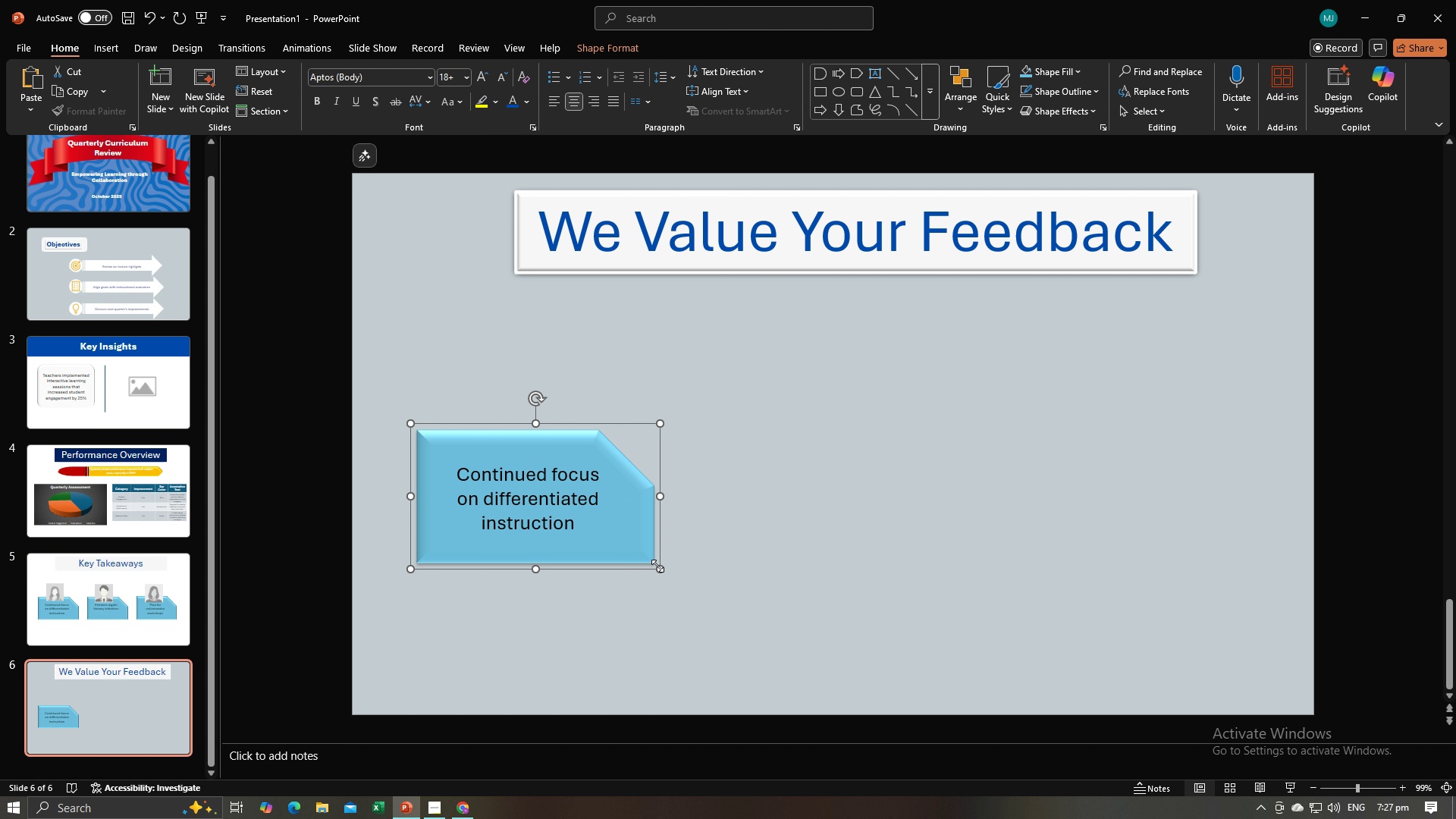 
left_click_drag(start_coordinate=[657, 566], to_coordinate=[1037, 523])
 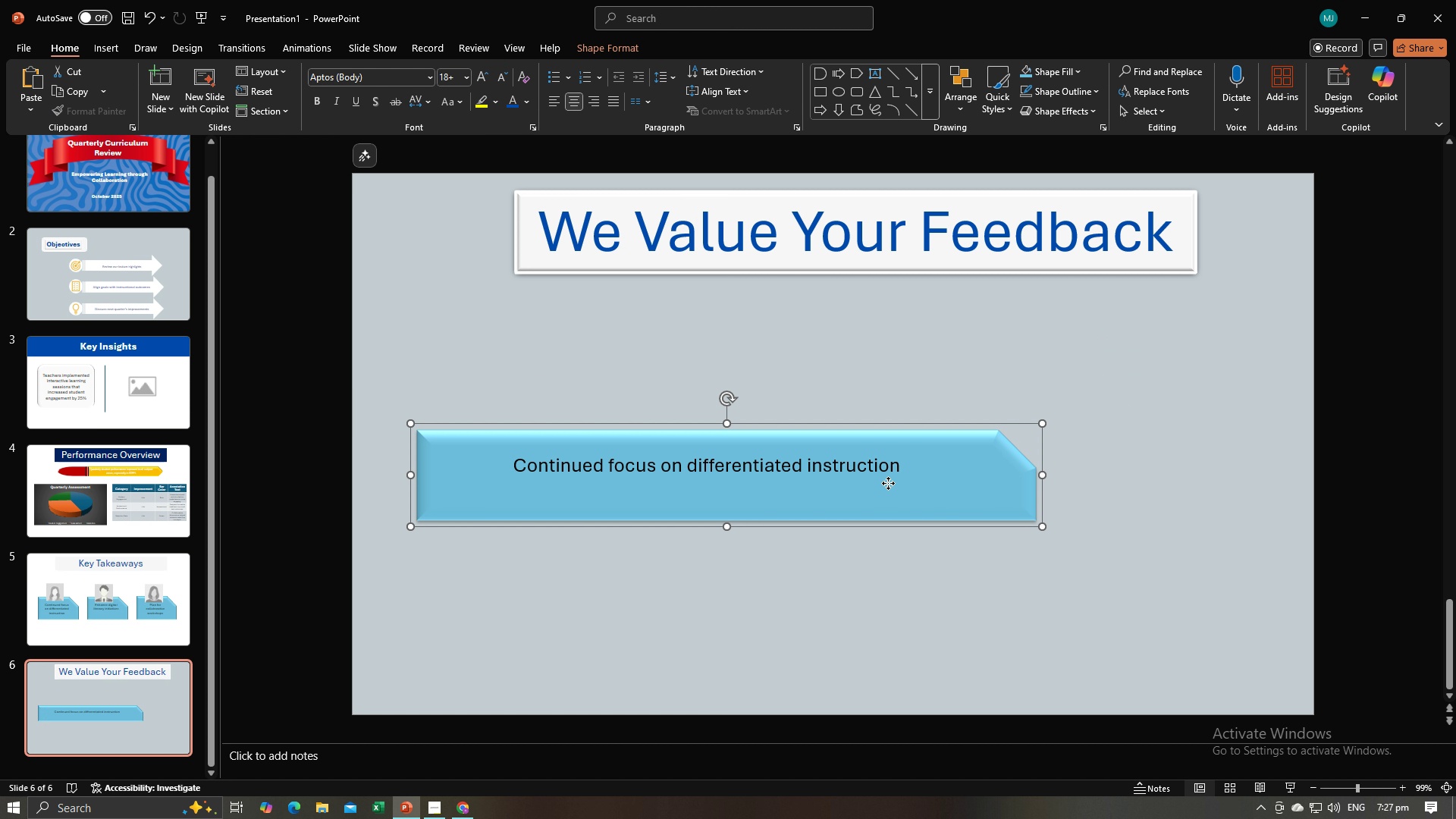 
left_click([888, 483])
 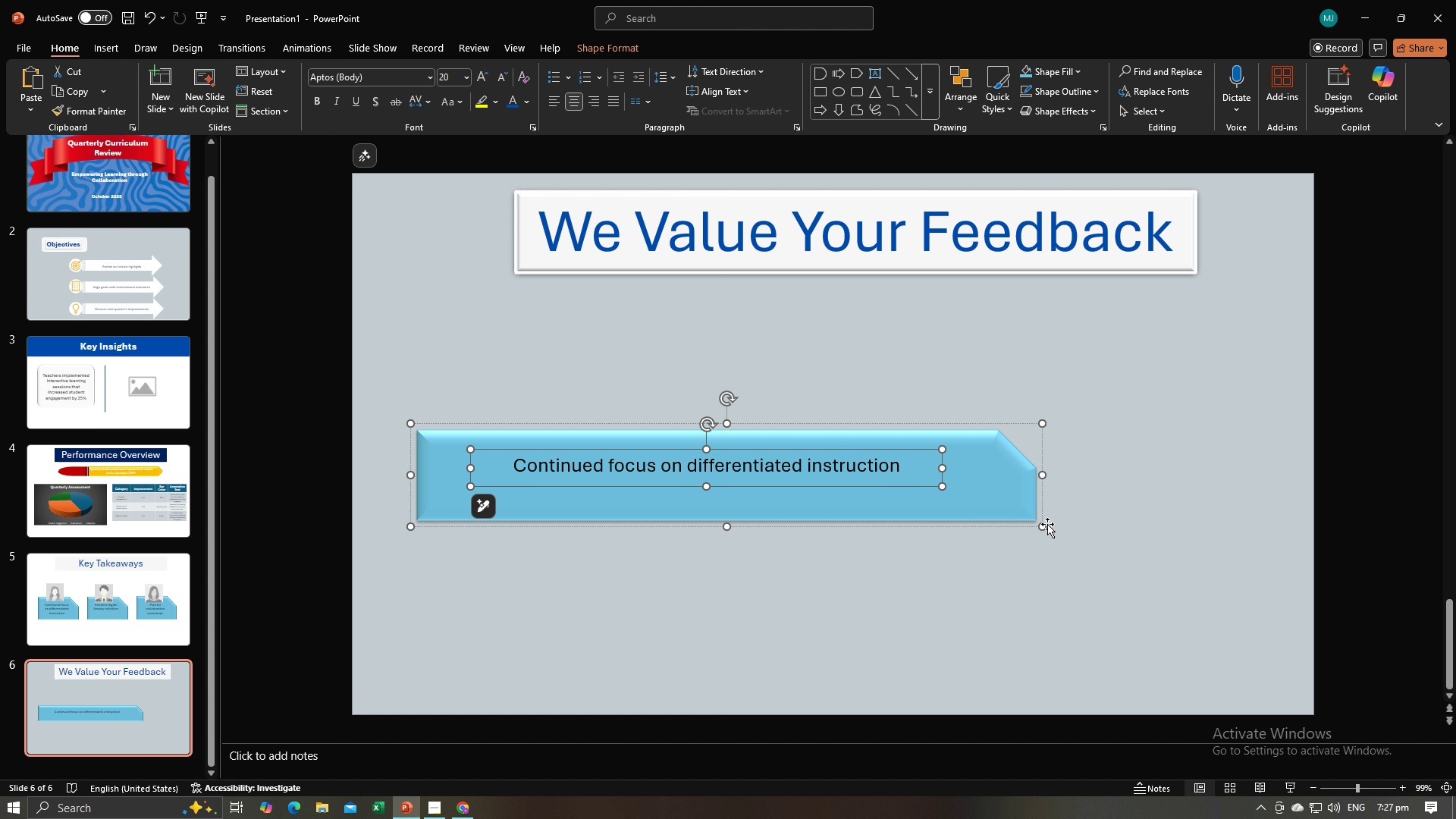 
left_click_drag(start_coordinate=[1043, 525], to_coordinate=[997, 501])
 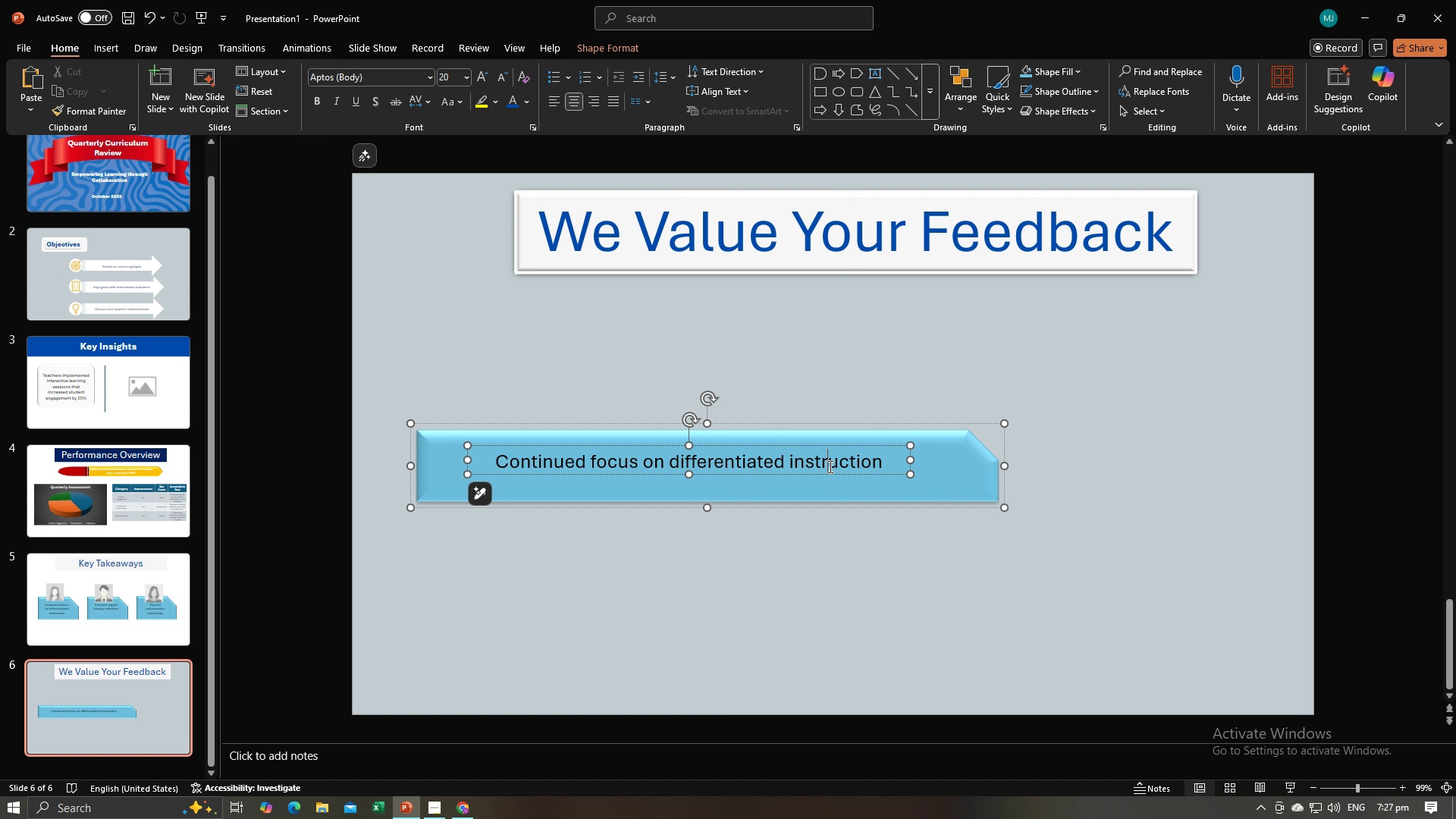 
left_click([829, 466])
 